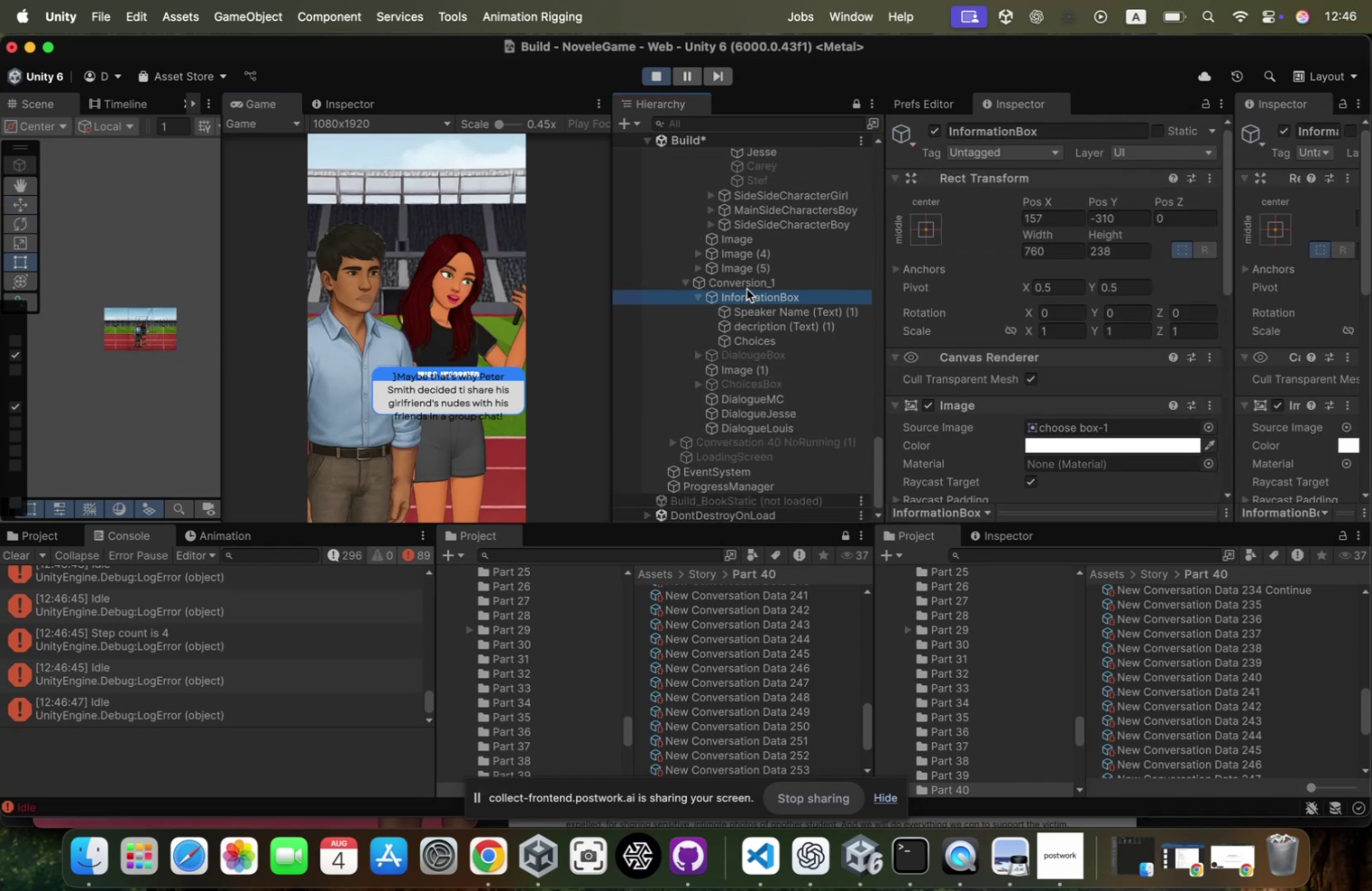 
left_click([747, 289])
 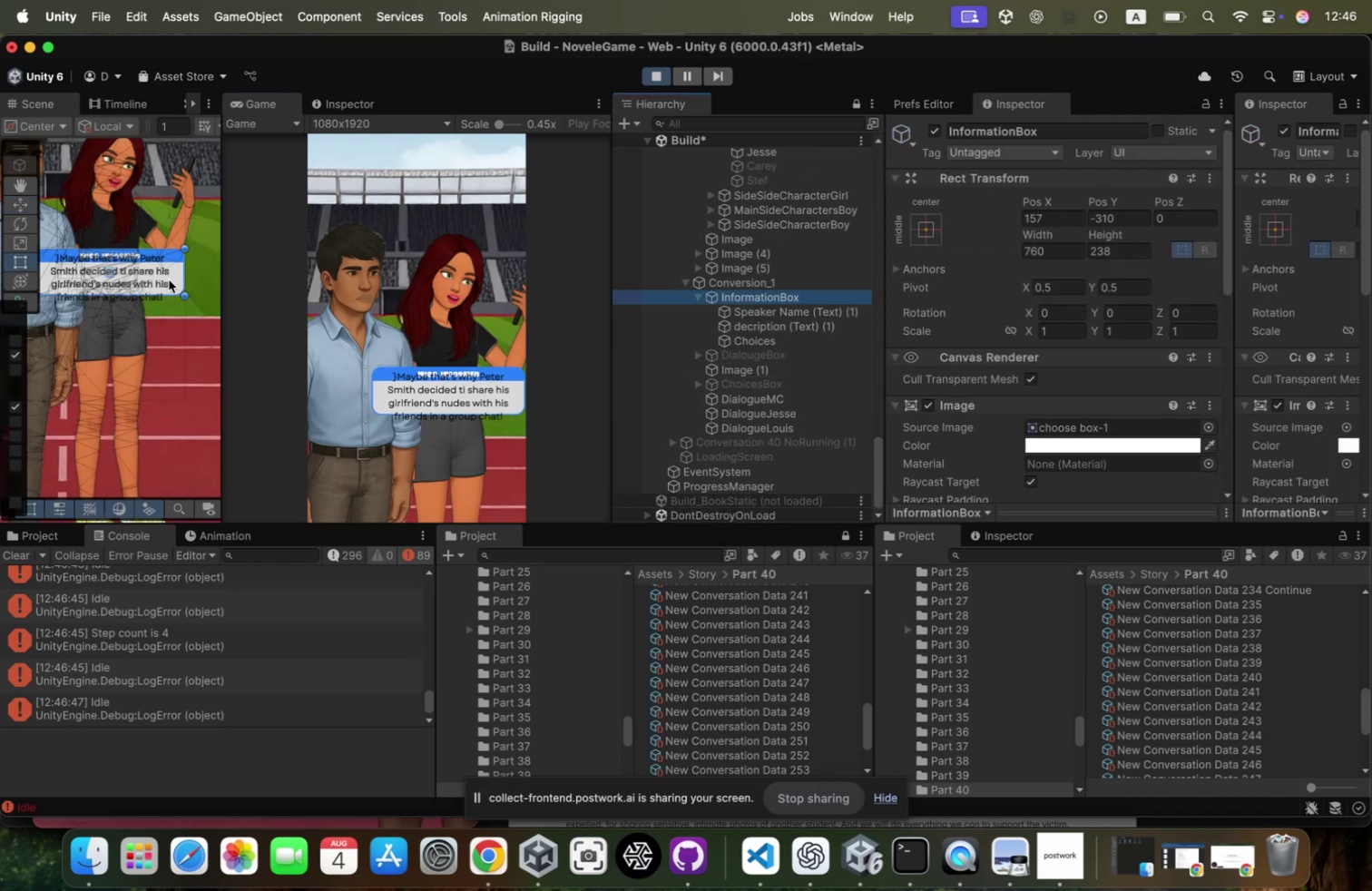 
left_click_drag(start_coordinate=[162, 290], to_coordinate=[159, 316])
 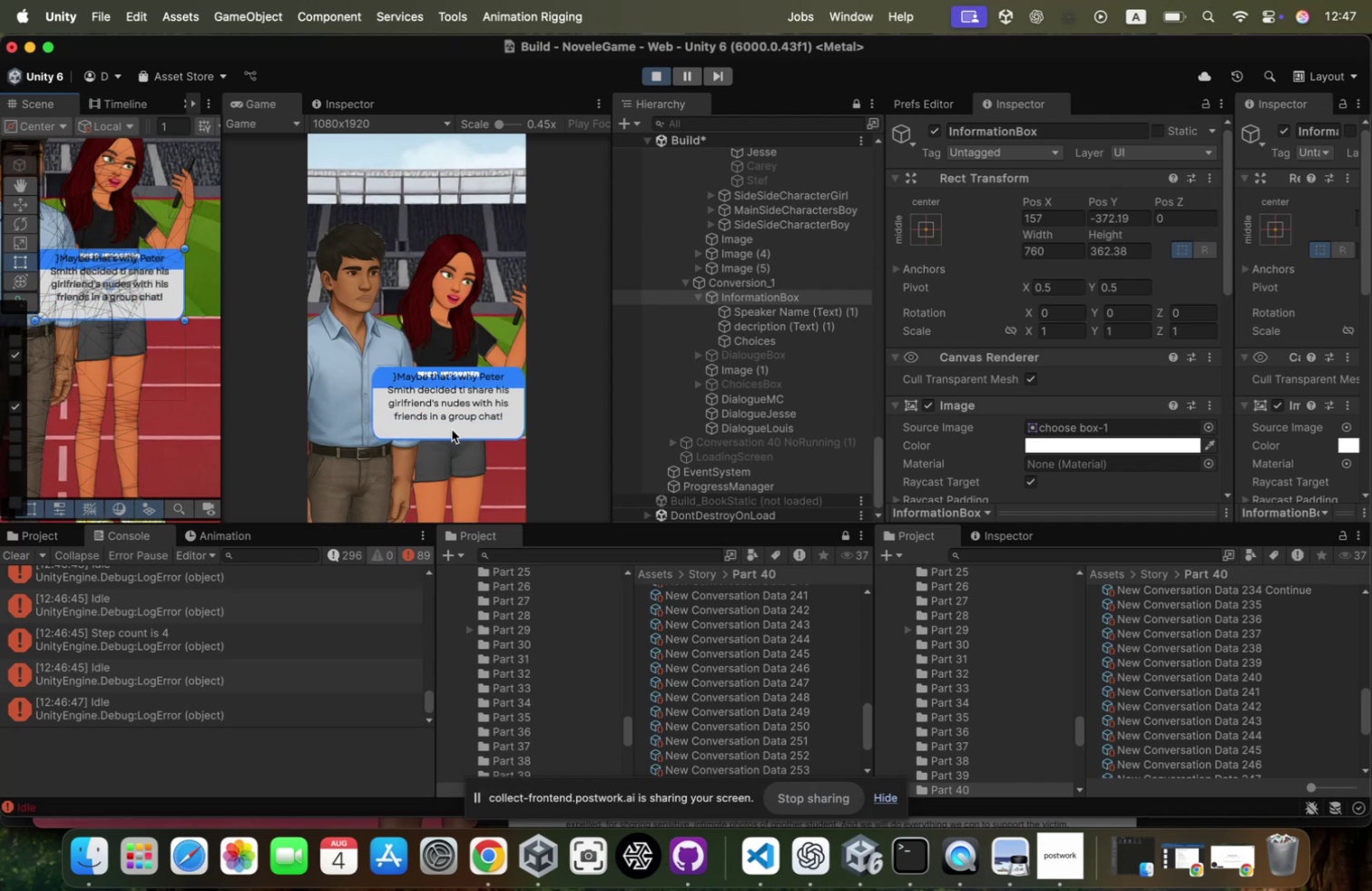 
left_click_drag(start_coordinate=[457, 437], to_coordinate=[456, 449])
 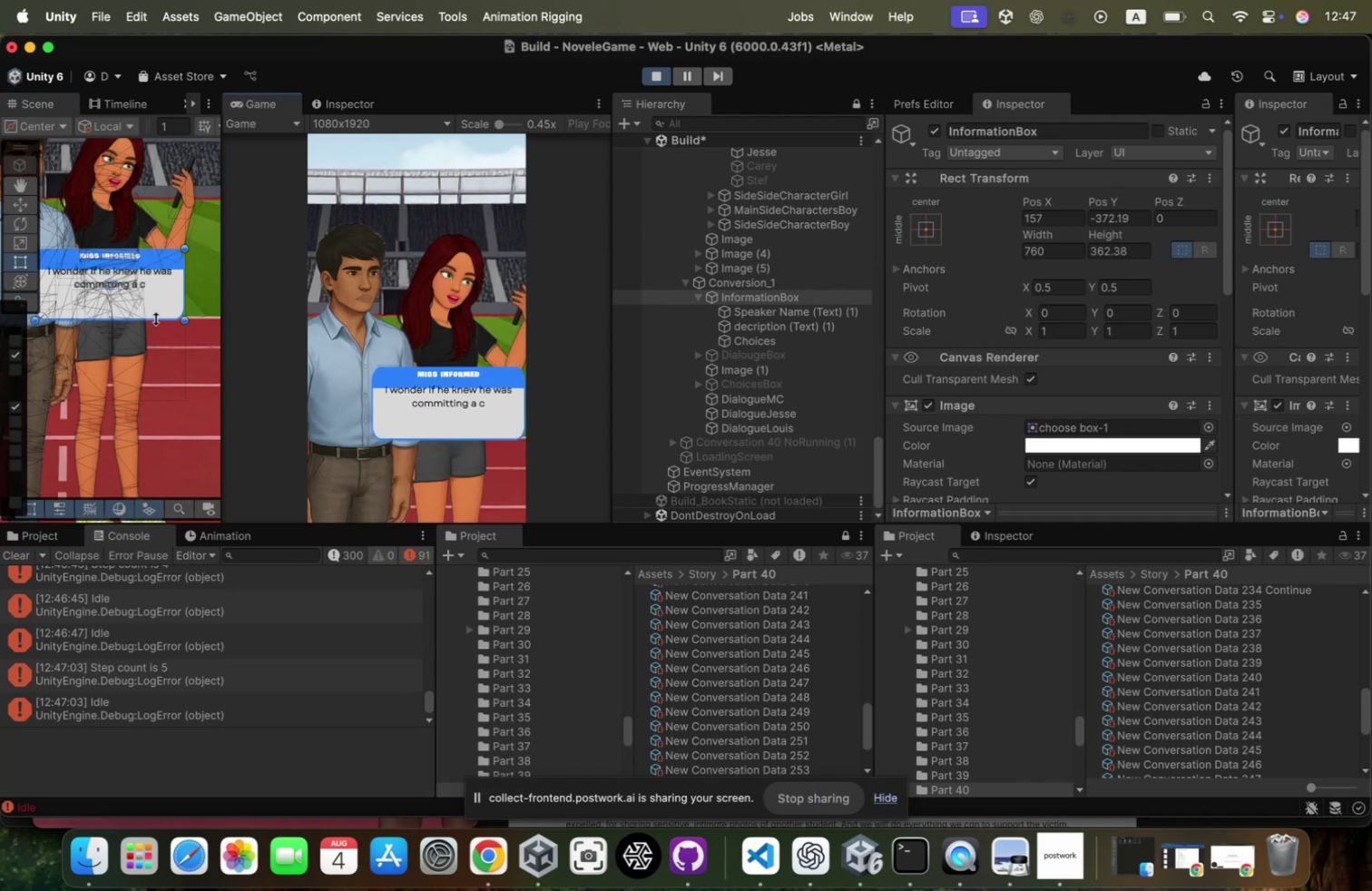 
left_click_drag(start_coordinate=[156, 318], to_coordinate=[156, 323])
 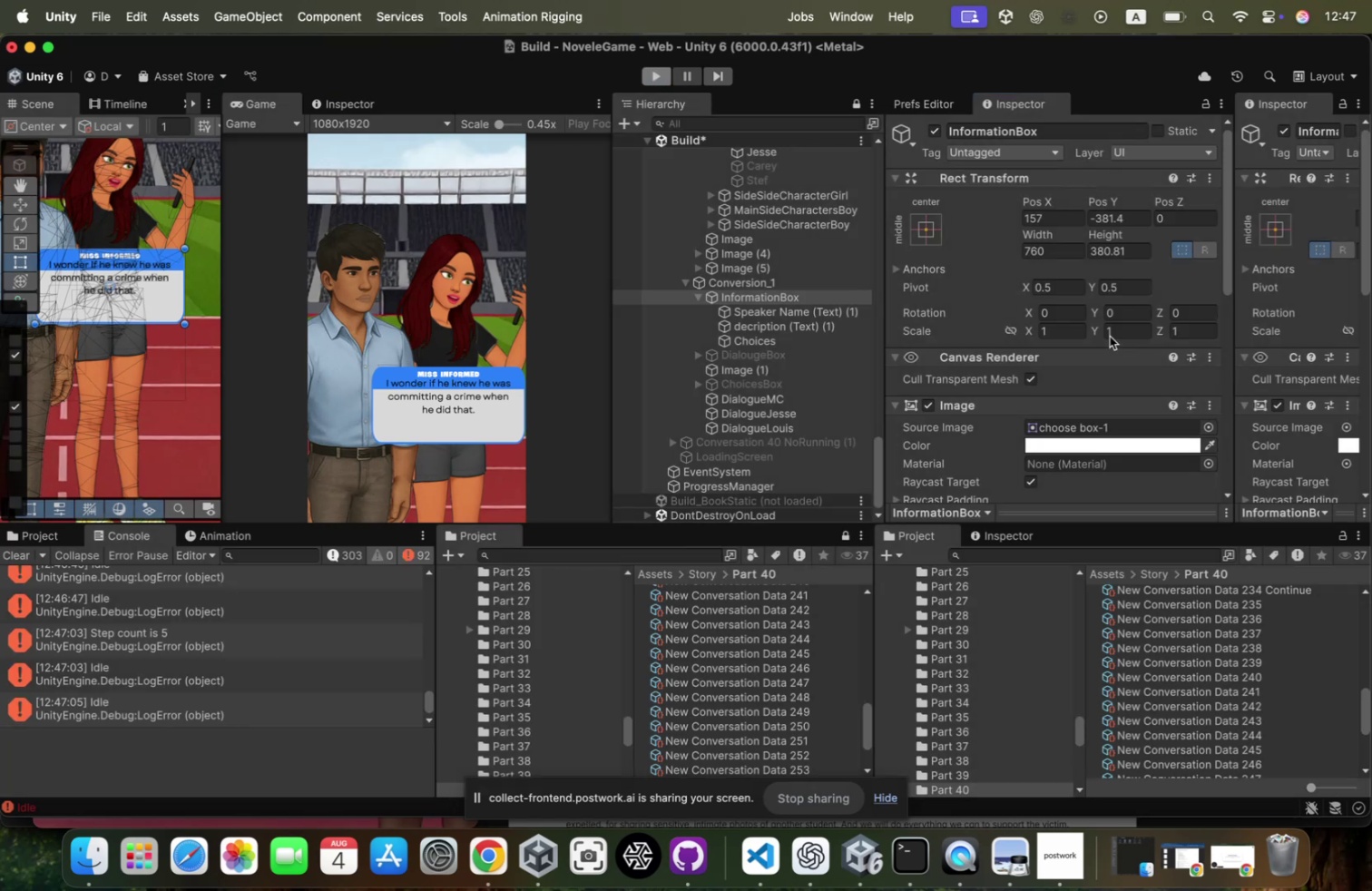 
wait(7.03)
 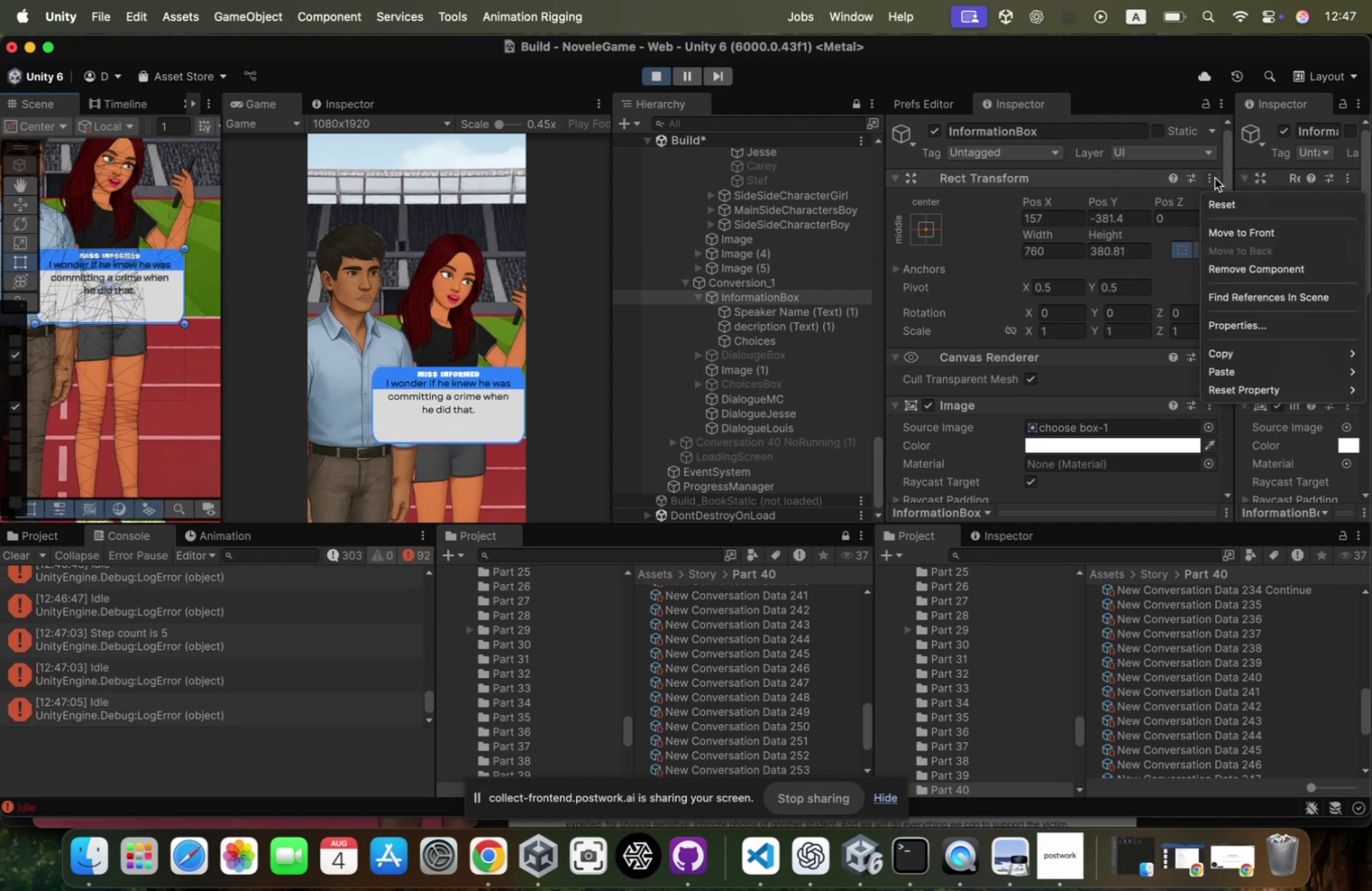 
right_click([1017, 178])
 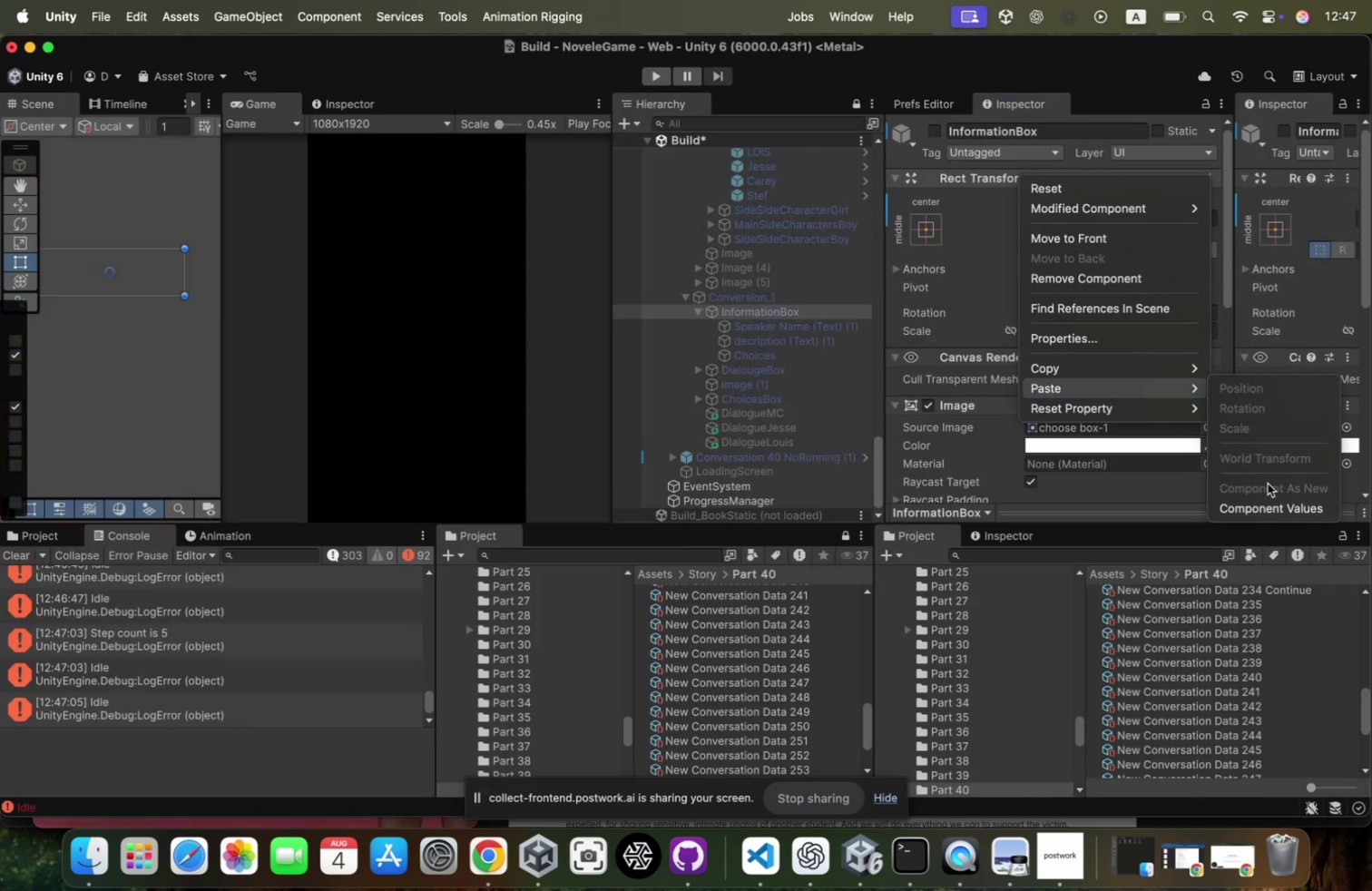 
left_click([1265, 501])
 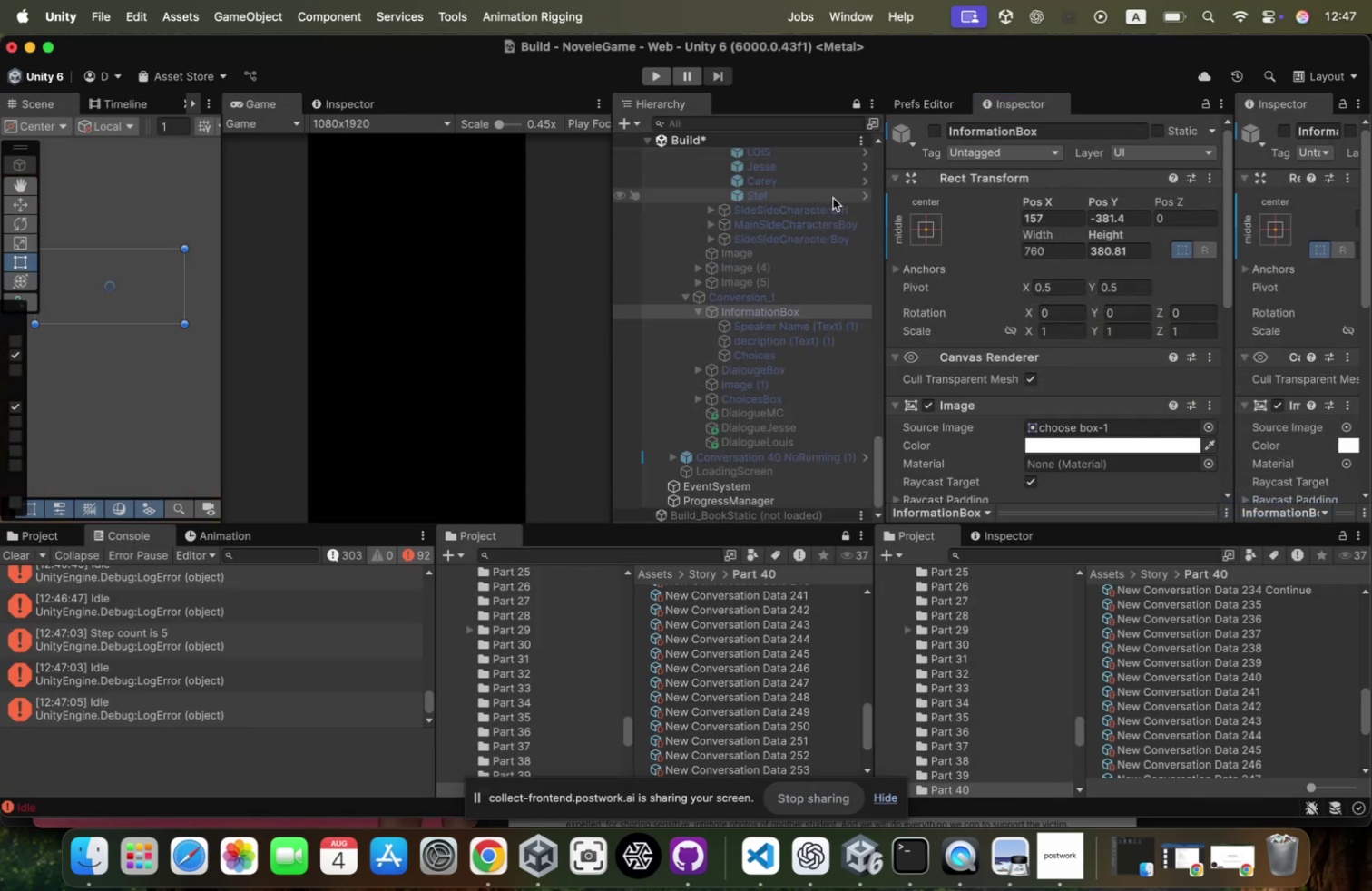 
wait(7.12)
 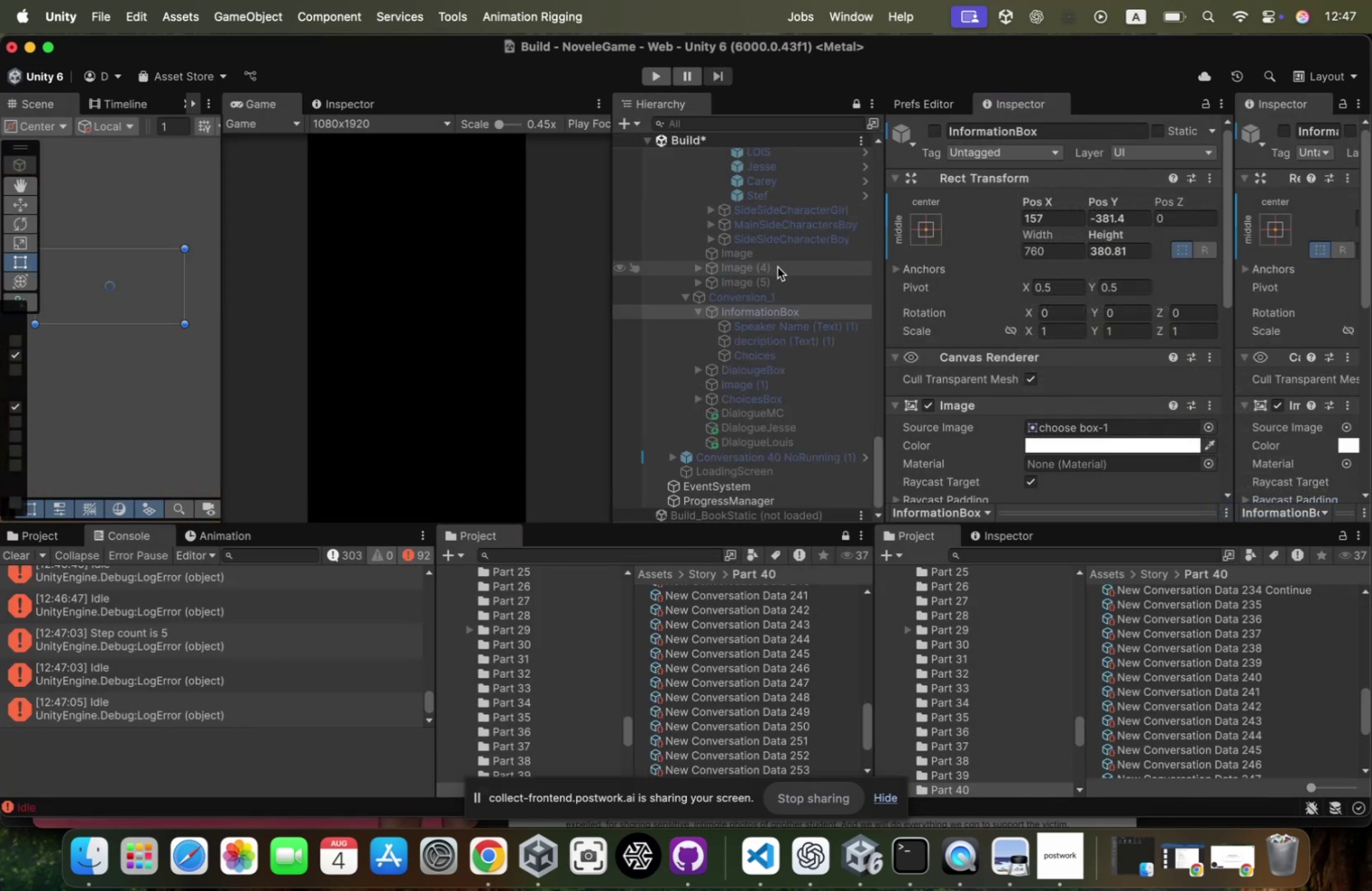 
right_click([691, 142])
 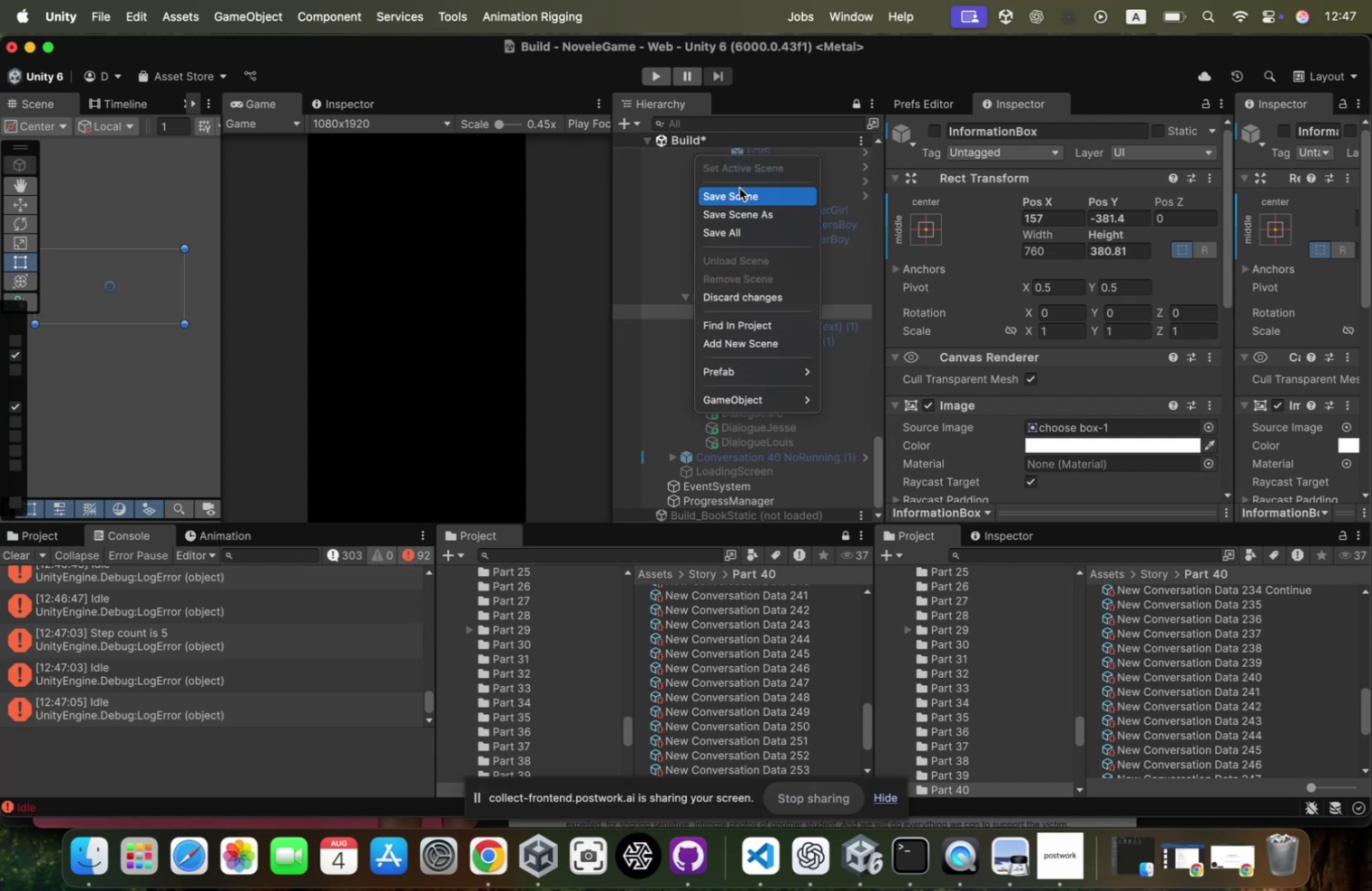 
left_click([740, 189])
 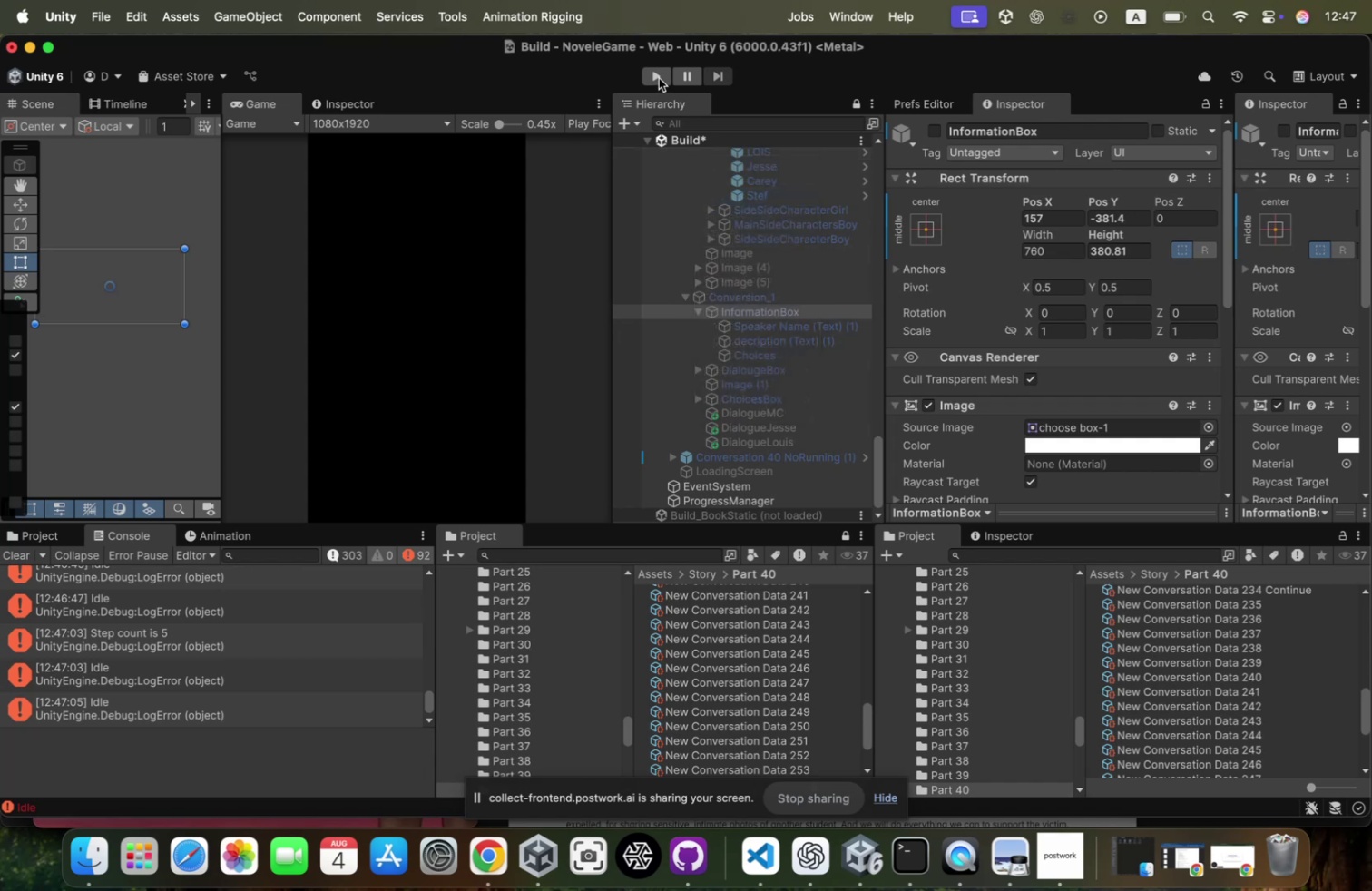 
left_click([659, 78])
 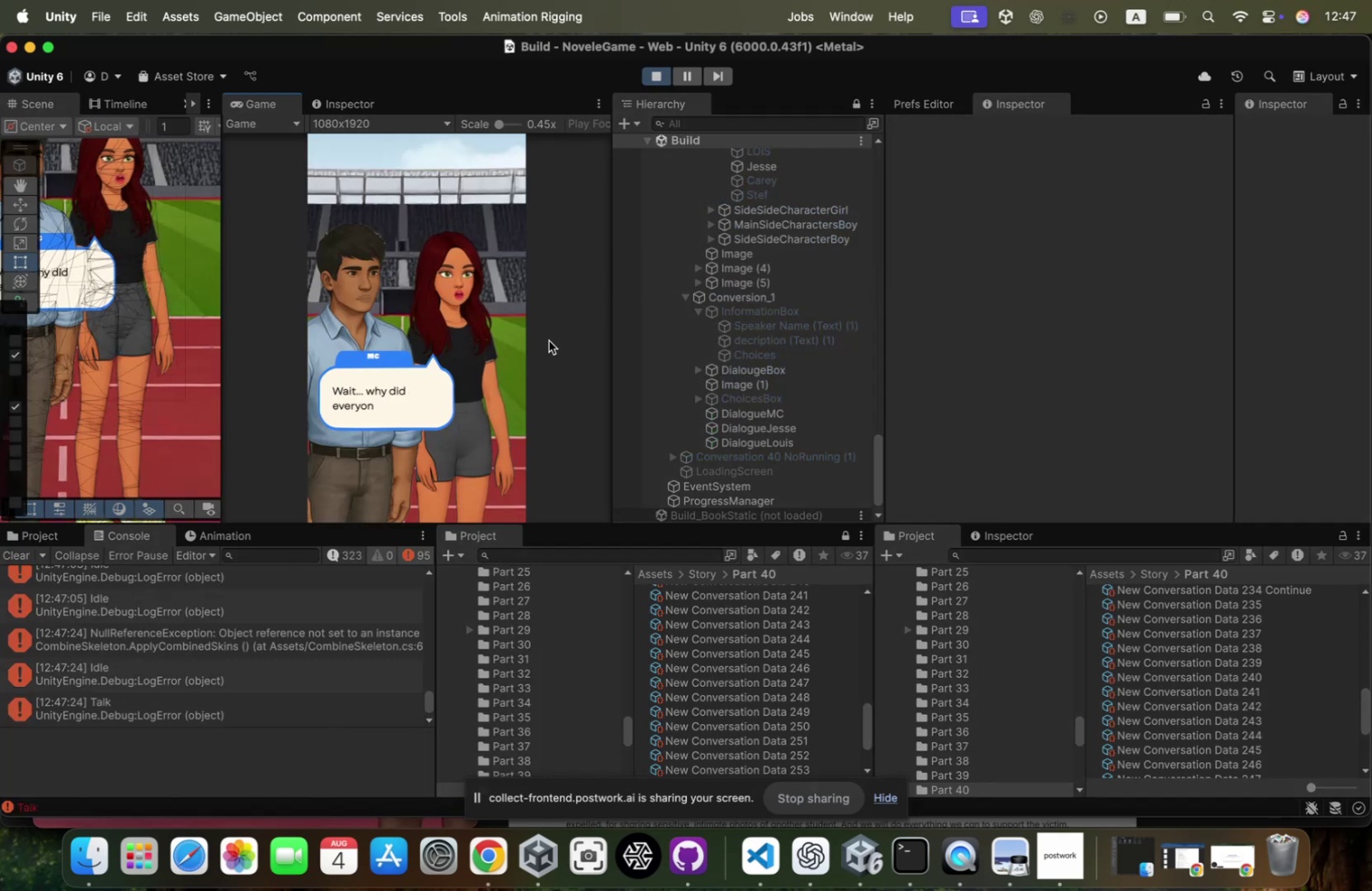 
left_click([506, 299])
 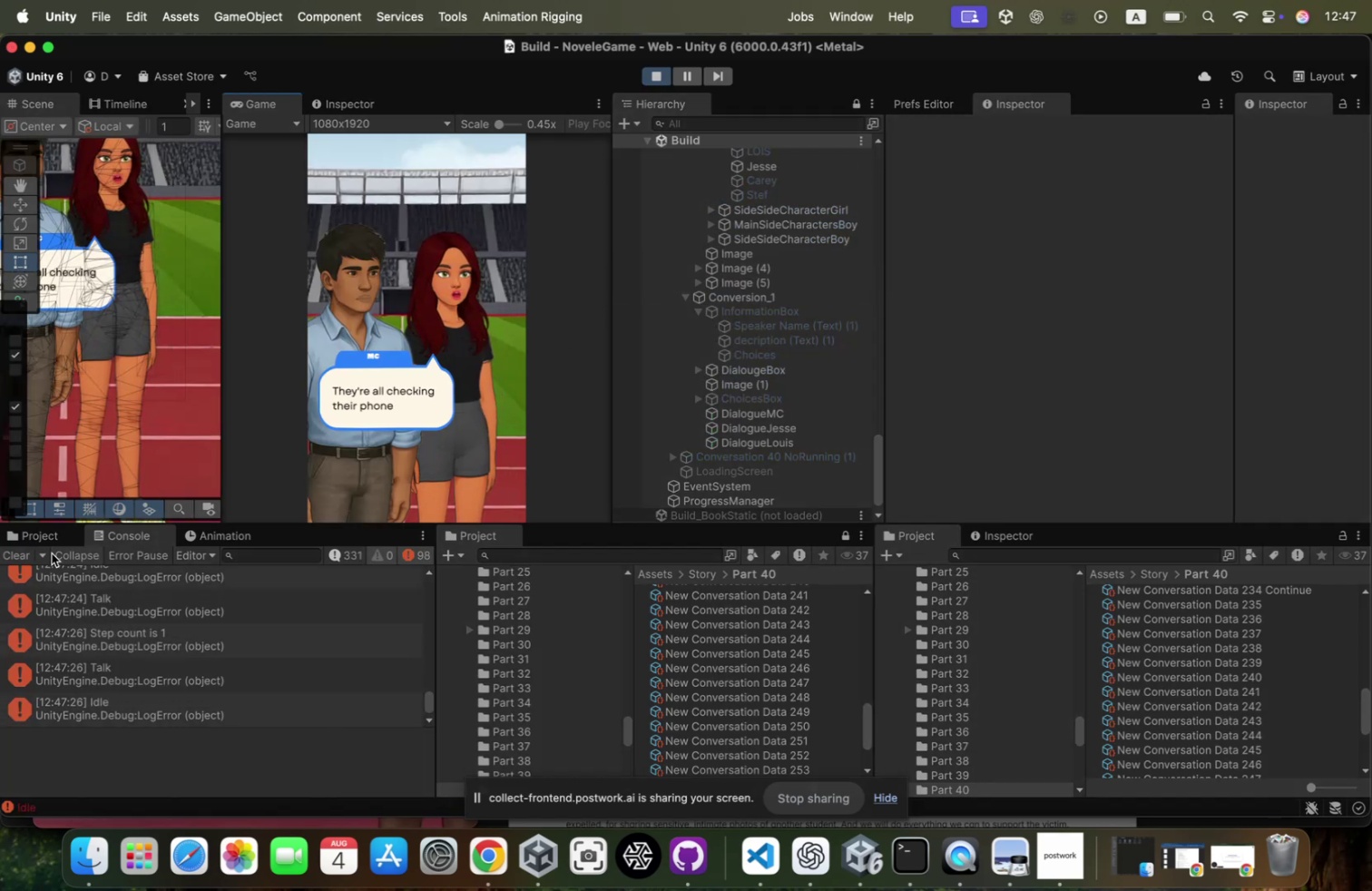 
left_click([22, 553])
 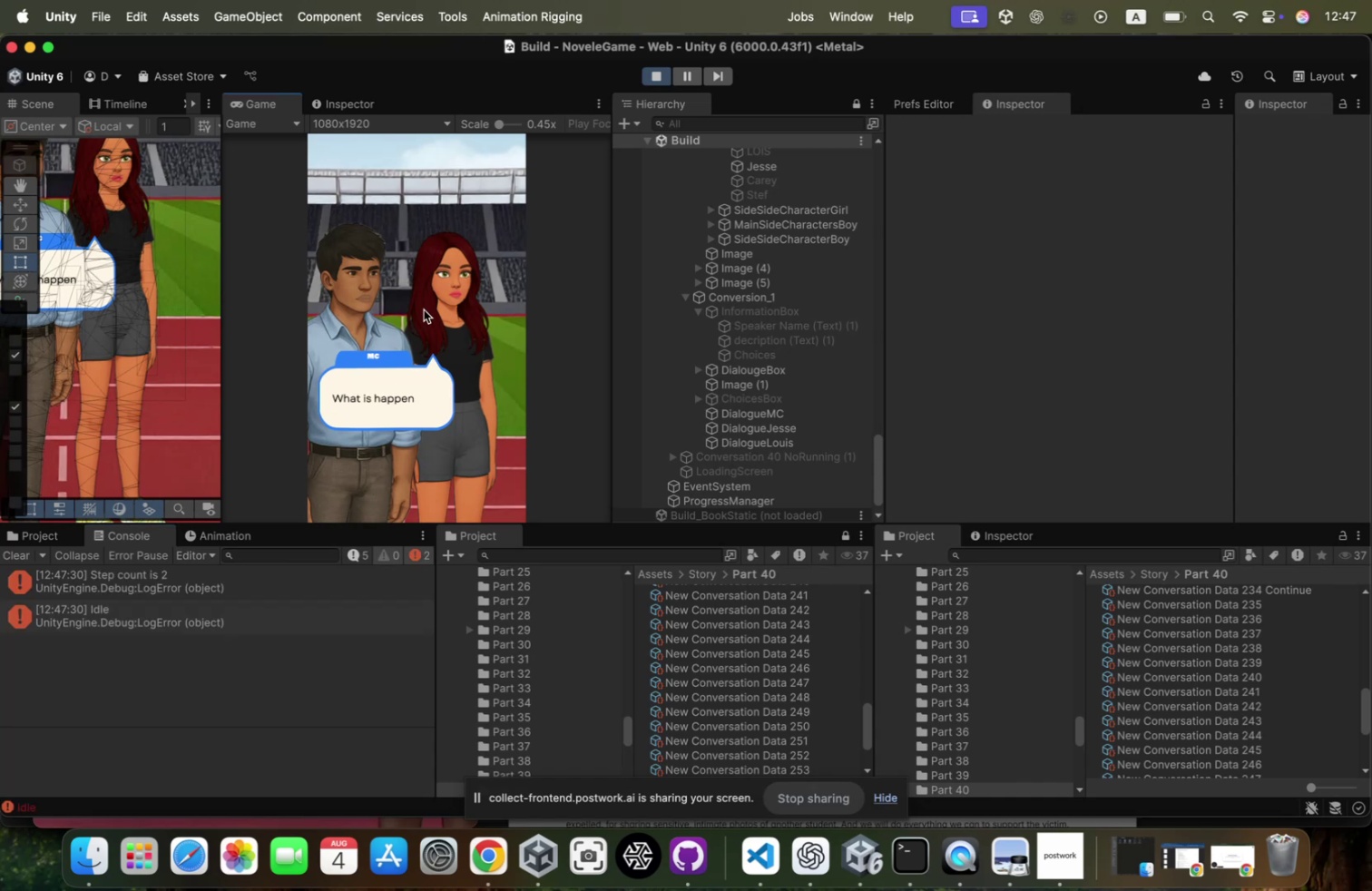 
left_click([424, 309])
 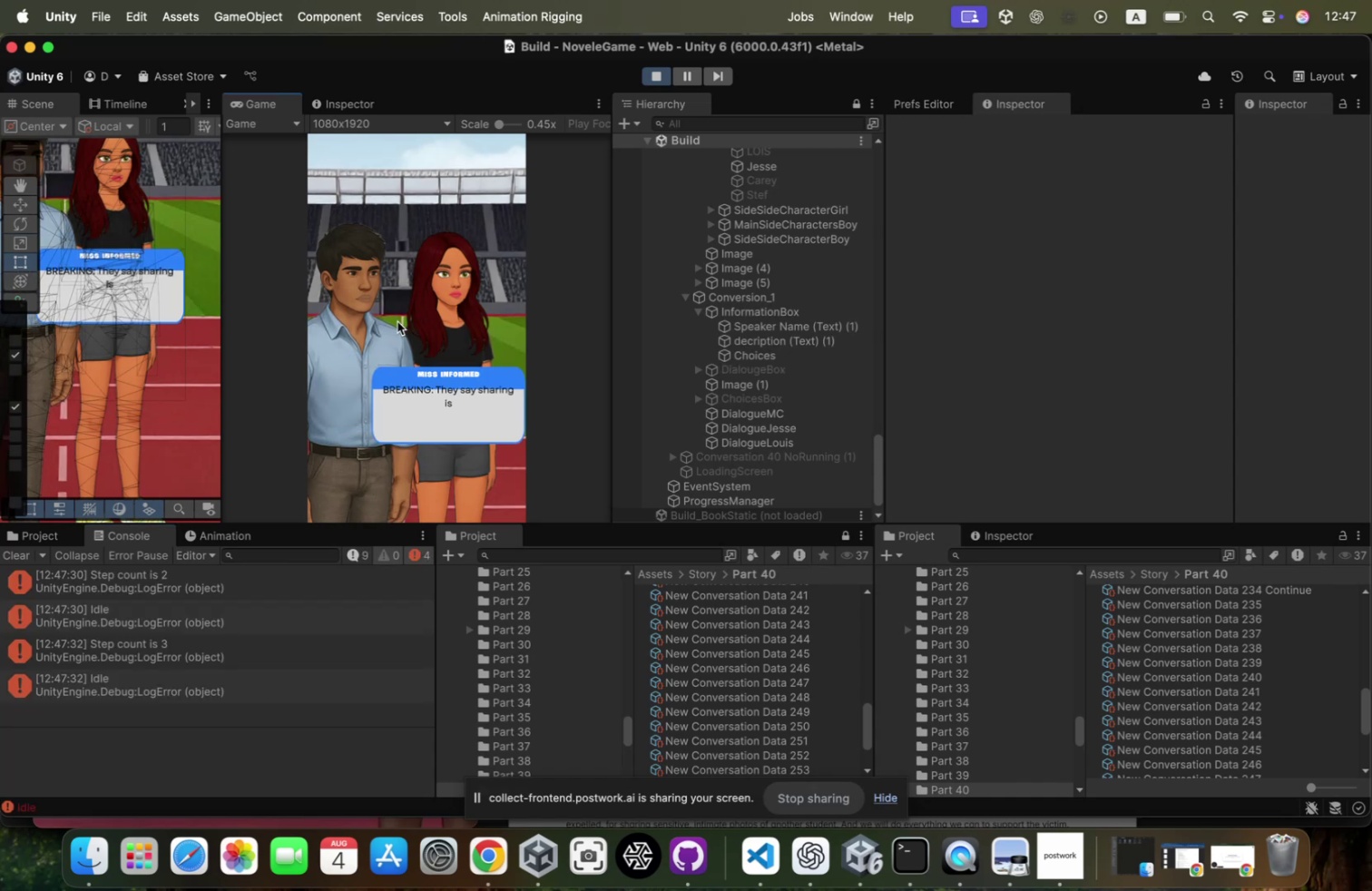 
left_click([406, 315])
 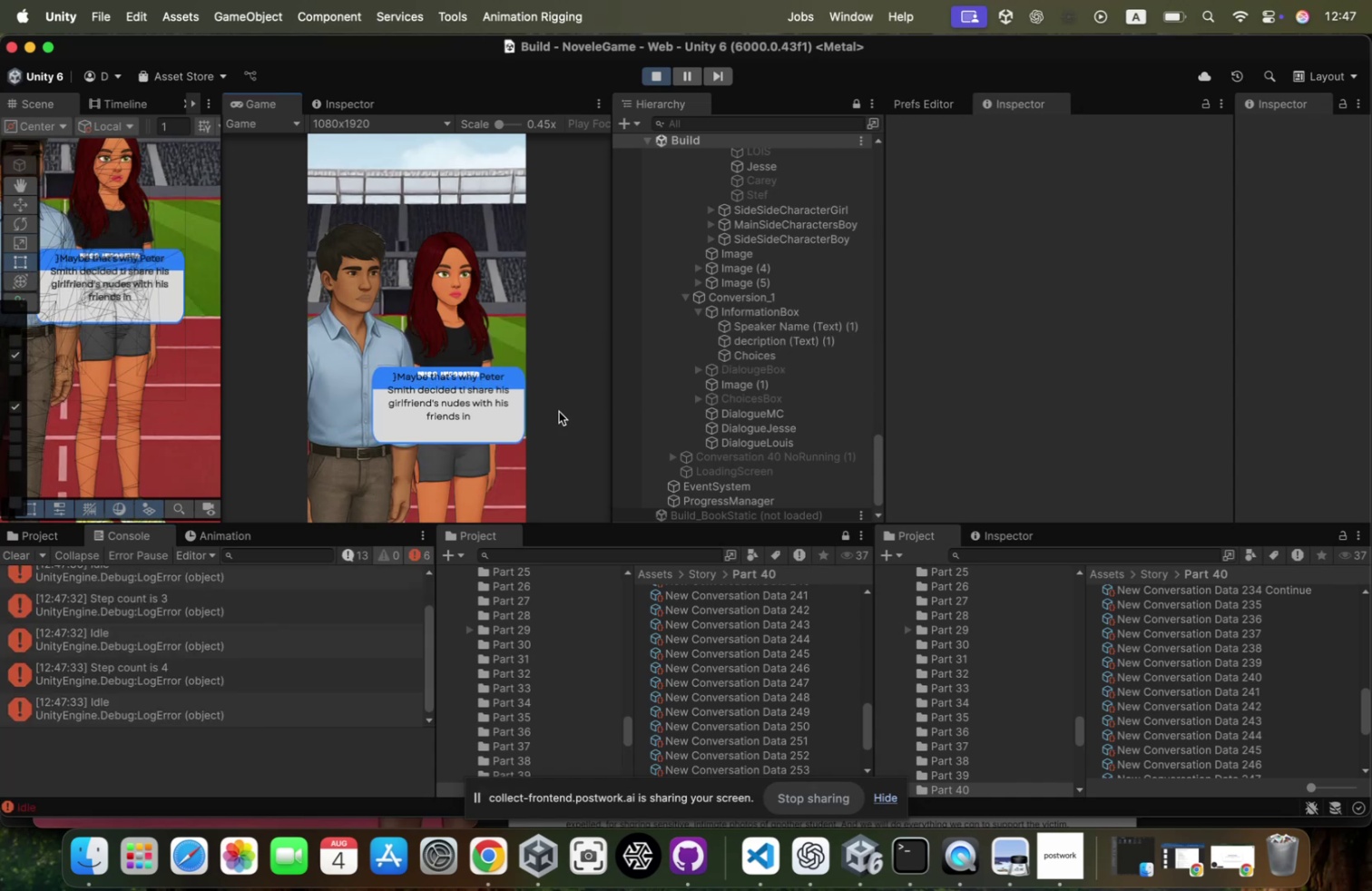 
scroll: coordinate [355, 265], scroll_direction: up, amount: 17.0
 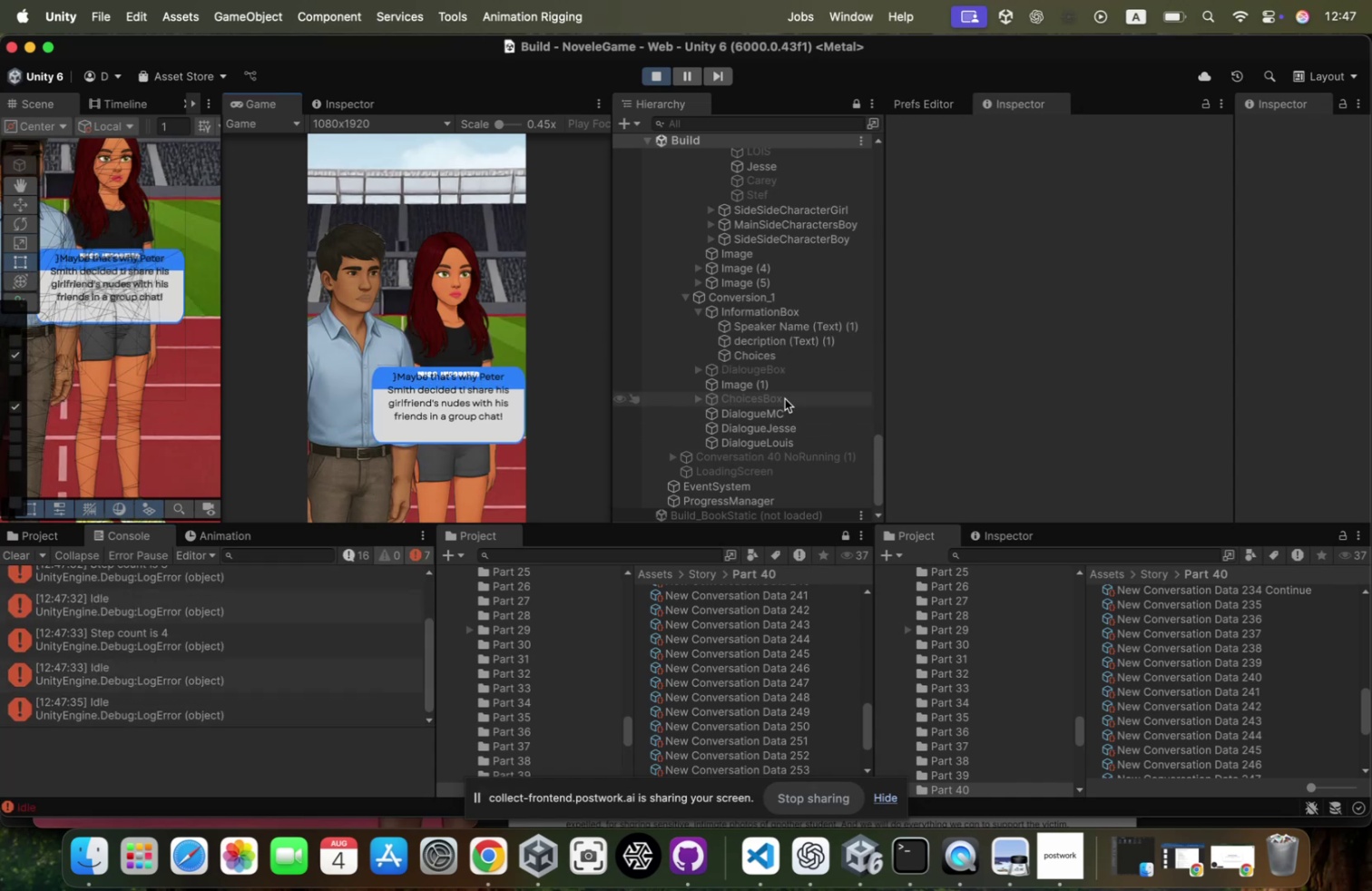 
scroll: coordinate [794, 406], scroll_direction: down, amount: 7.0
 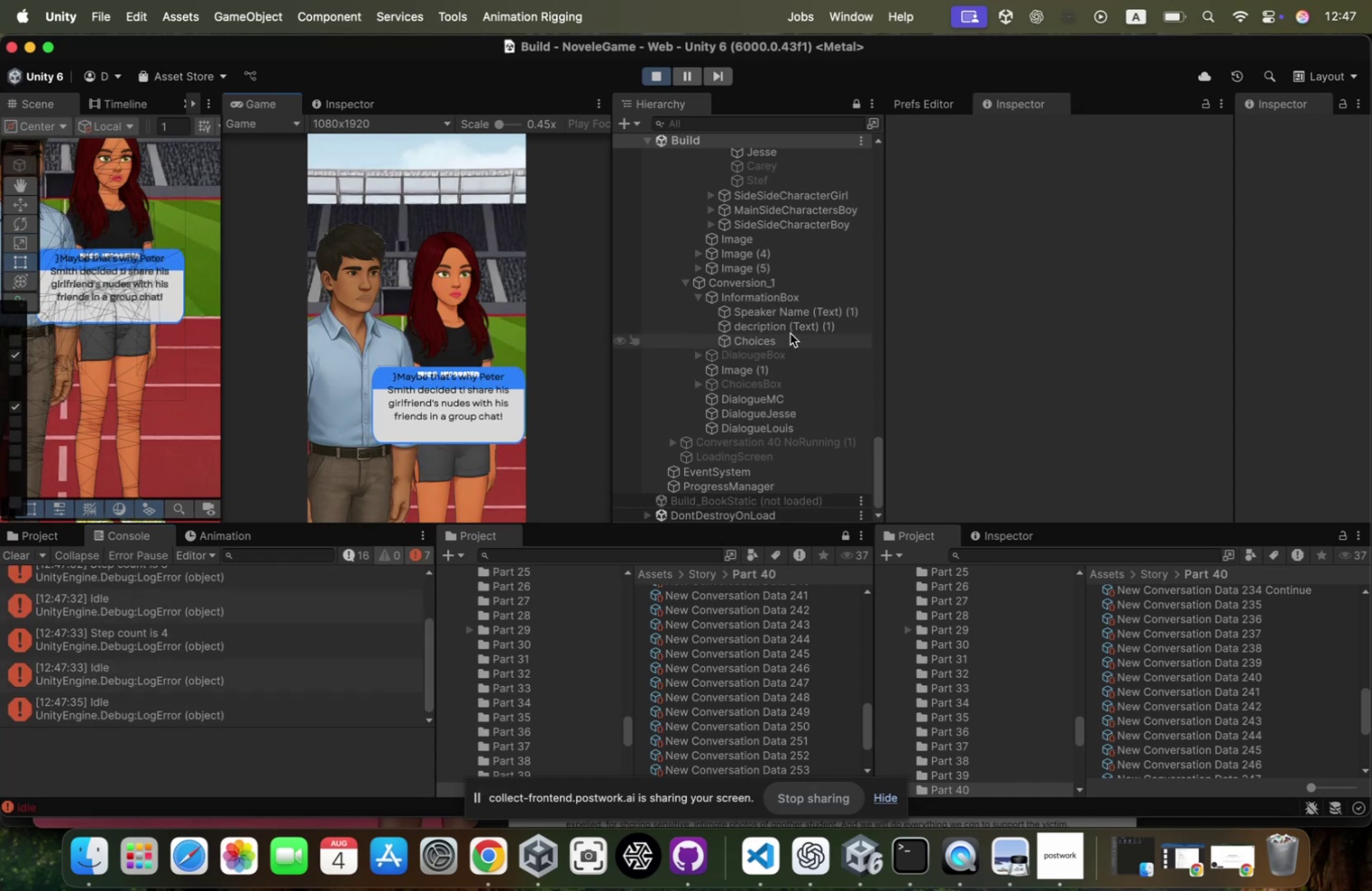 
left_click([799, 324])
 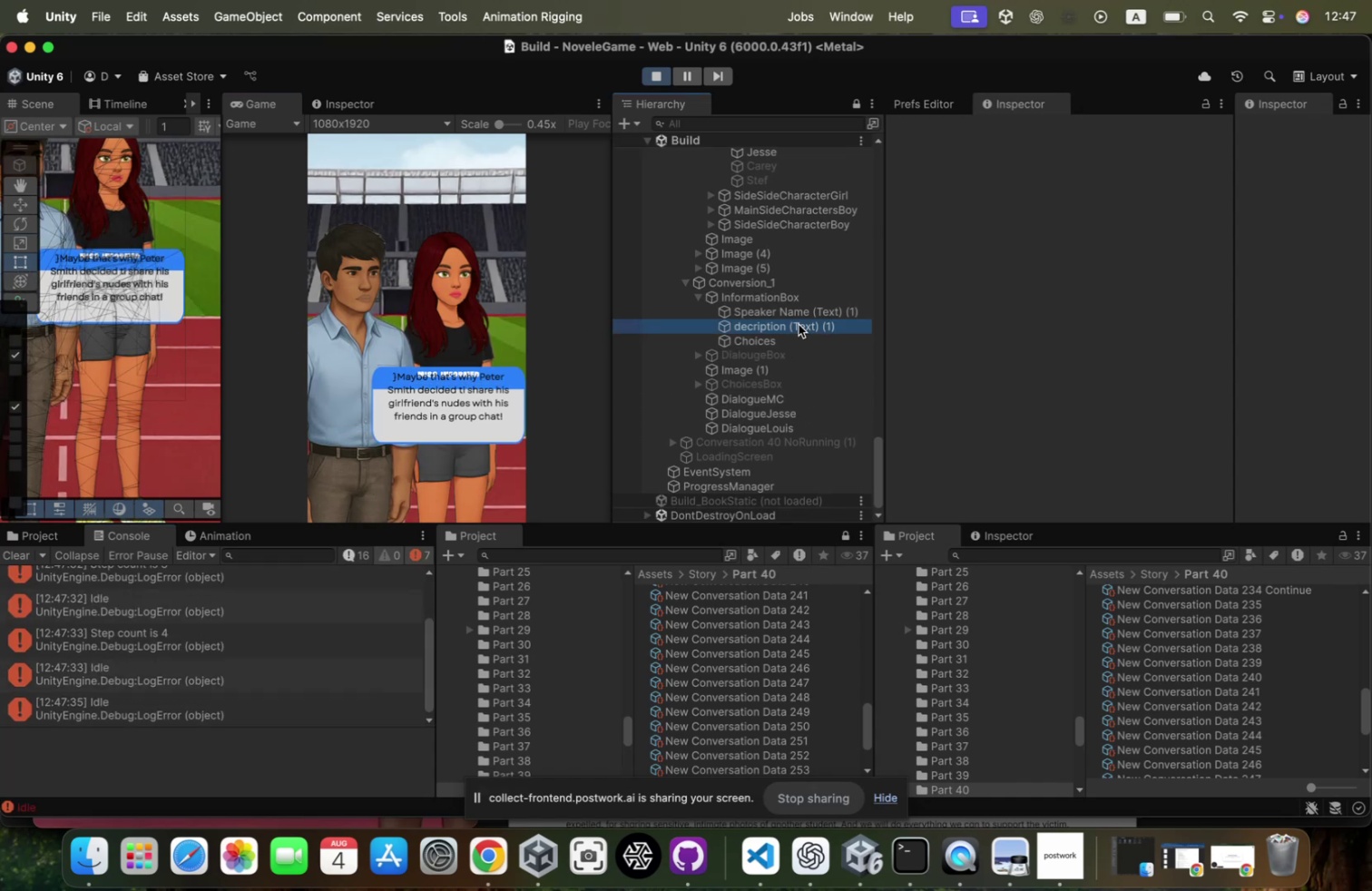 
key(ArrowUp)
 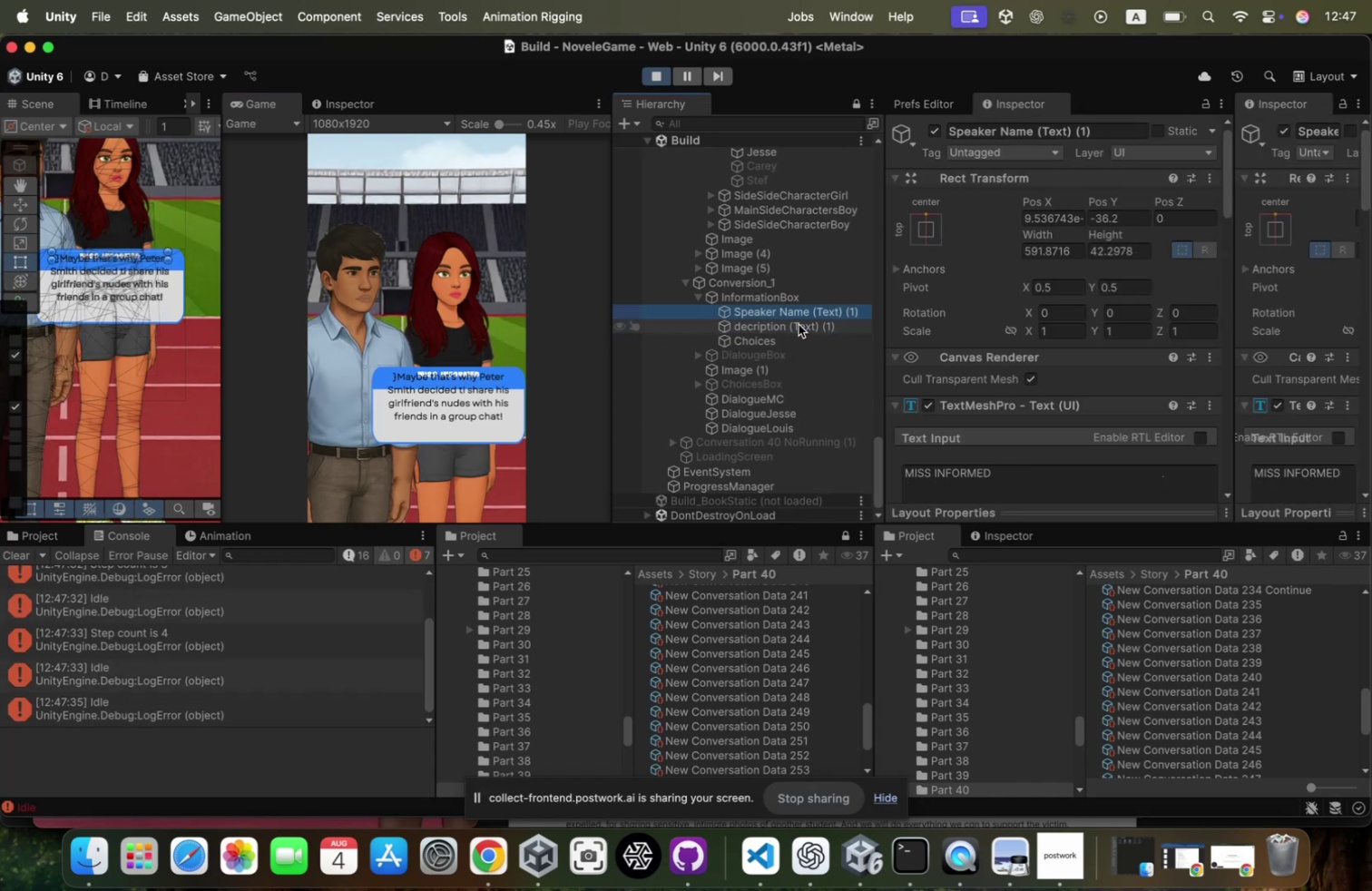 
key(ArrowDown)
 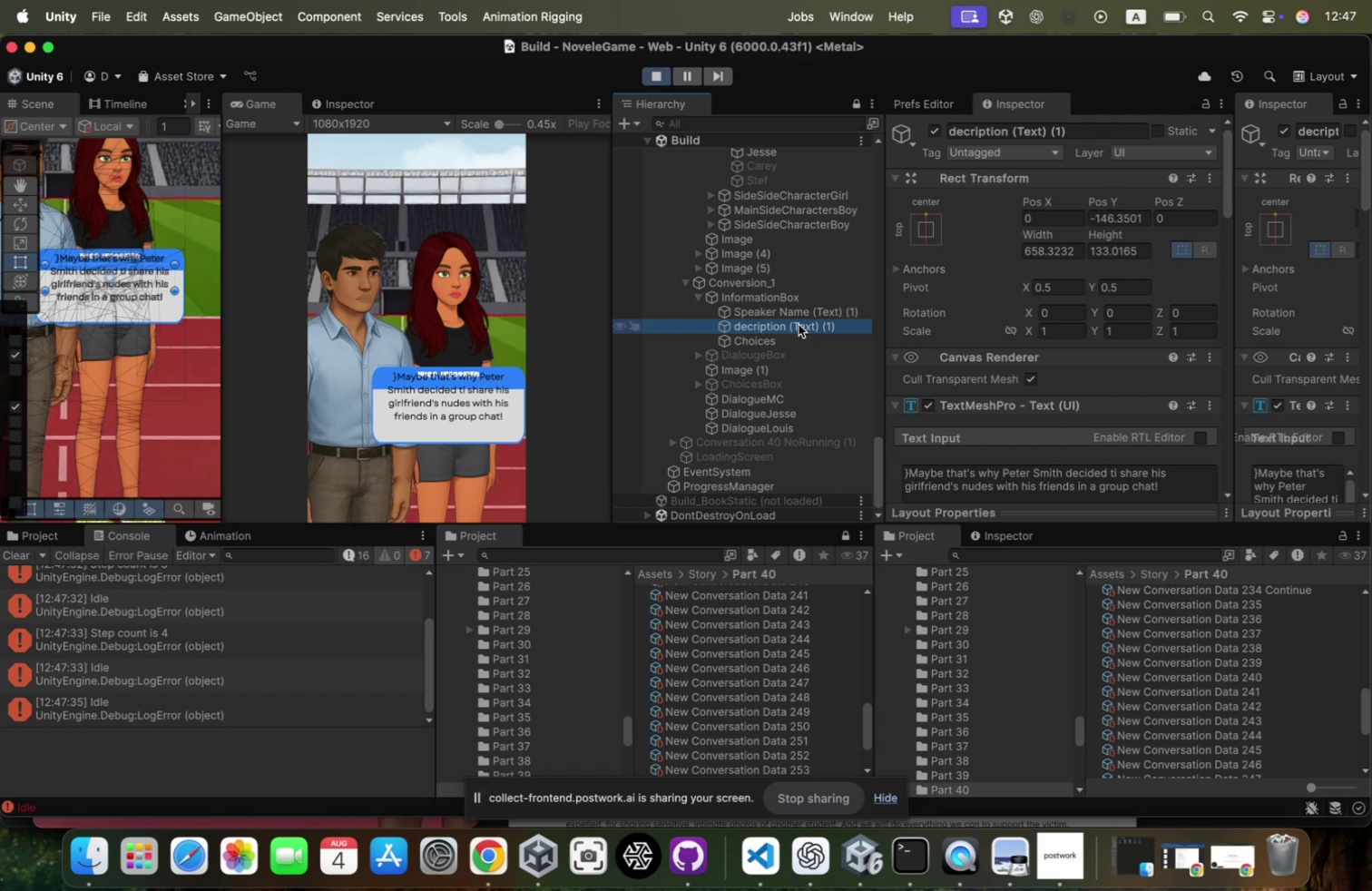 
key(ArrowUp)
 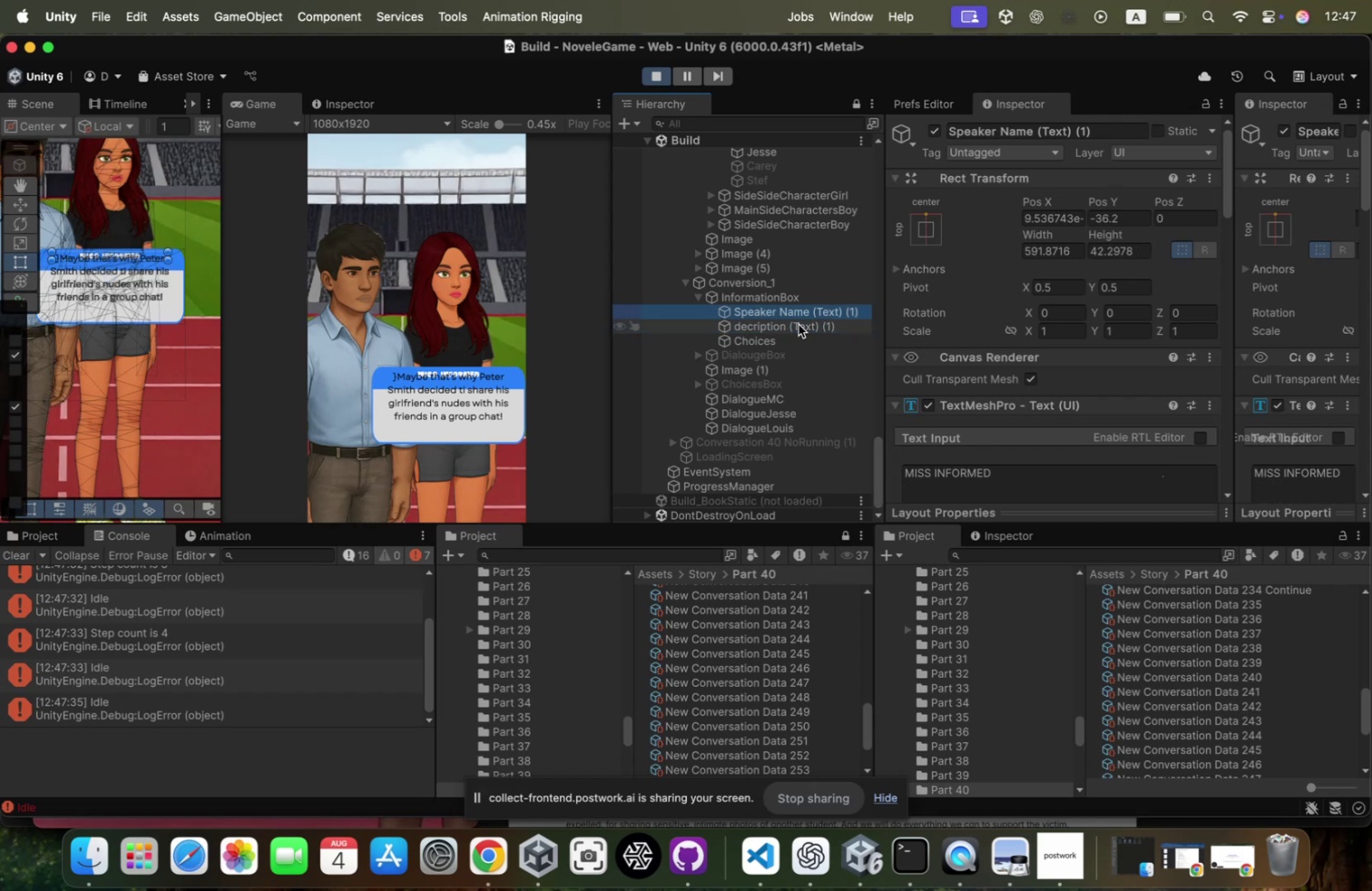 
key(ArrowDown)
 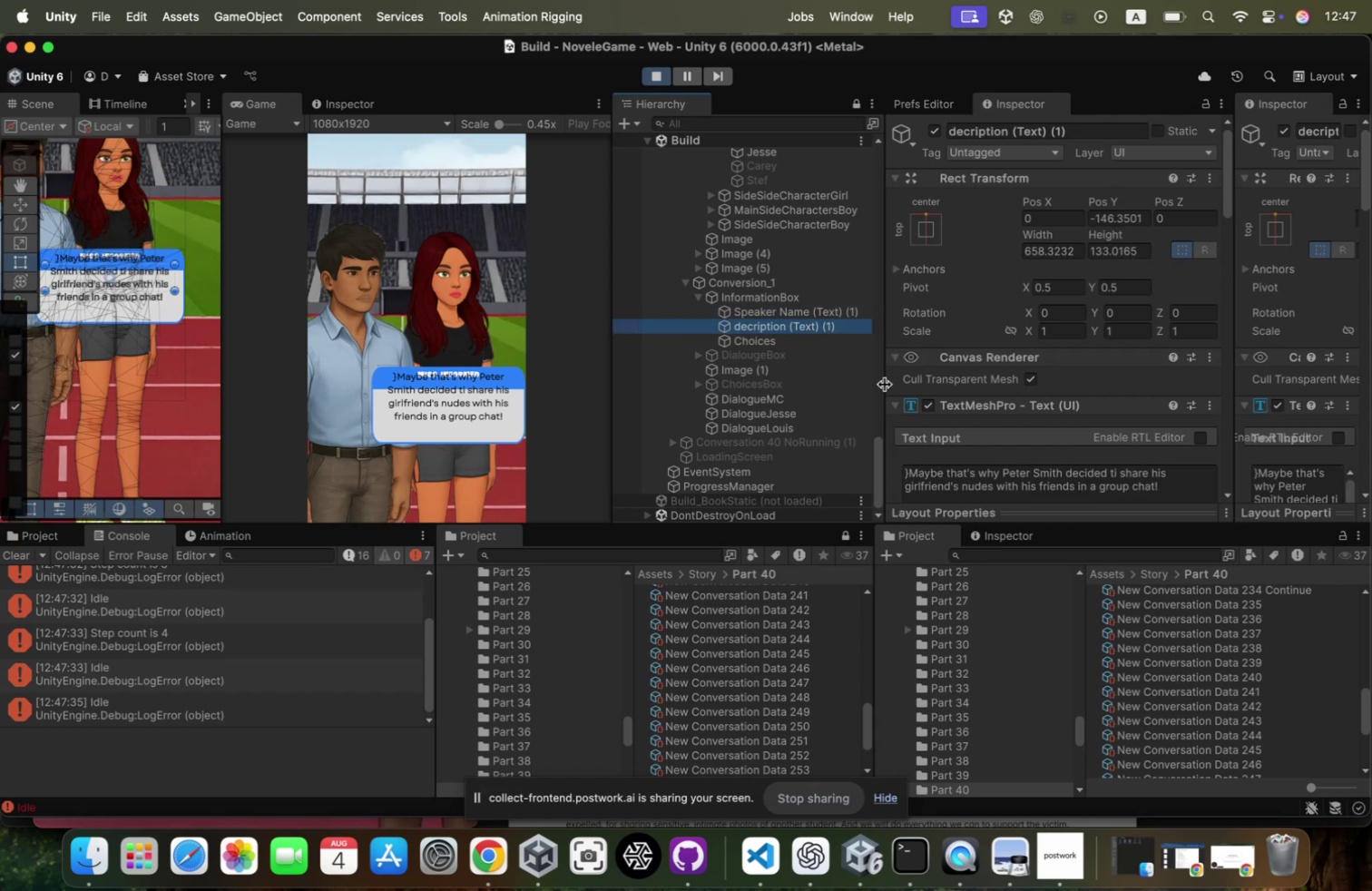 
left_click_drag(start_coordinate=[909, 473], to_coordinate=[836, 473])
 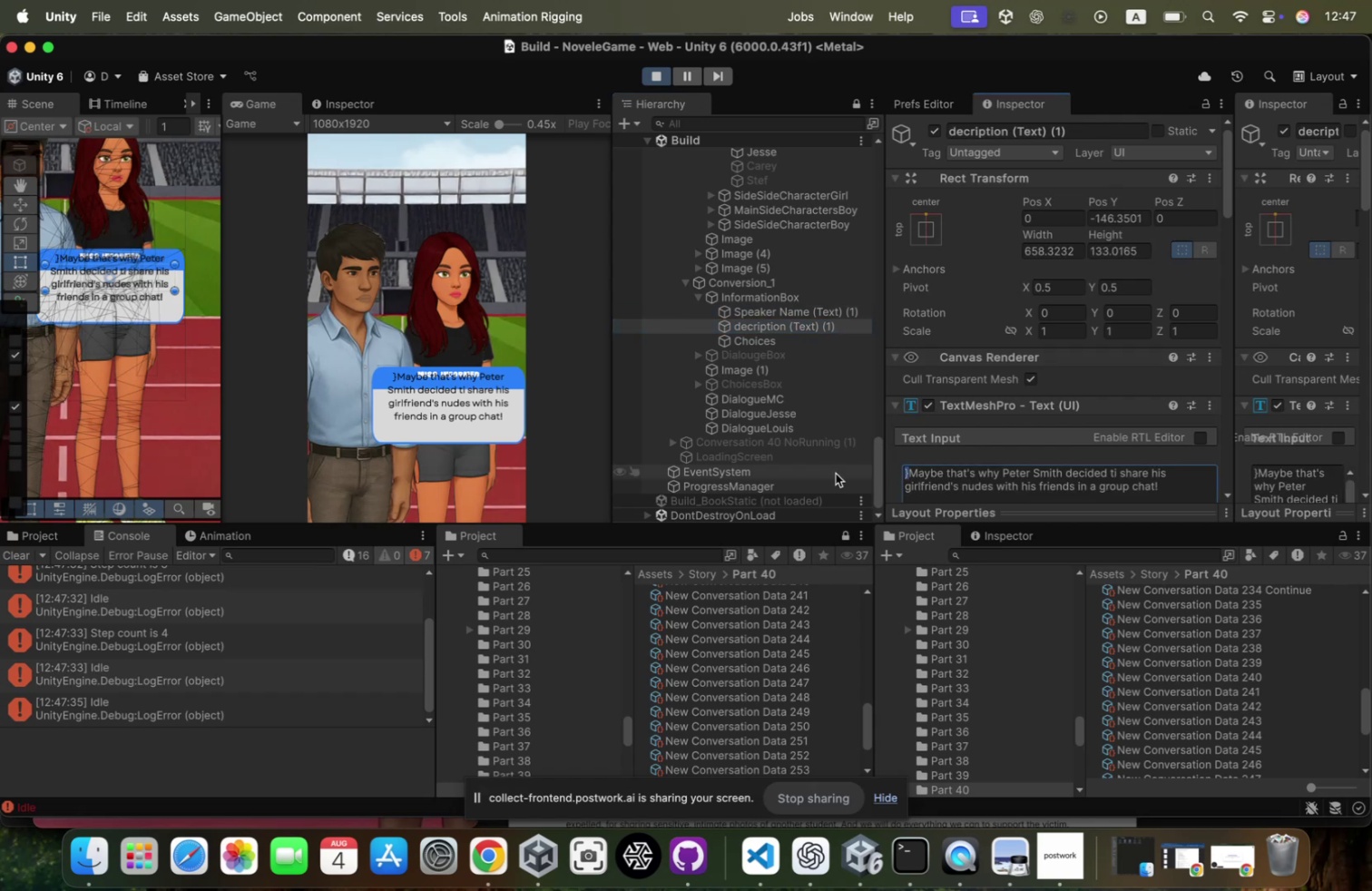 
key(Backspace)
 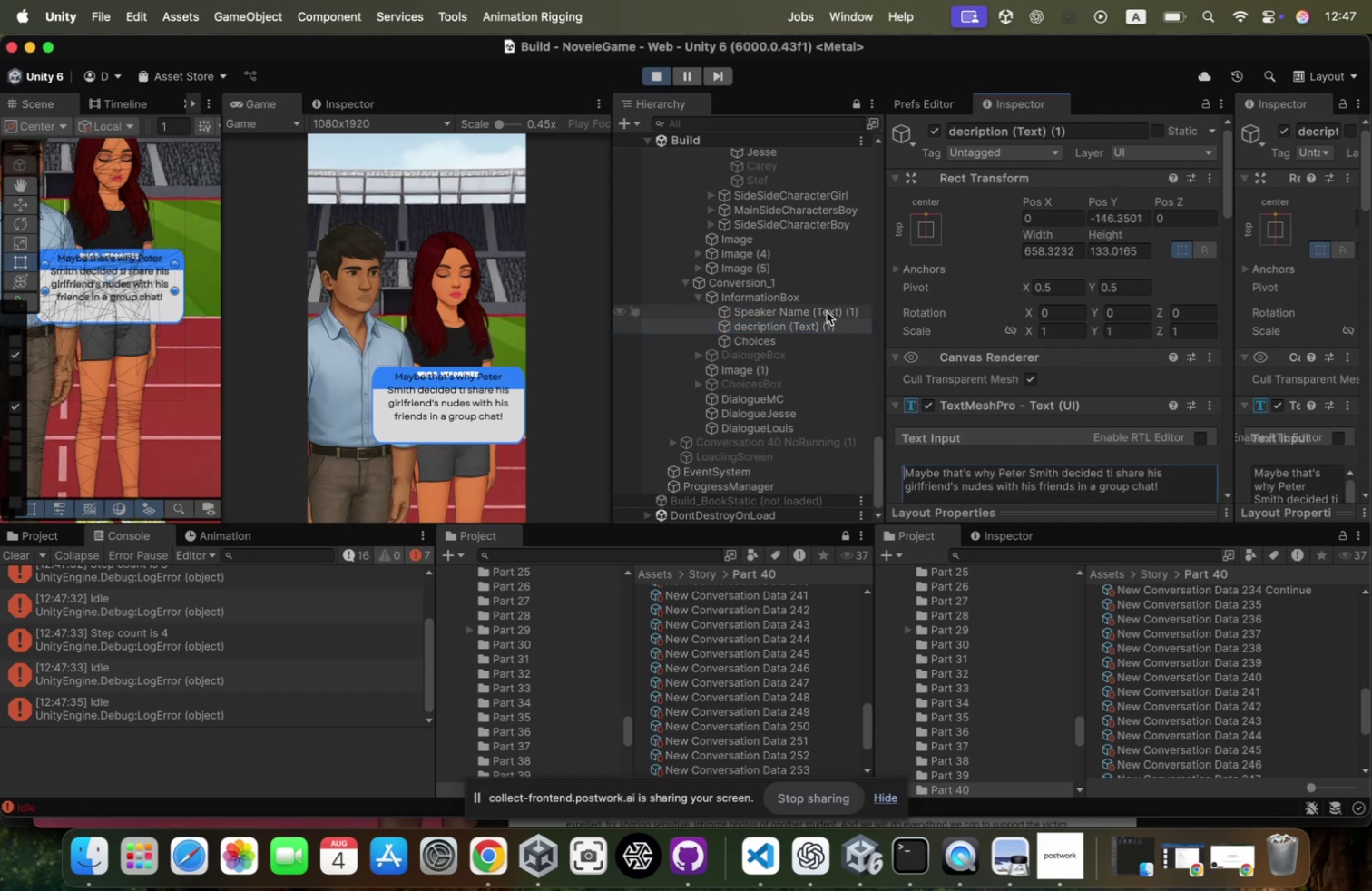 
wait(6.76)
 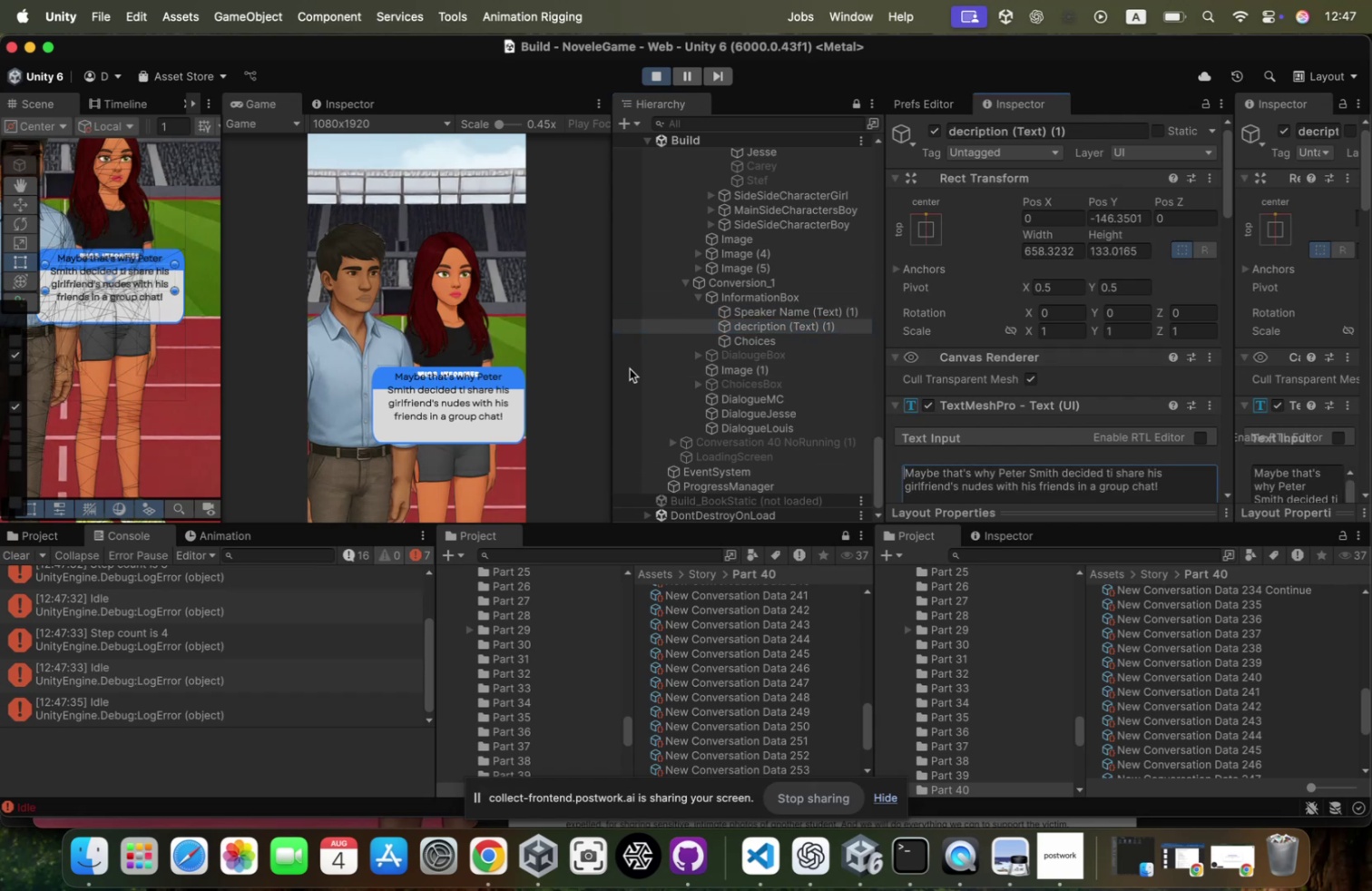 
left_click_drag(start_coordinate=[163, 291], to_coordinate=[157, 323])
 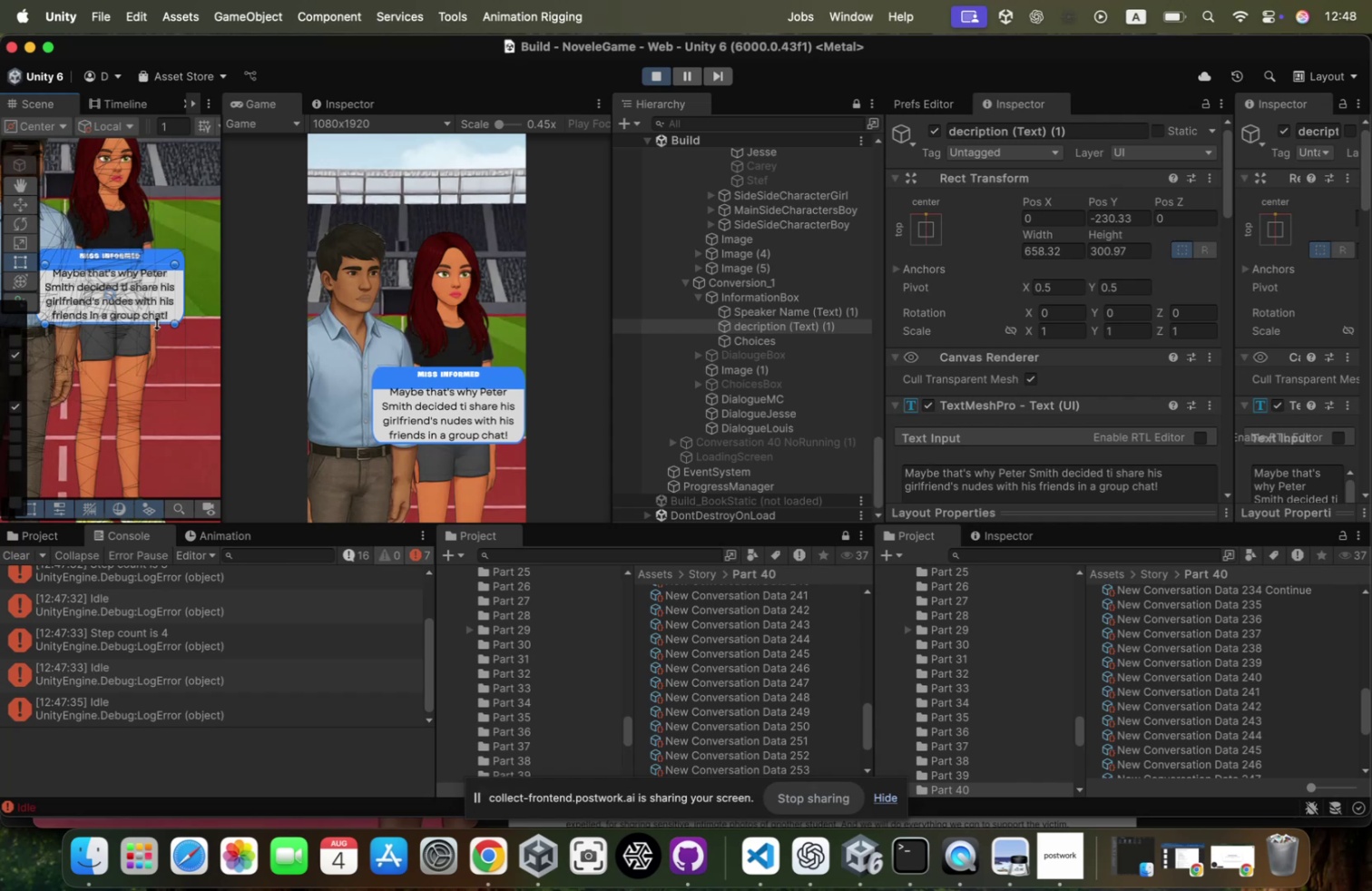 
wait(21.37)
 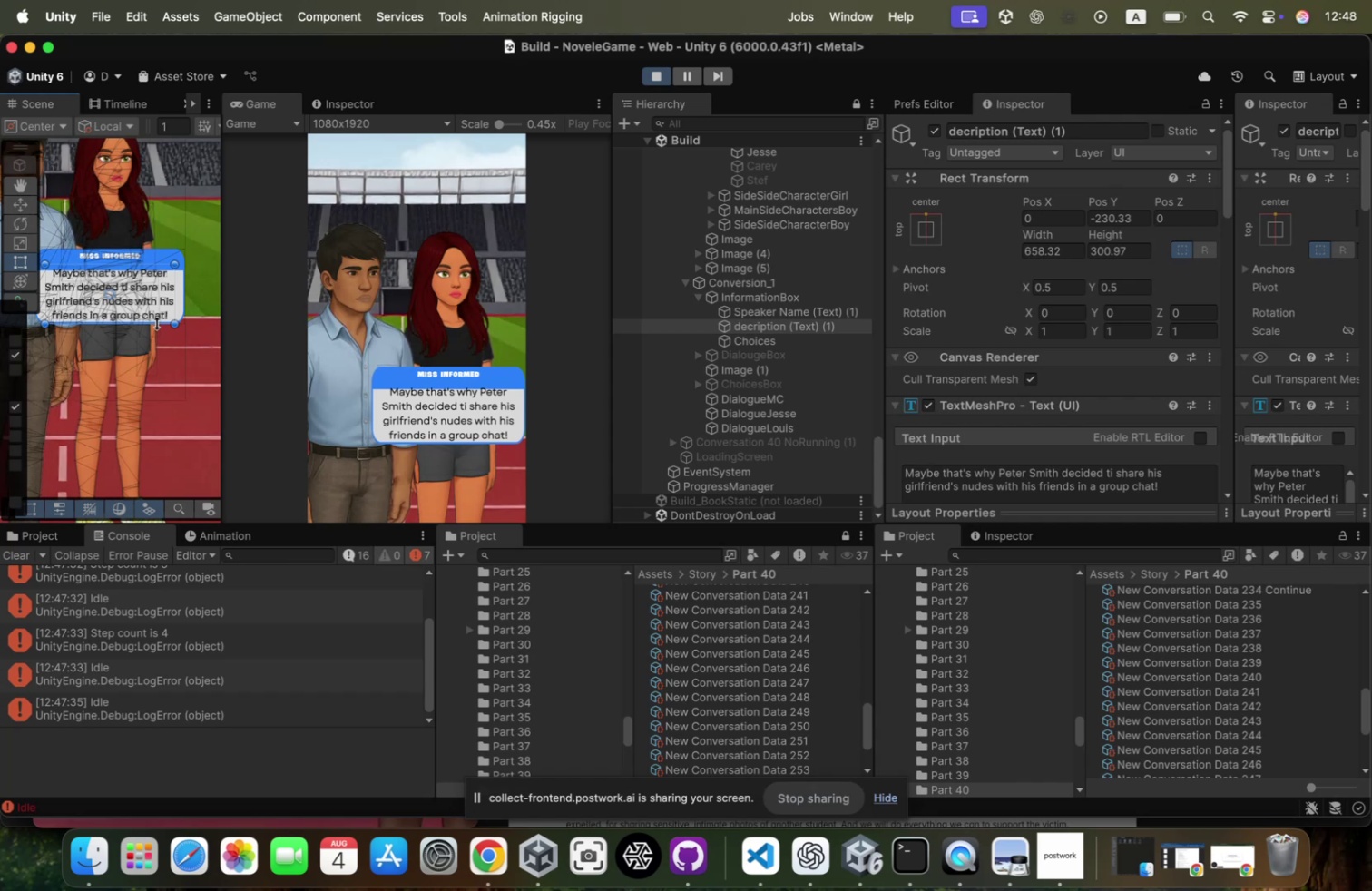 
right_click([508, 860])
 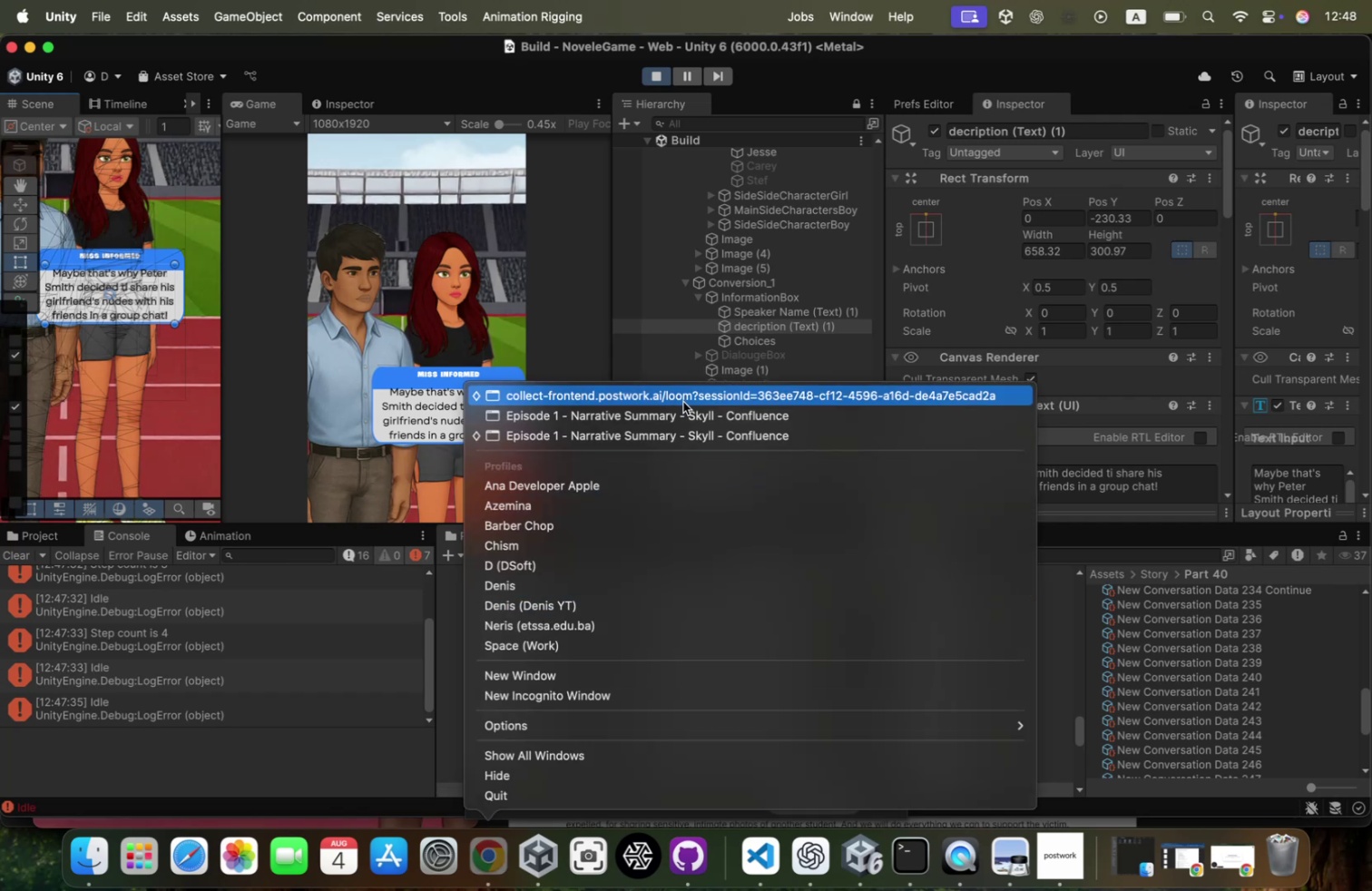 
left_click([684, 401])
 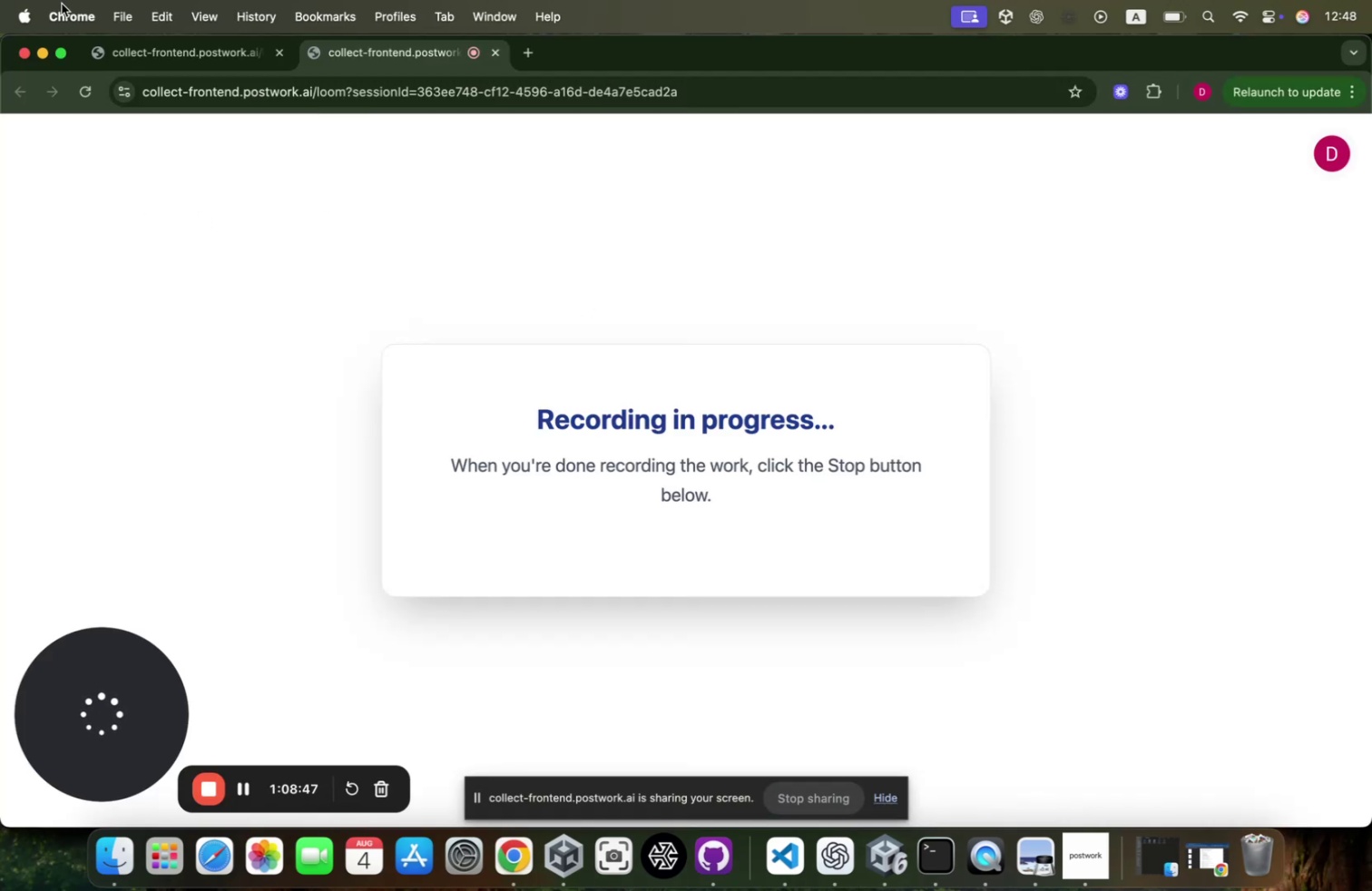 
left_click([44, 54])
 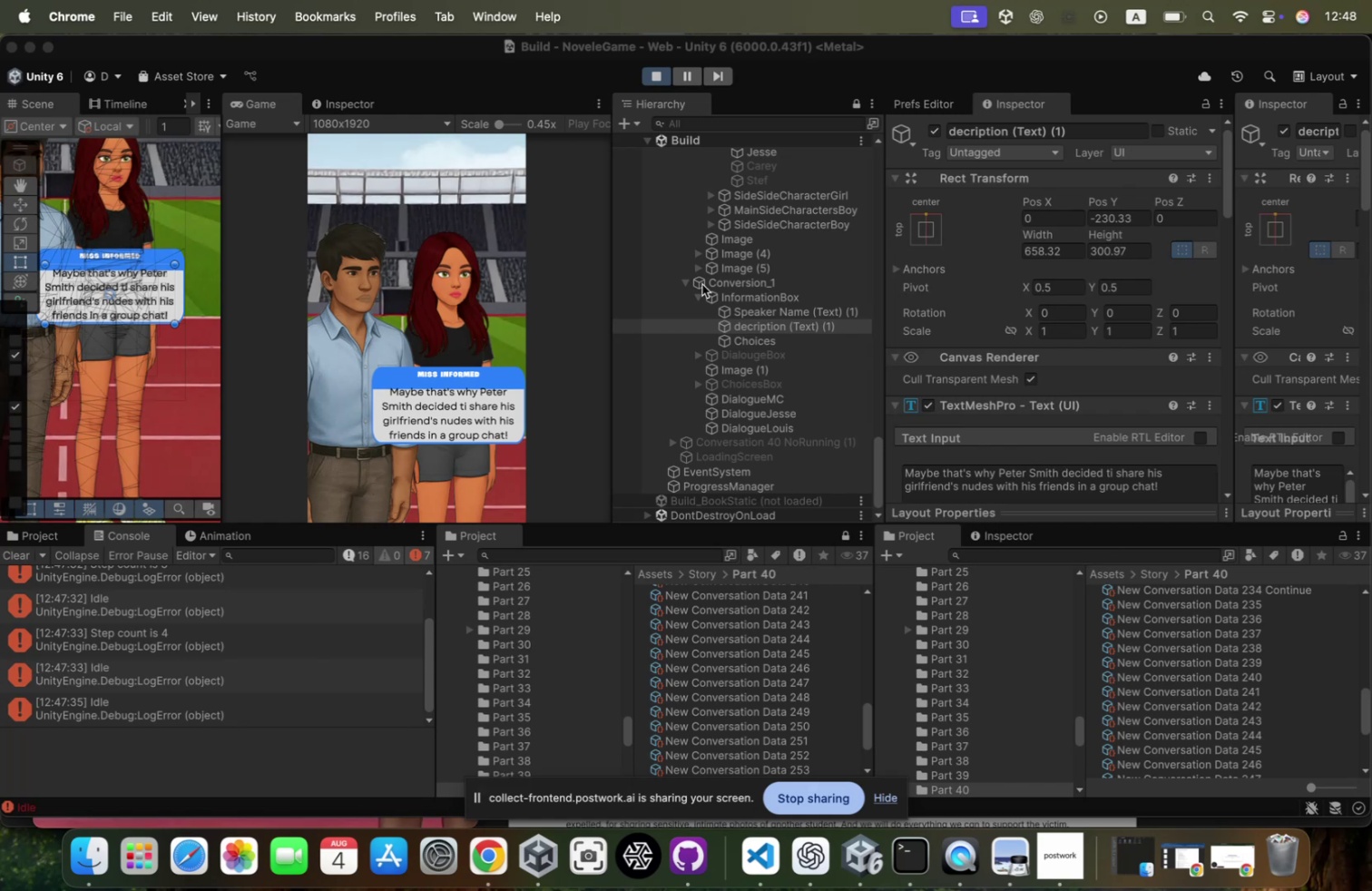 
wait(8.04)
 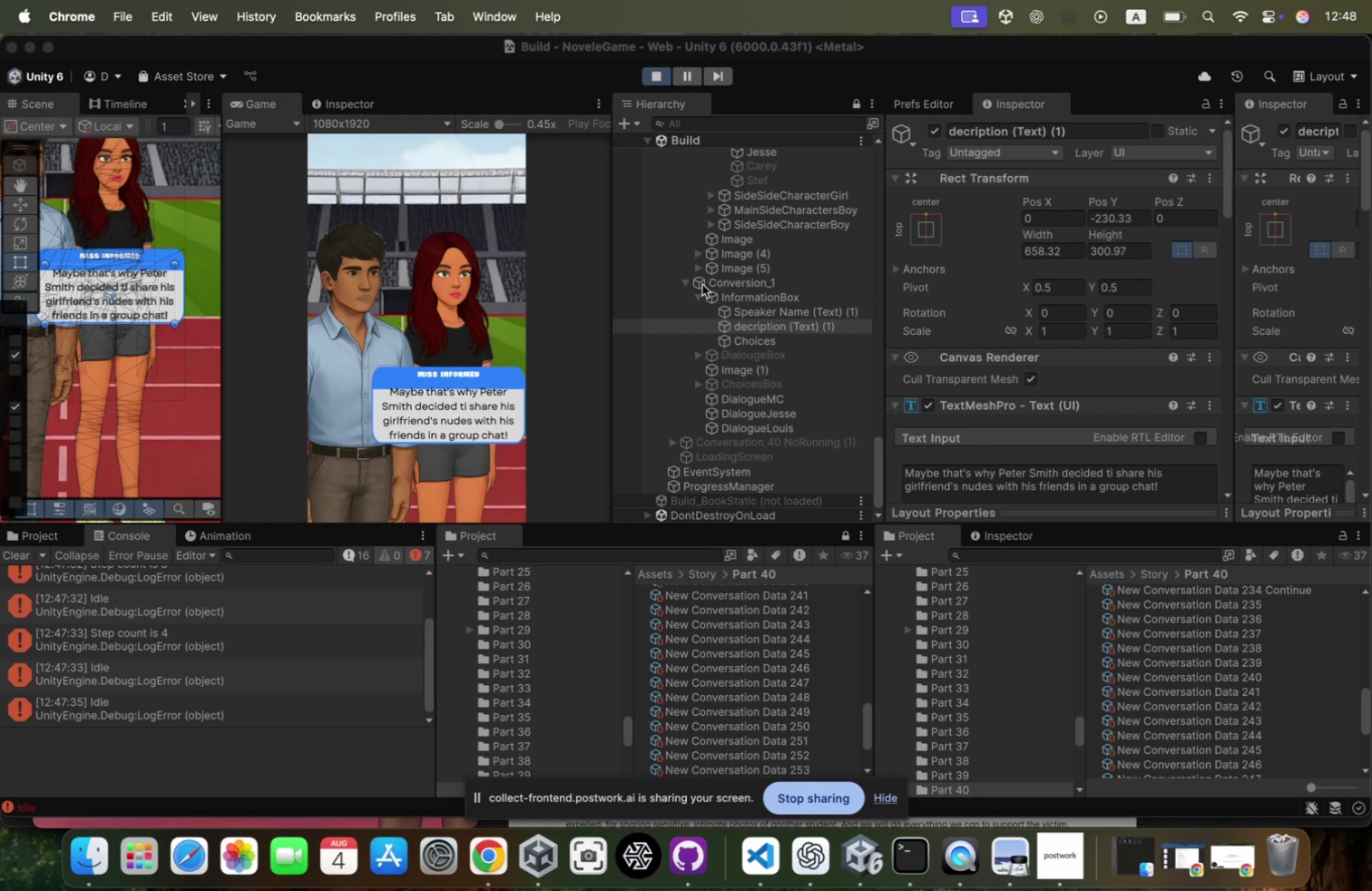 
left_click([764, 300])
 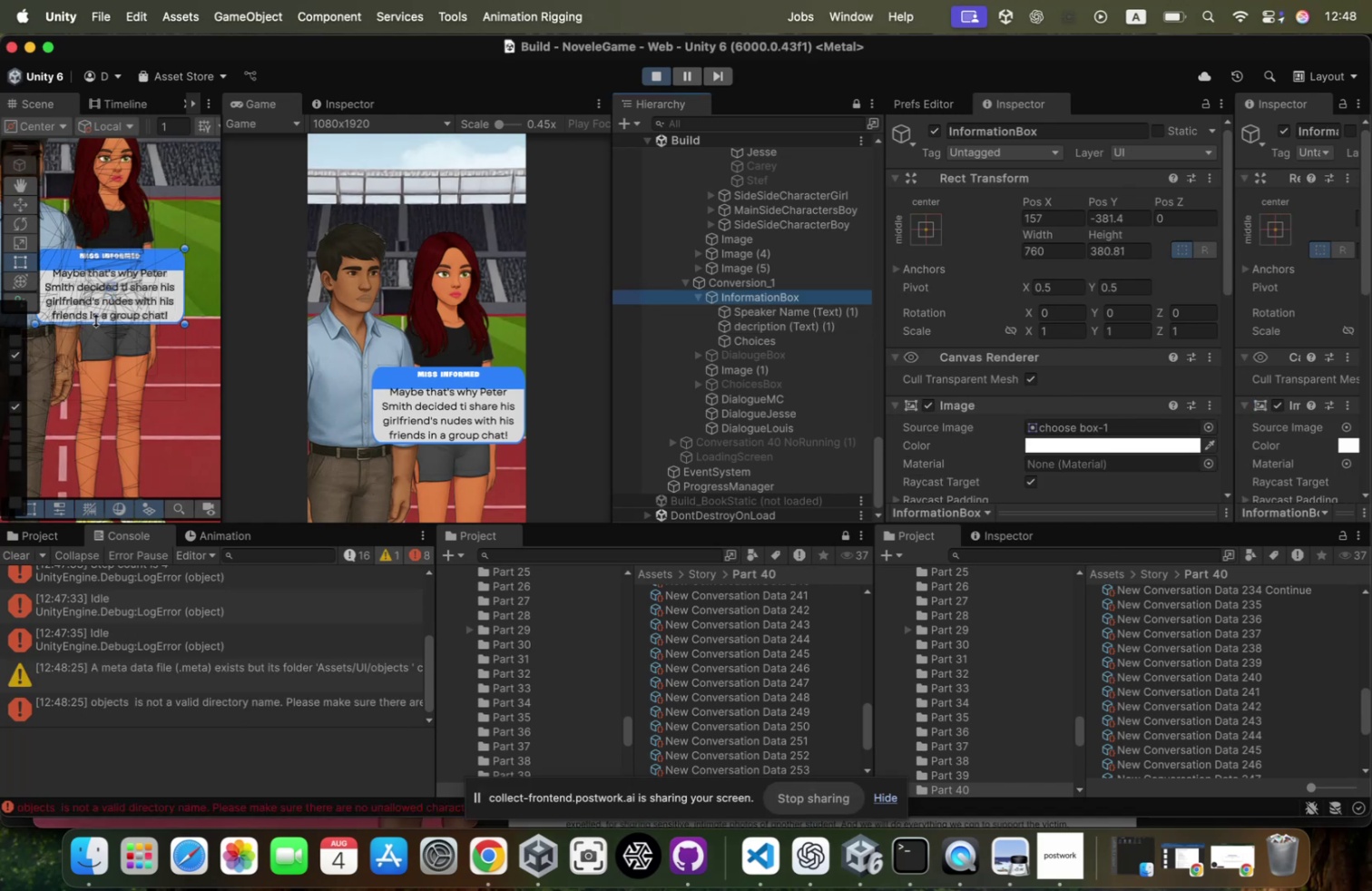 
left_click_drag(start_coordinate=[99, 319], to_coordinate=[93, 345])
 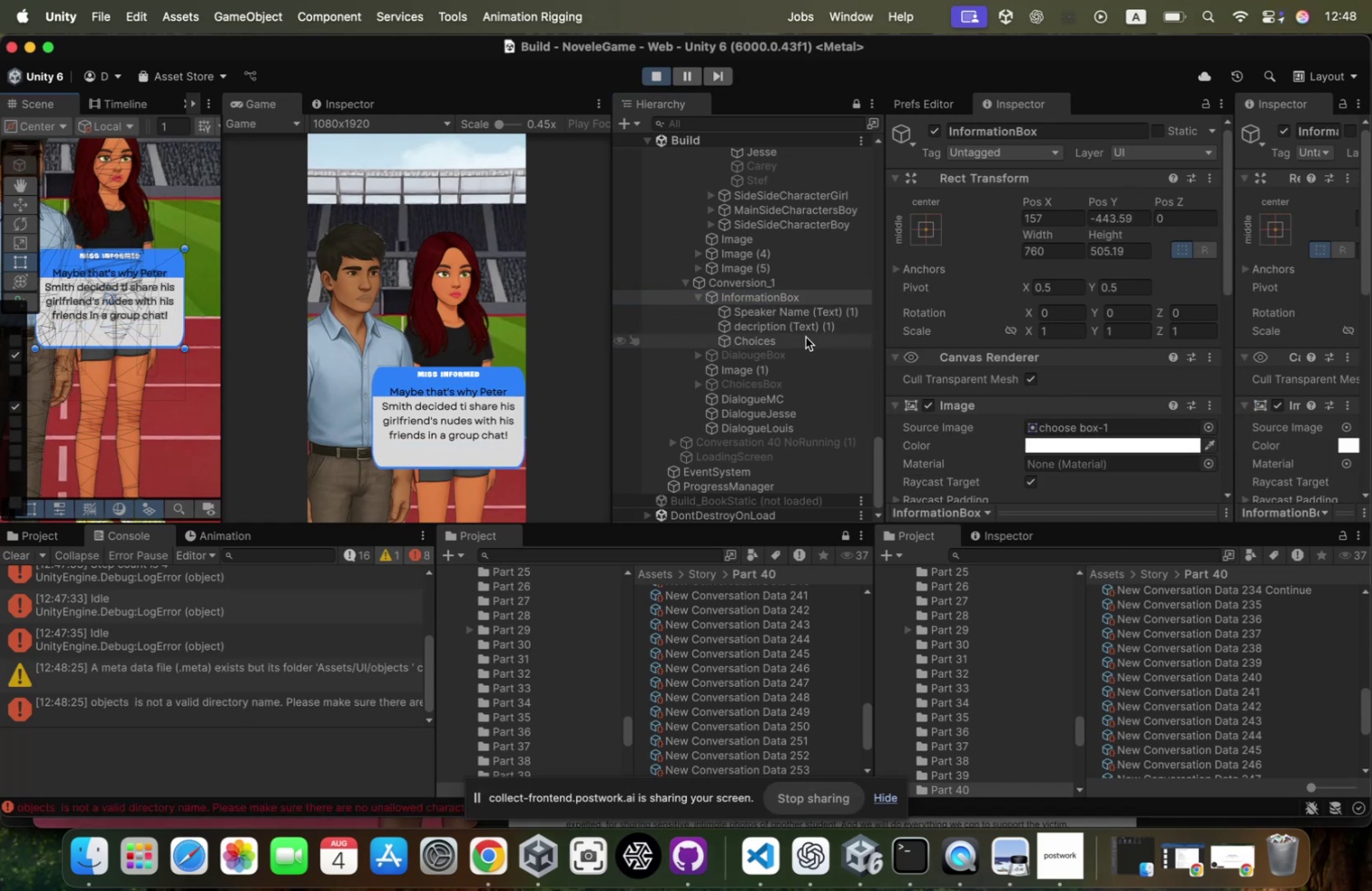 
left_click([805, 332])
 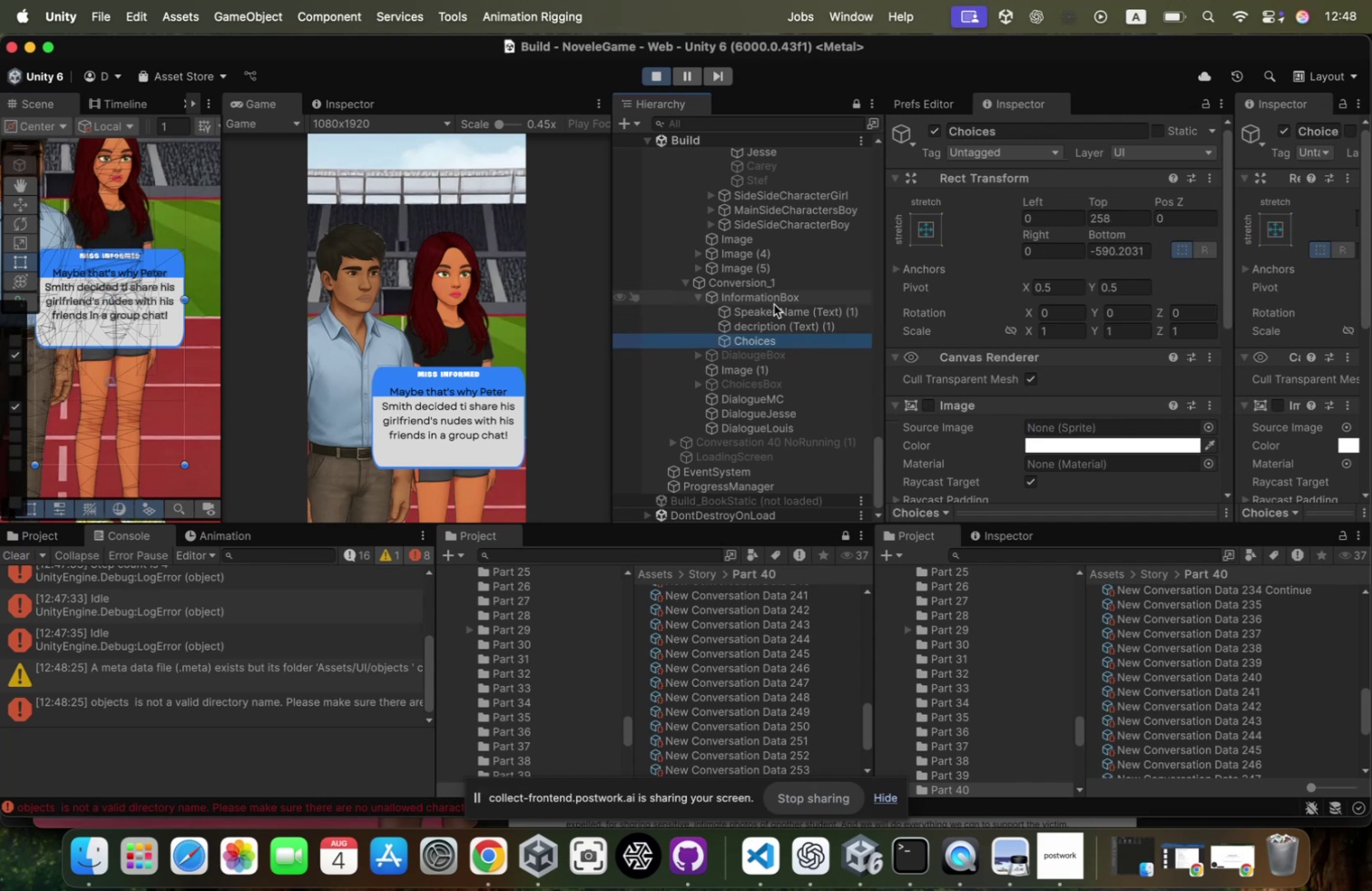 
left_click([774, 324])
 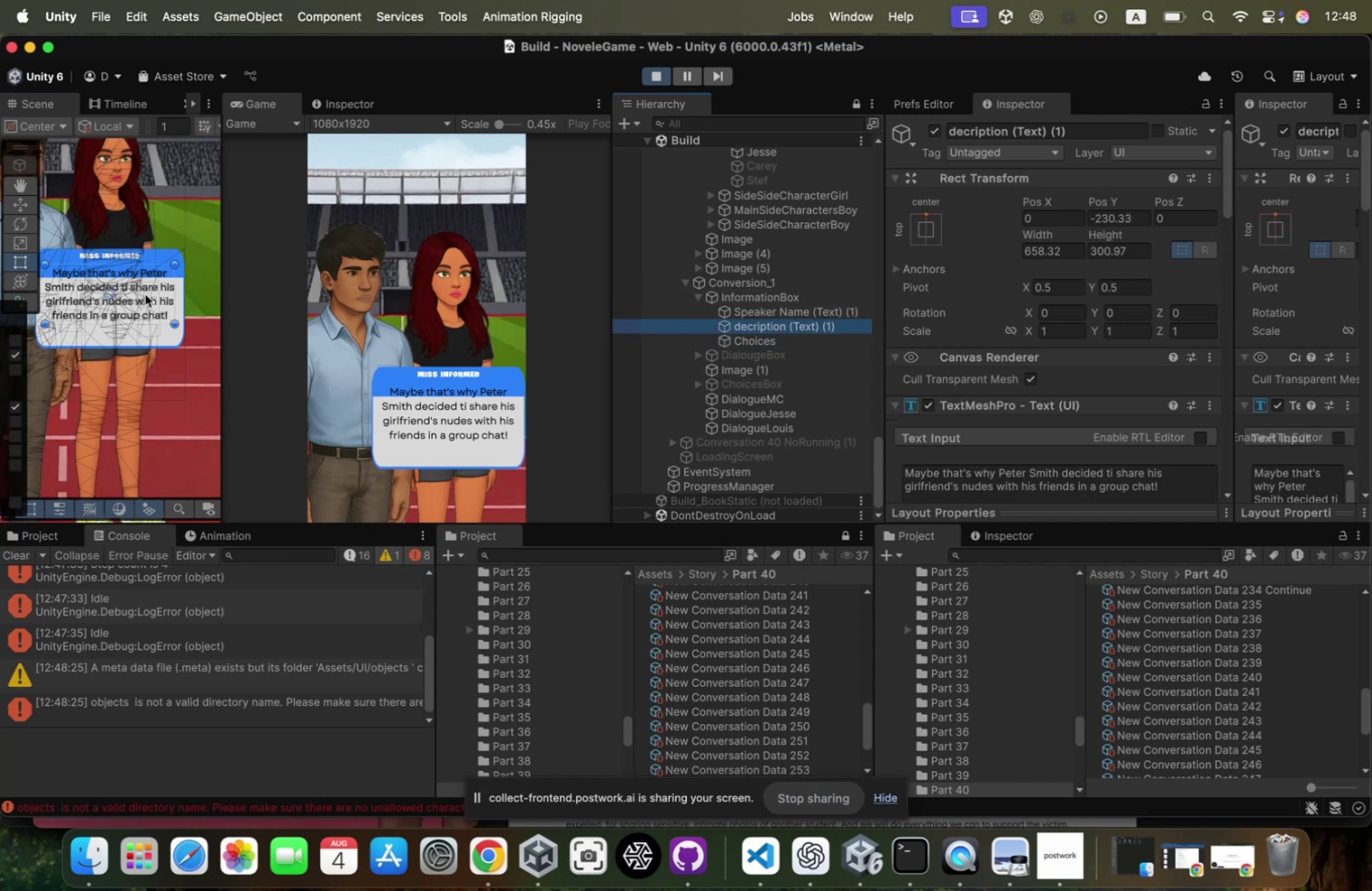 
left_click_drag(start_coordinate=[164, 312], to_coordinate=[164, 329])
 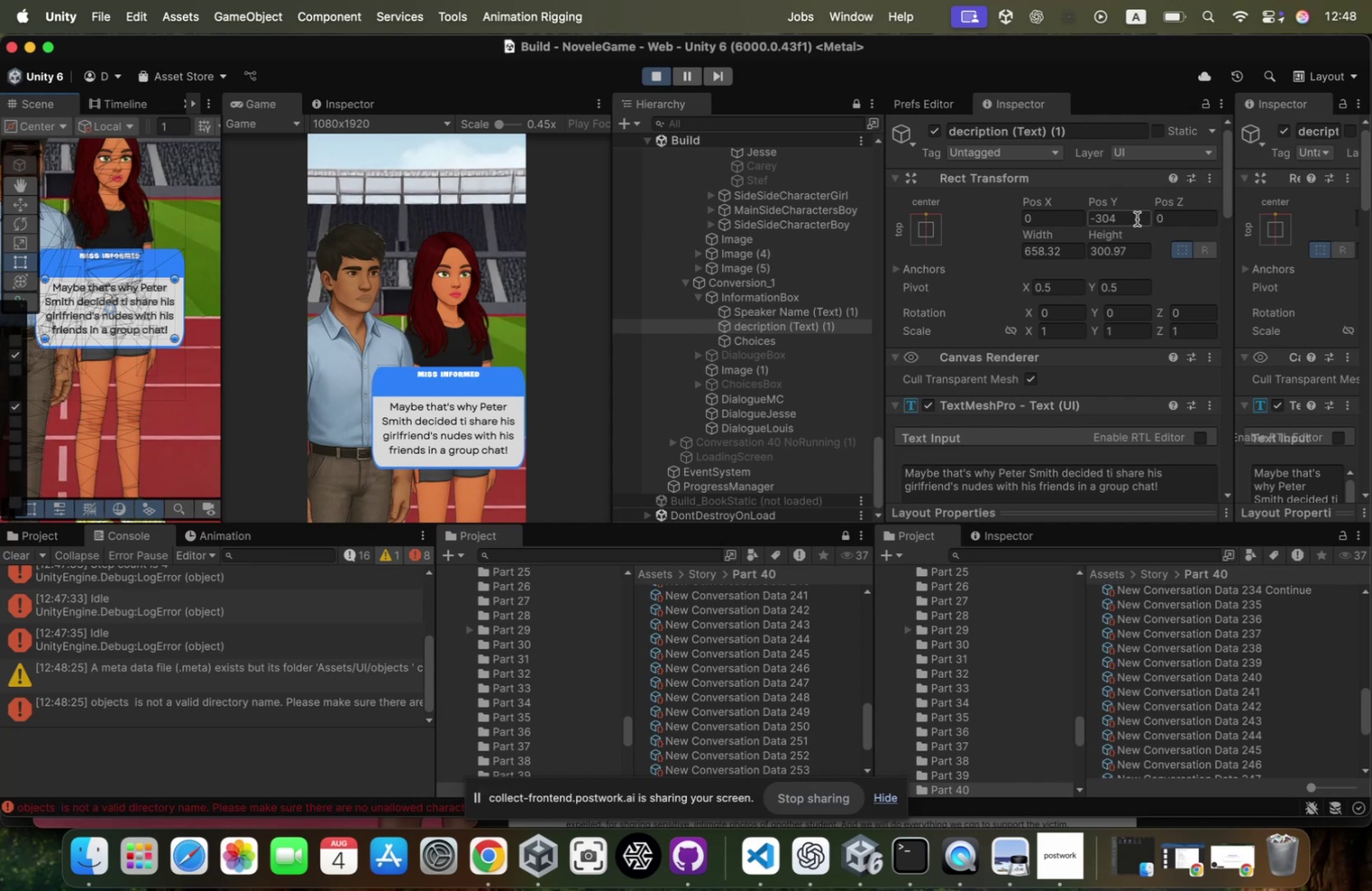 
wait(6.06)
 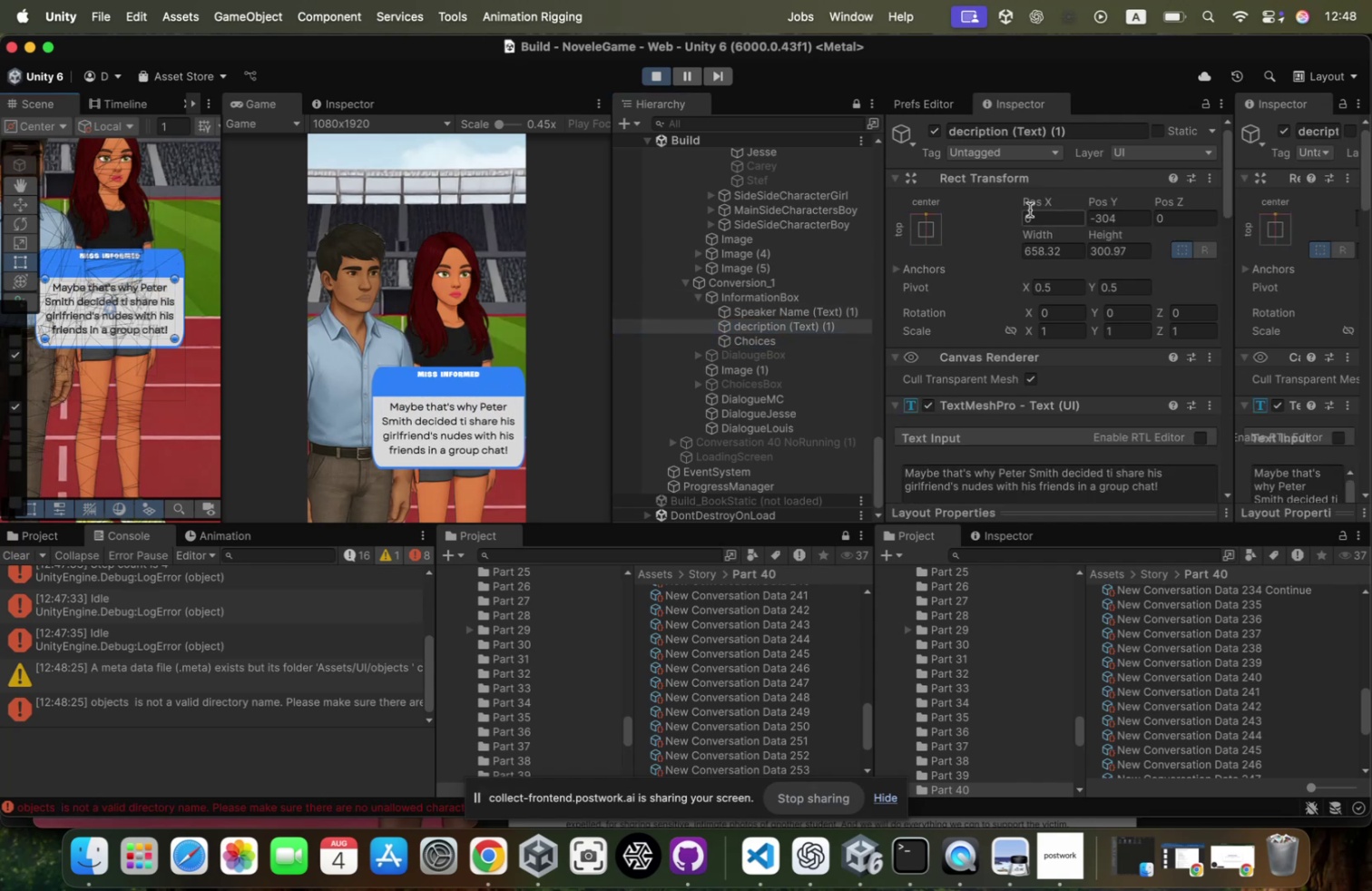 
left_click_drag(start_coordinate=[1064, 256], to_coordinate=[992, 254])
 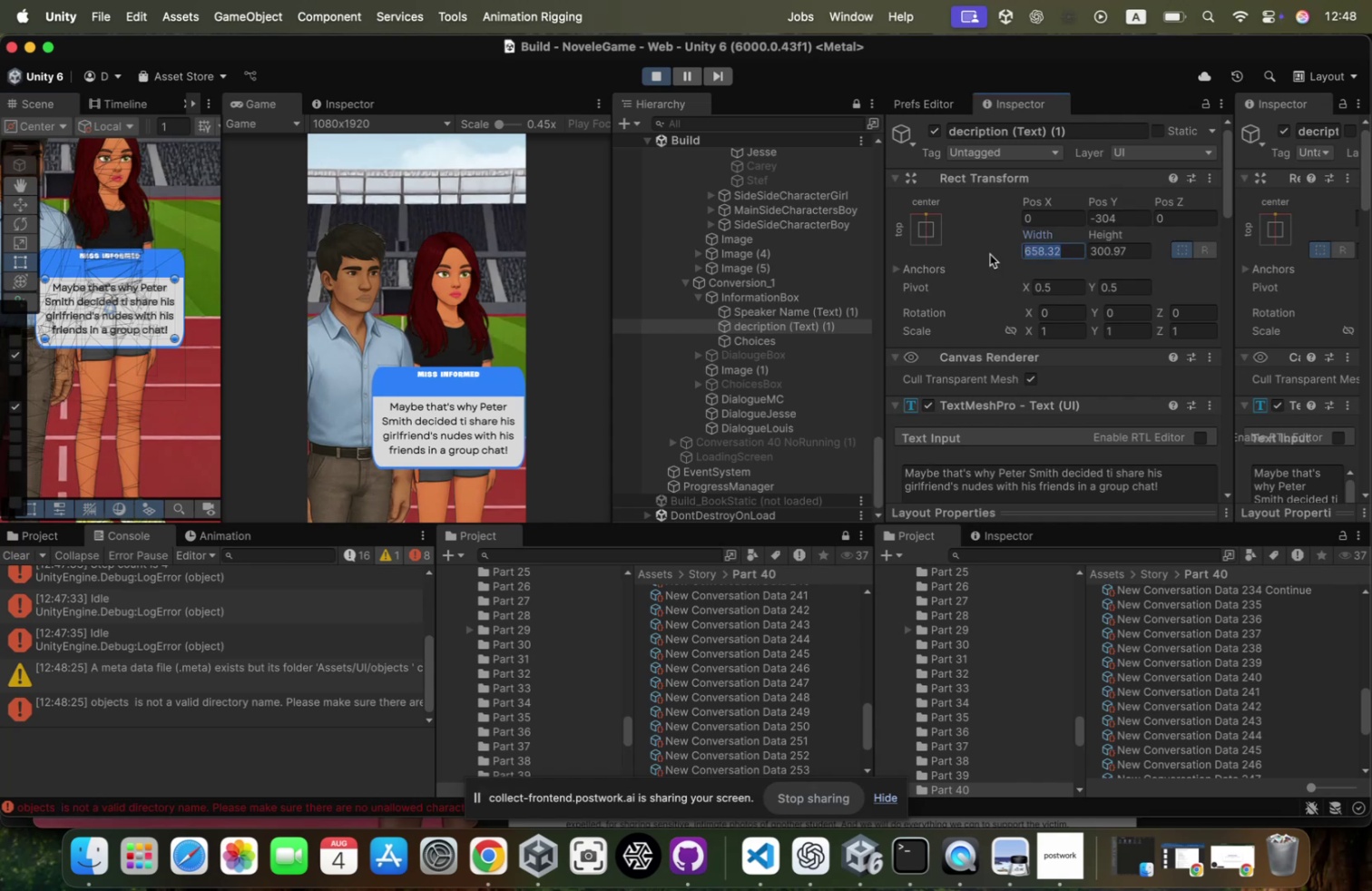 
type(660)
key(Tab)
type(300)
 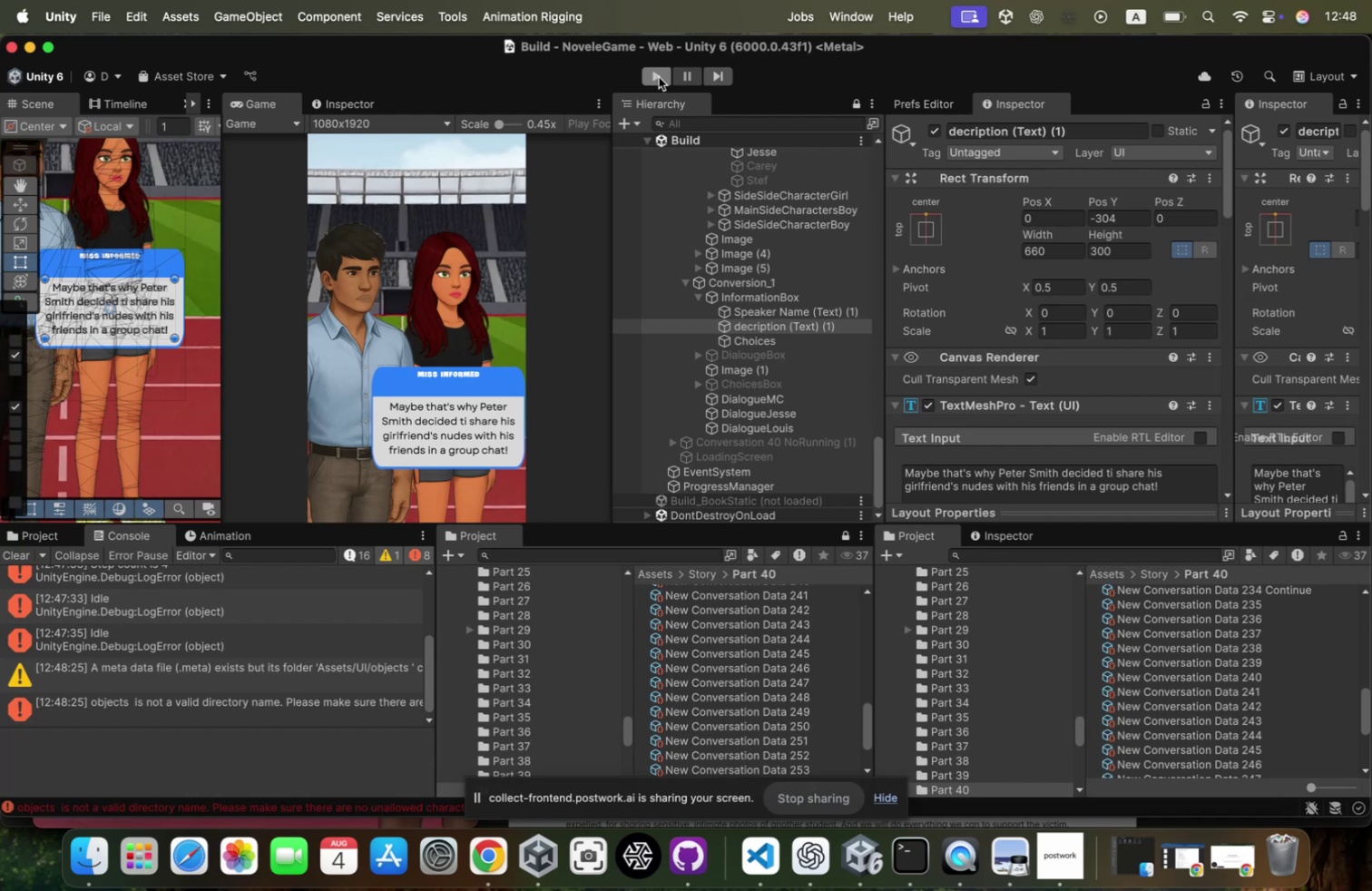 
wait(6.26)
 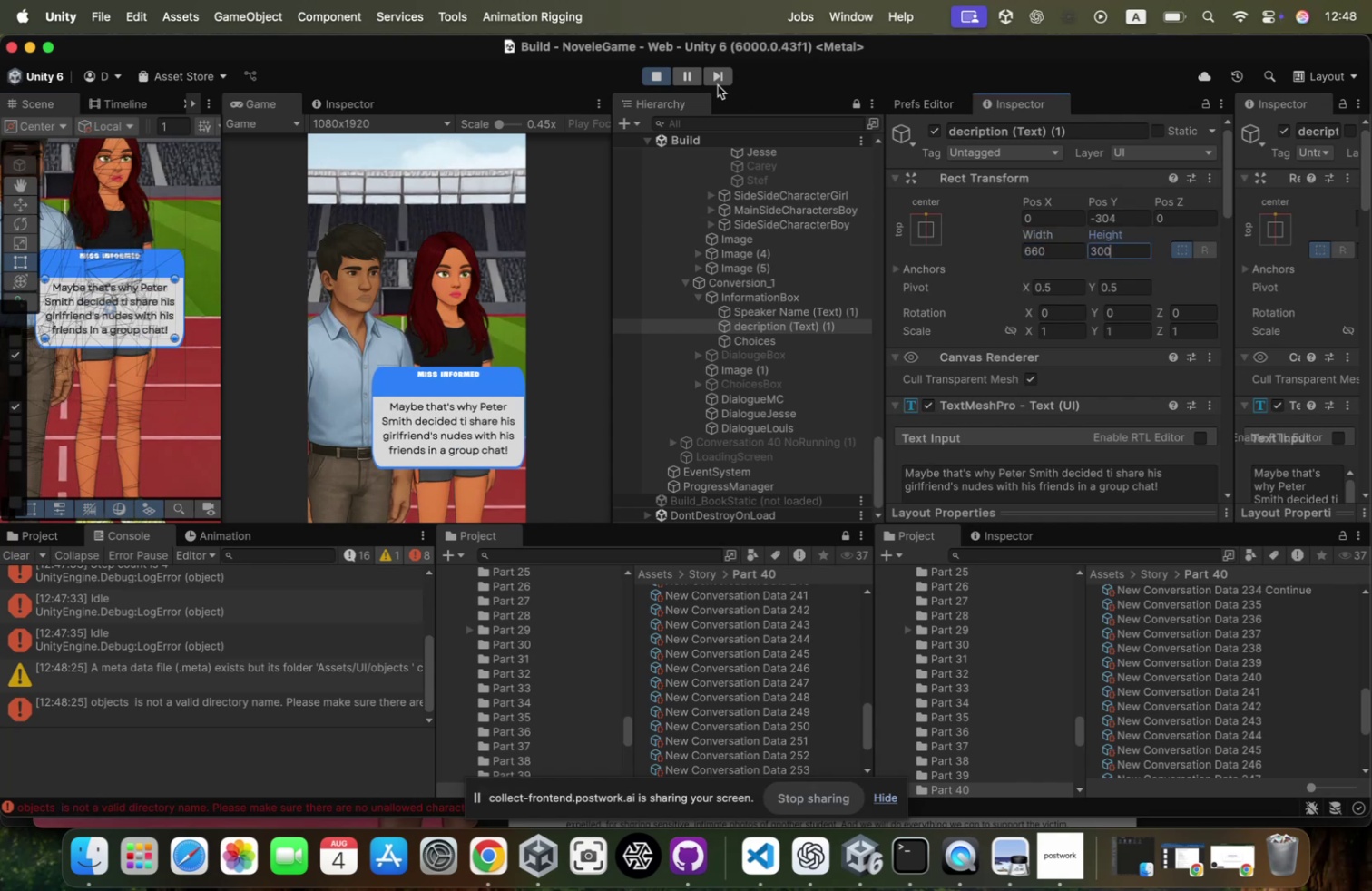 
left_click([796, 299])
 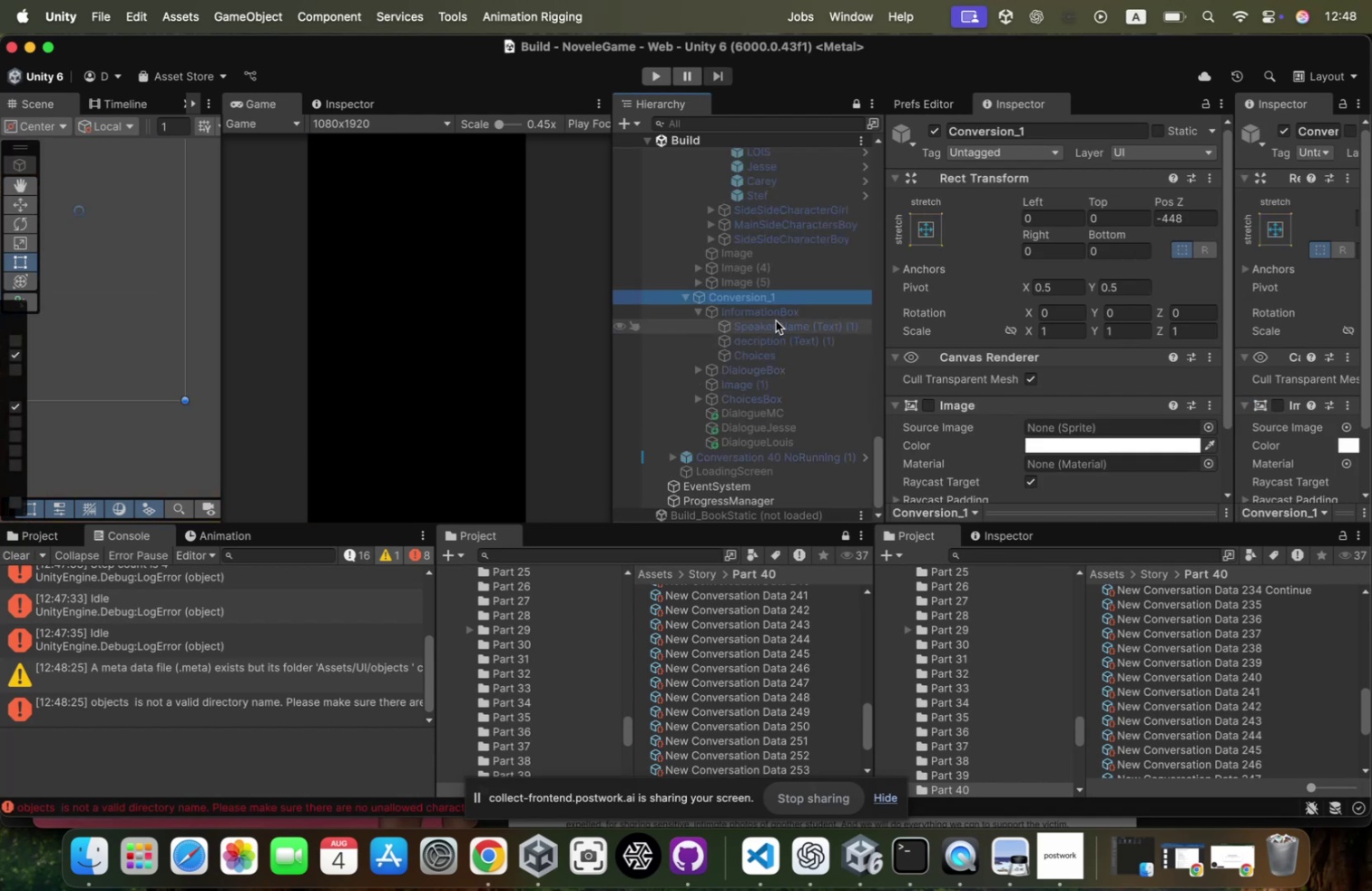 
left_click([776, 320])
 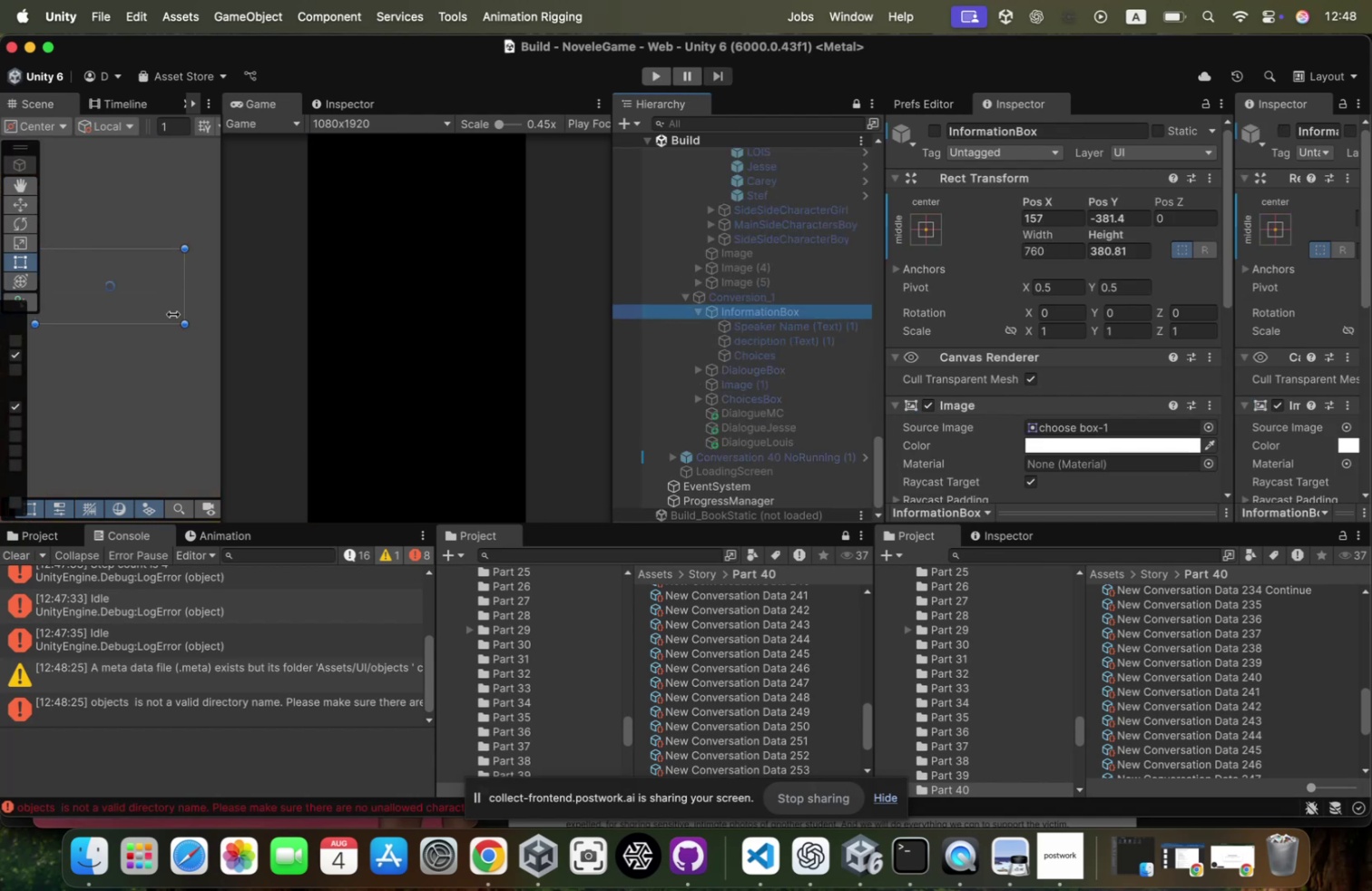 
left_click_drag(start_coordinate=[156, 327], to_coordinate=[155, 340])
 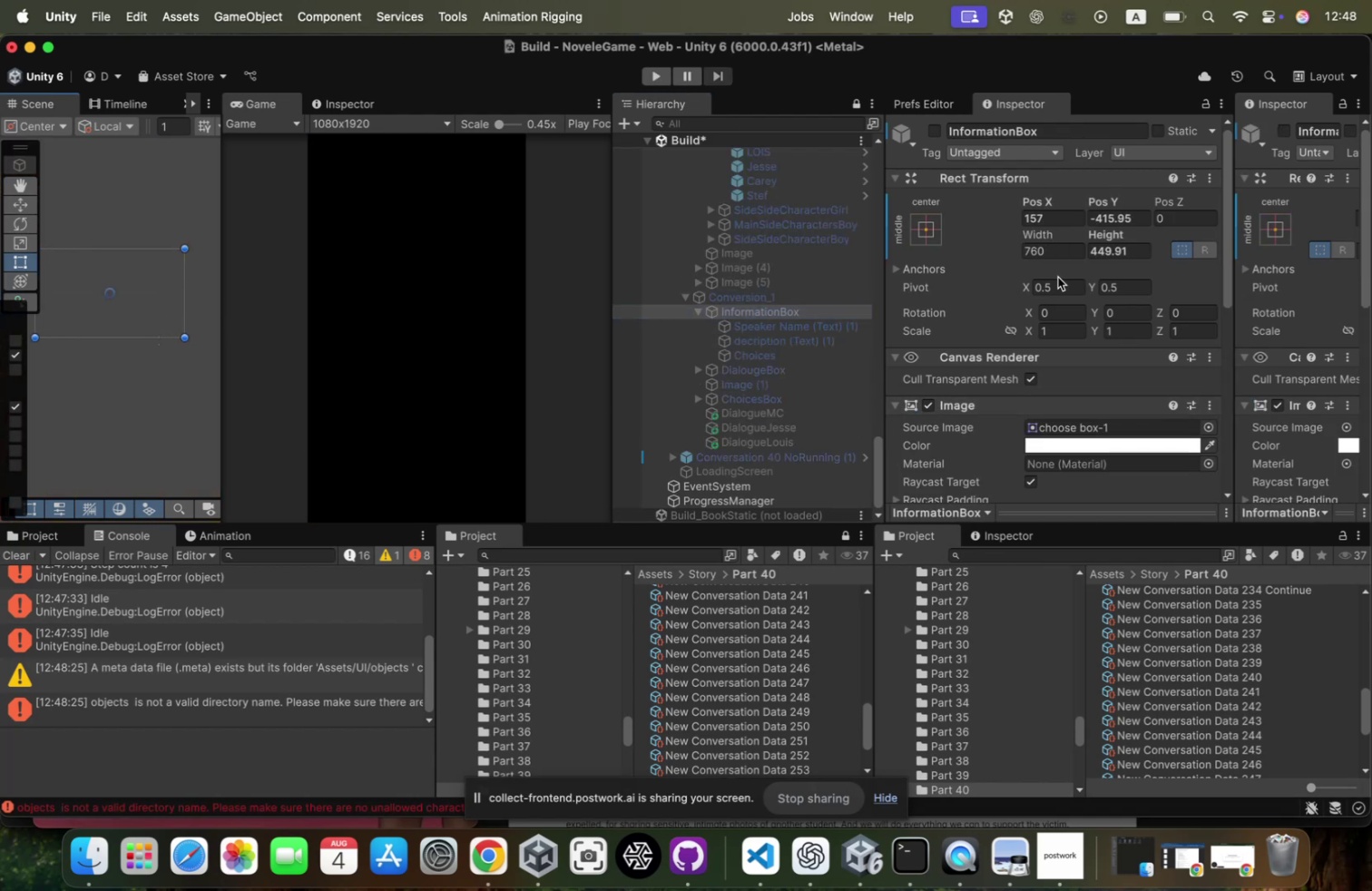 
left_click([1061, 251])
 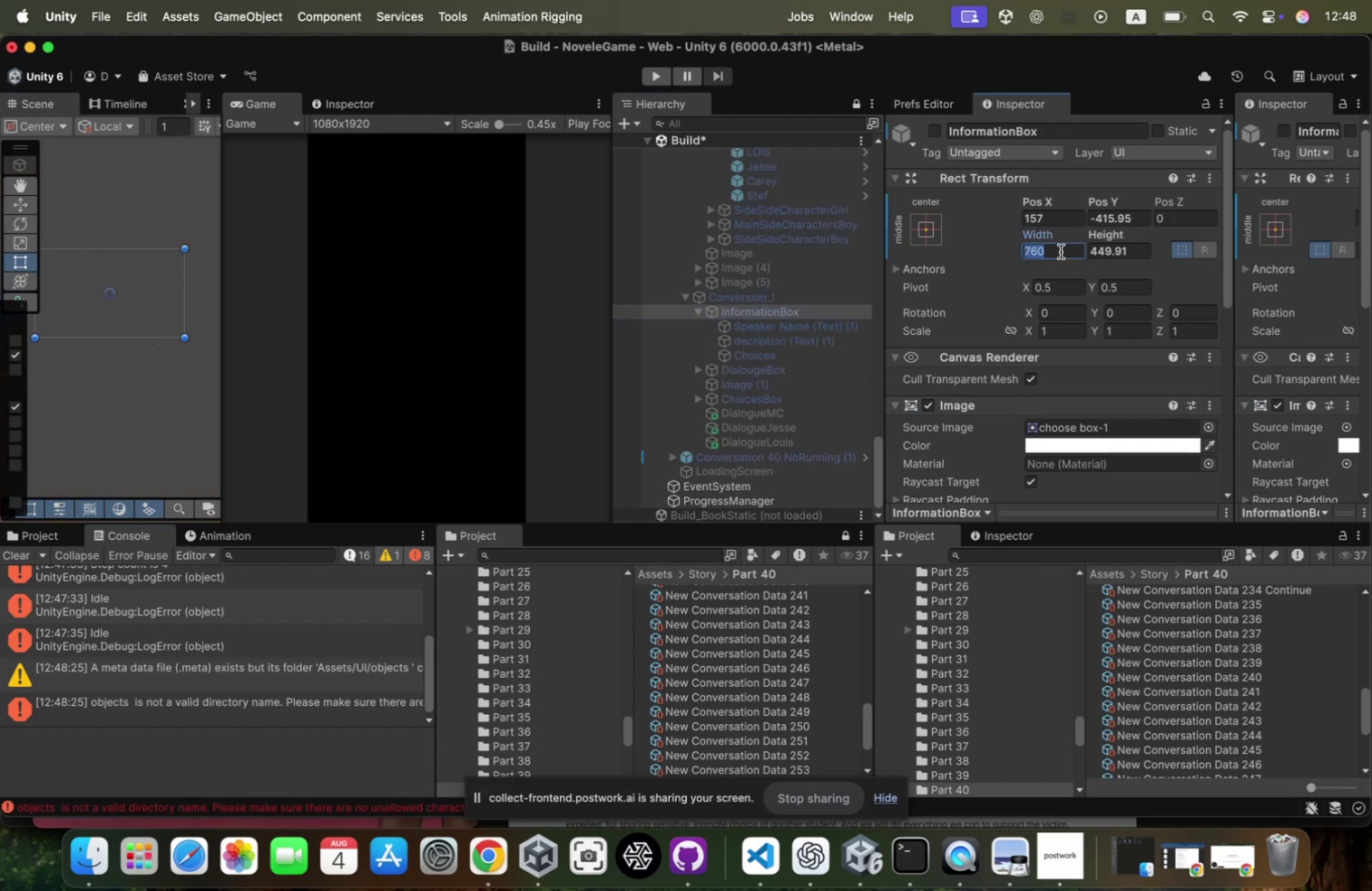 
type(660)
 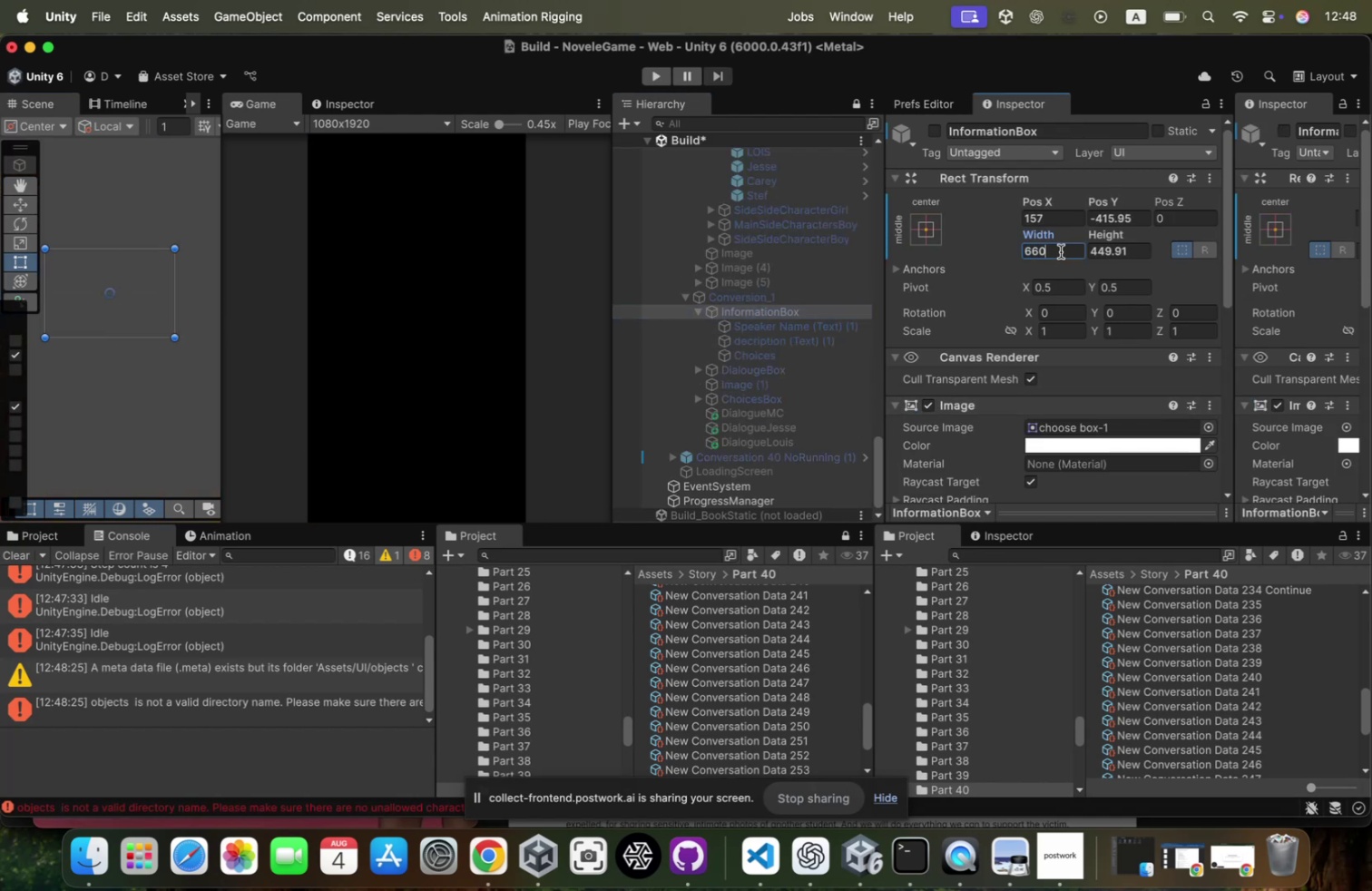 
key(Meta+CommandLeft)
 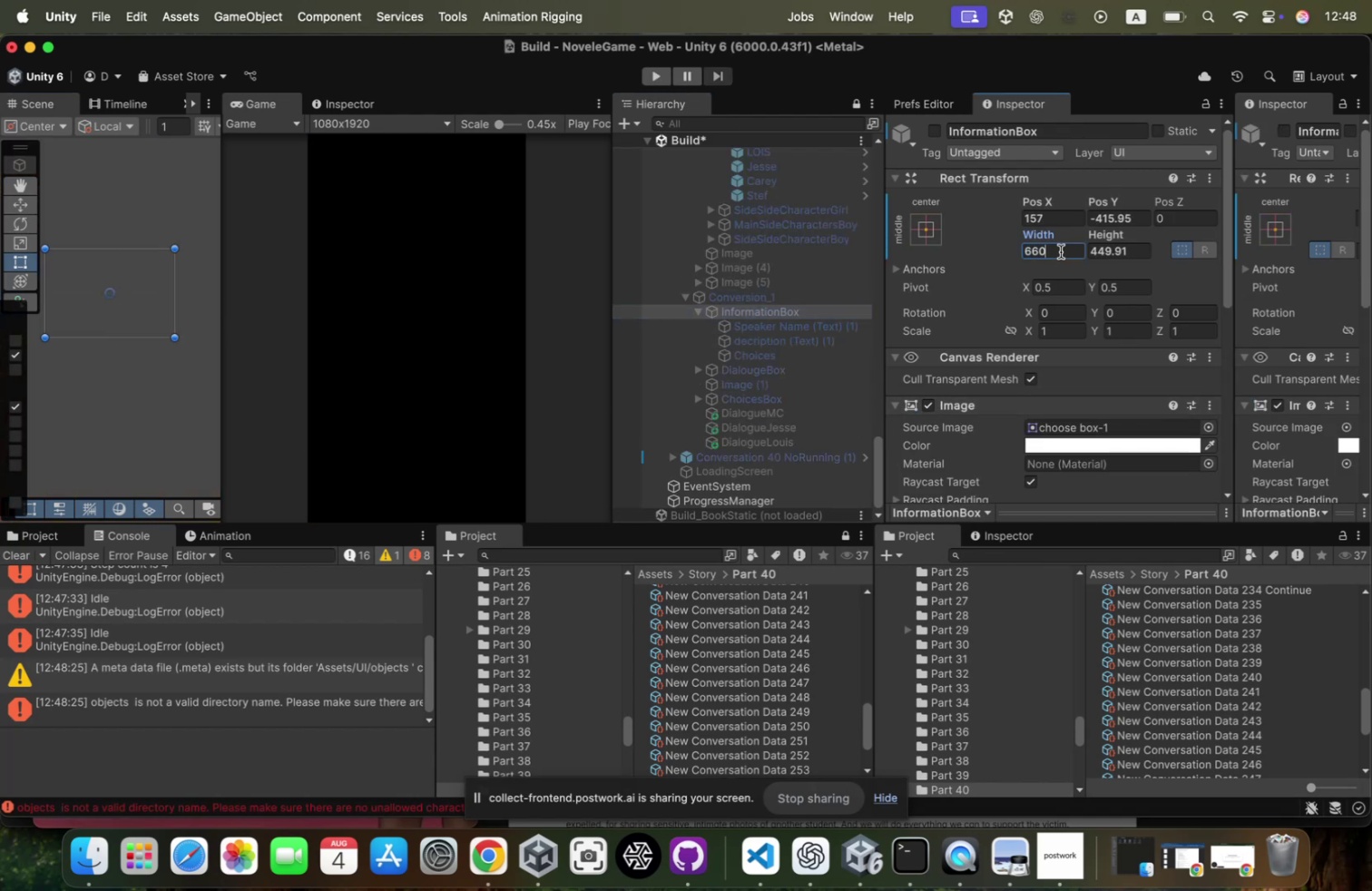 
key(Meta+Z)
 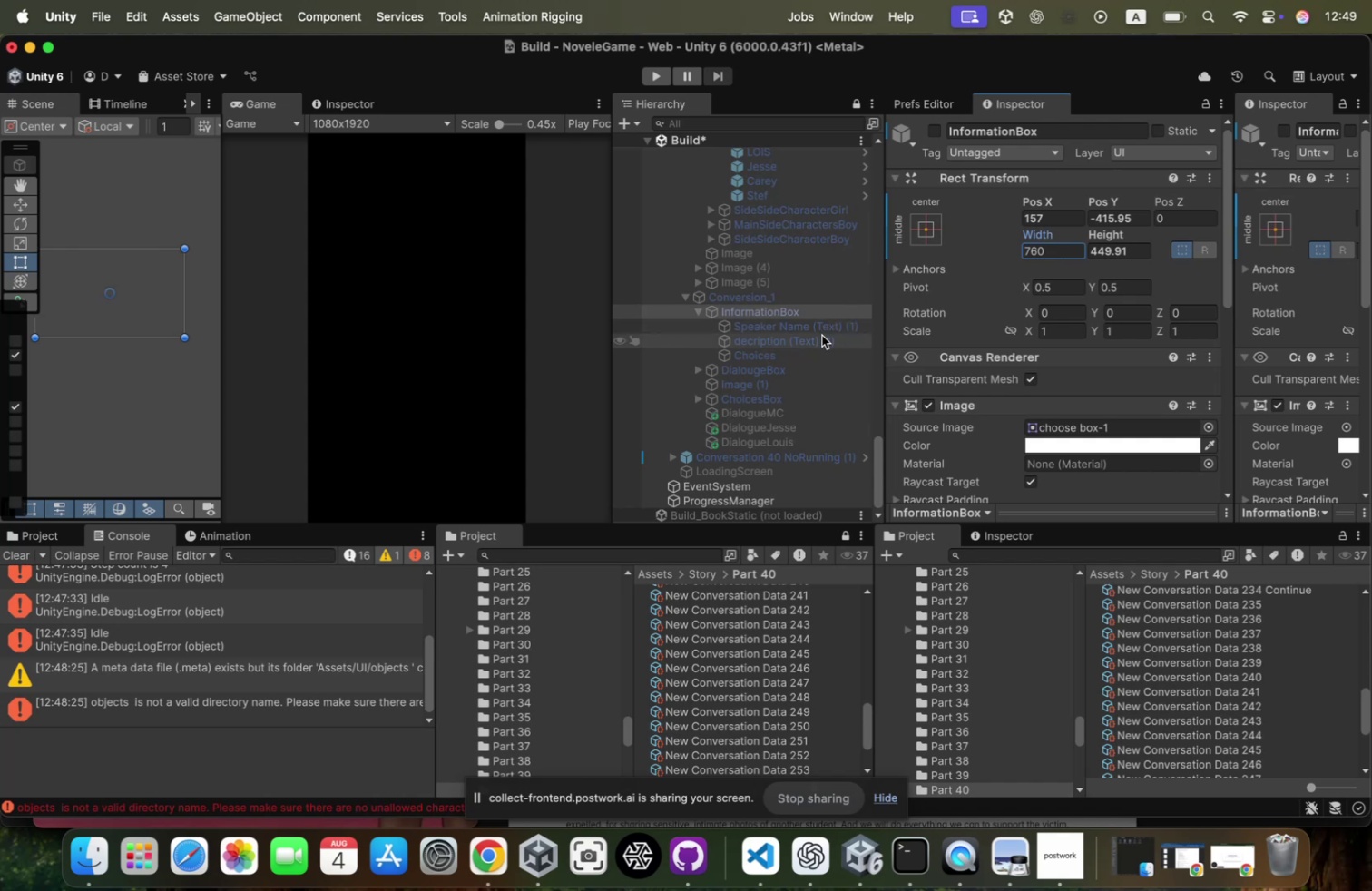 
left_click([821, 338])
 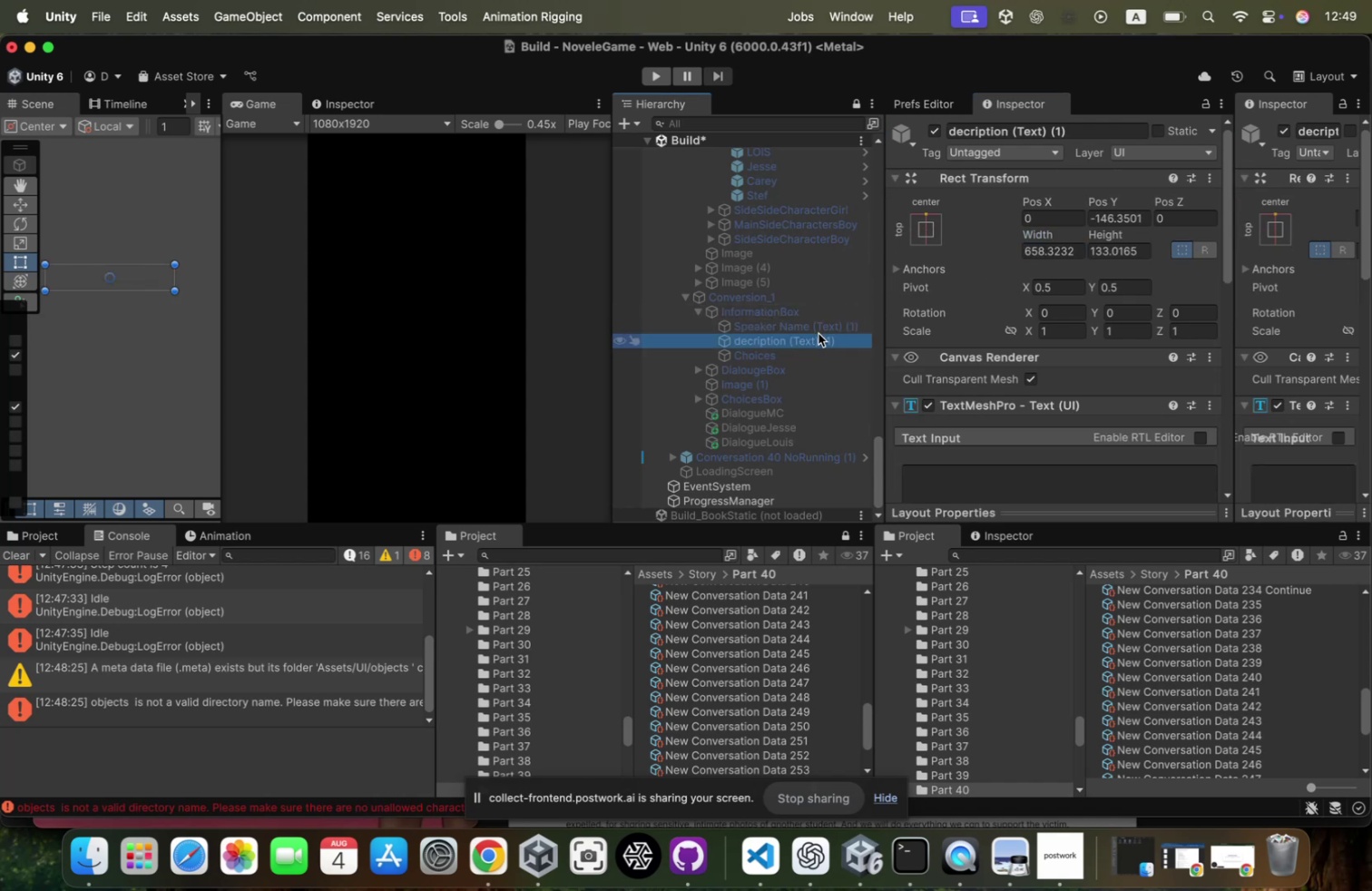 
left_click([803, 348])
 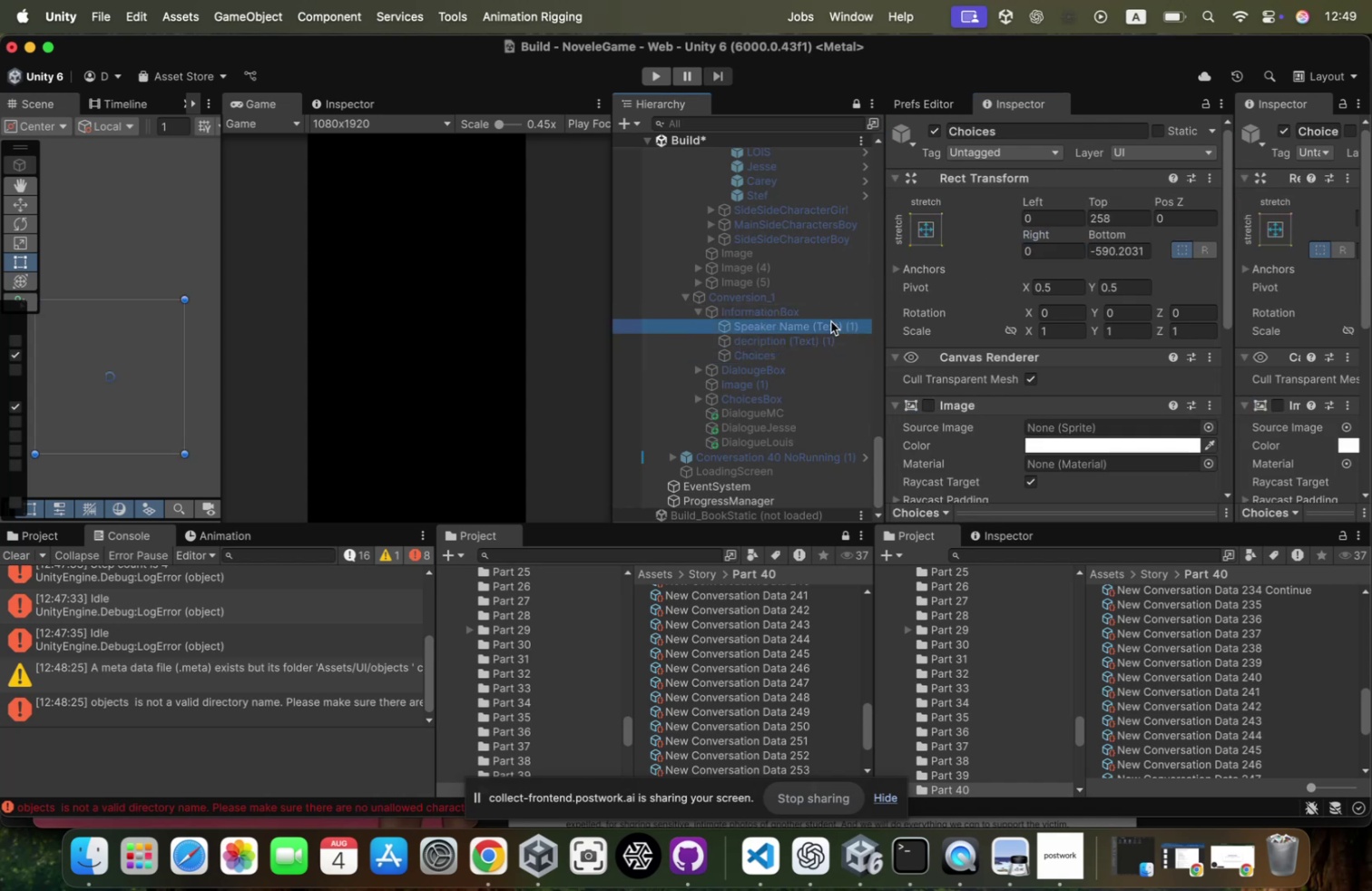 
left_click([831, 321])
 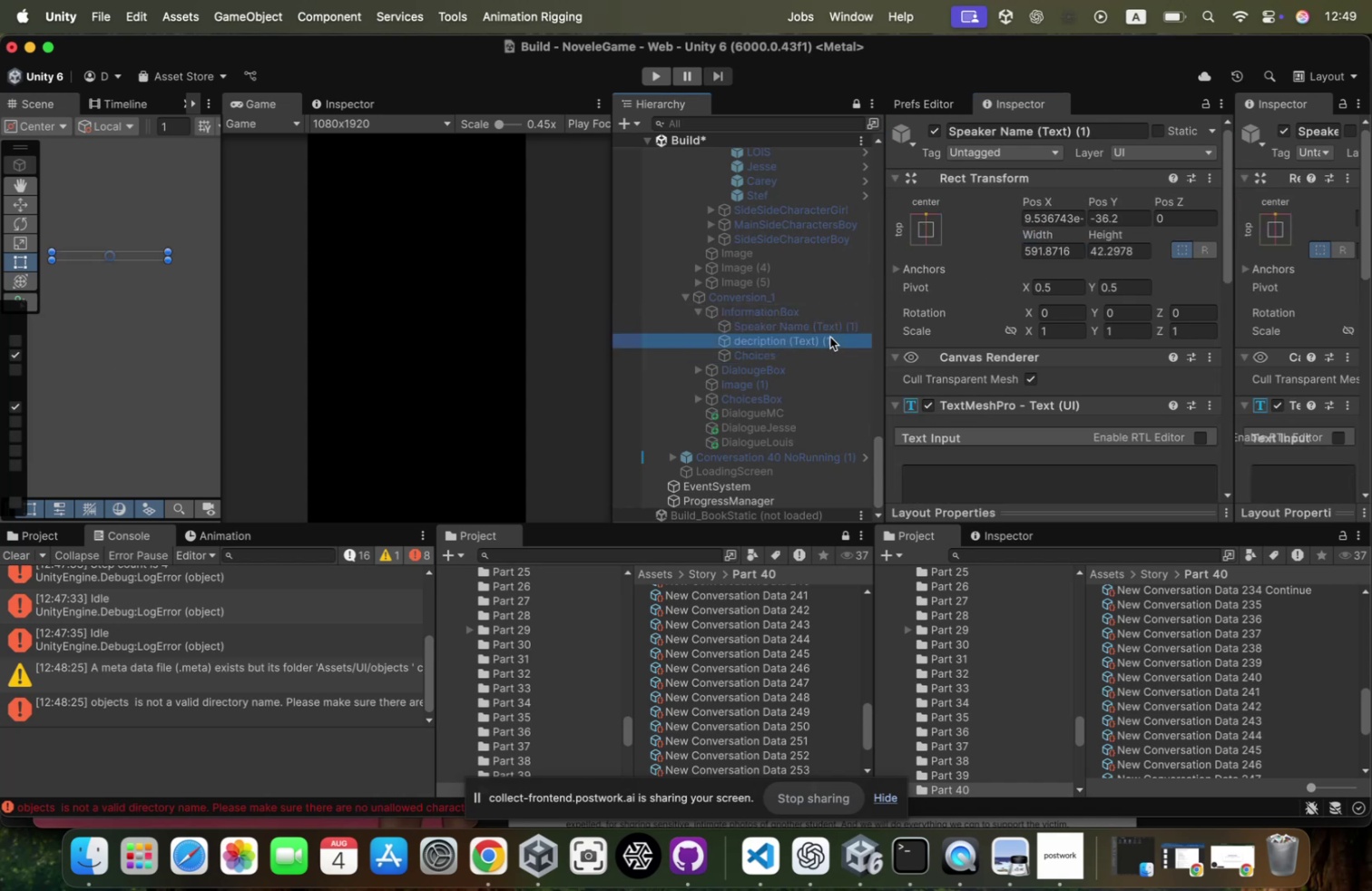 
left_click([830, 337])
 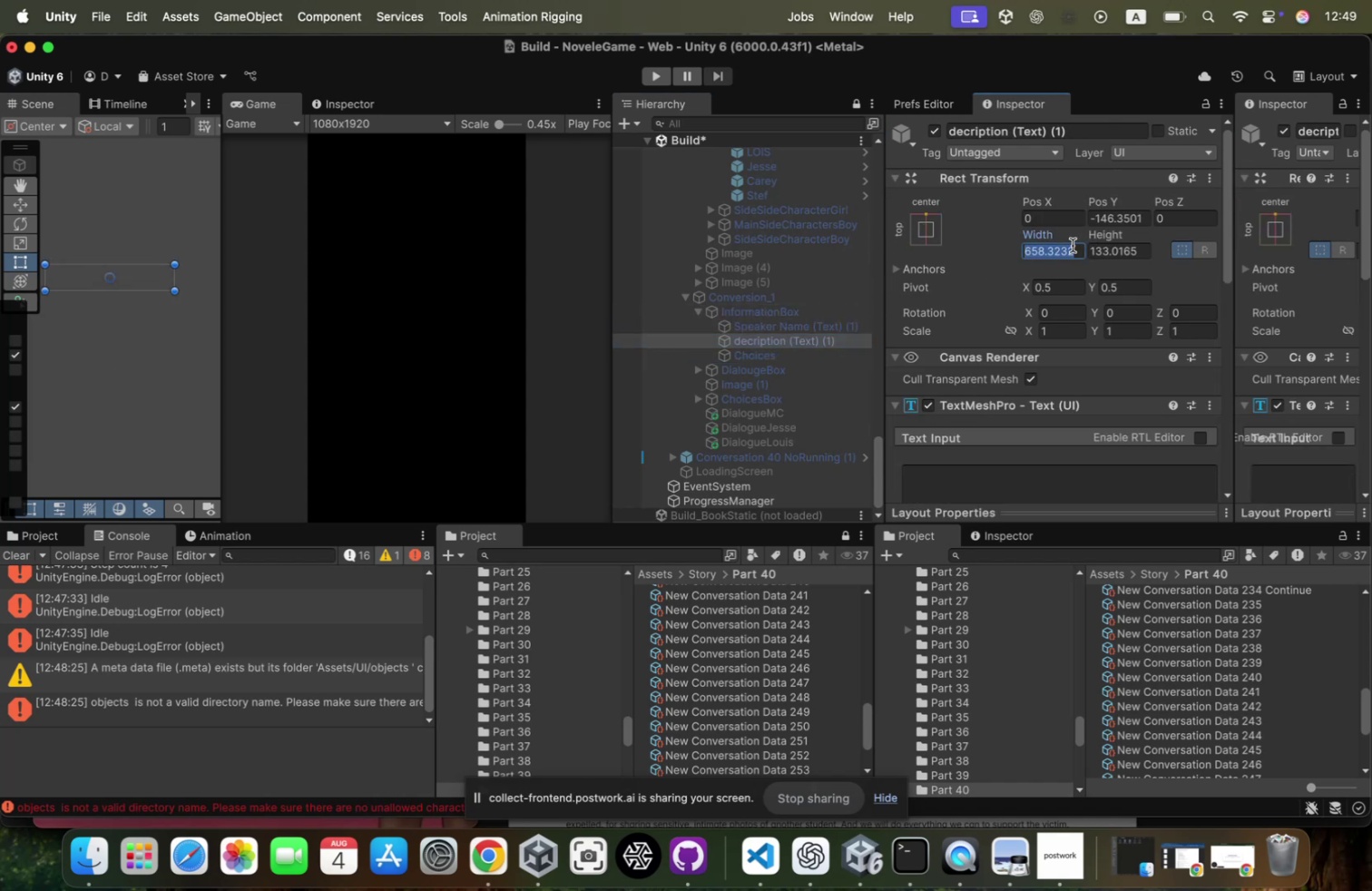 
type(660)
key(Tab)
type(300)
 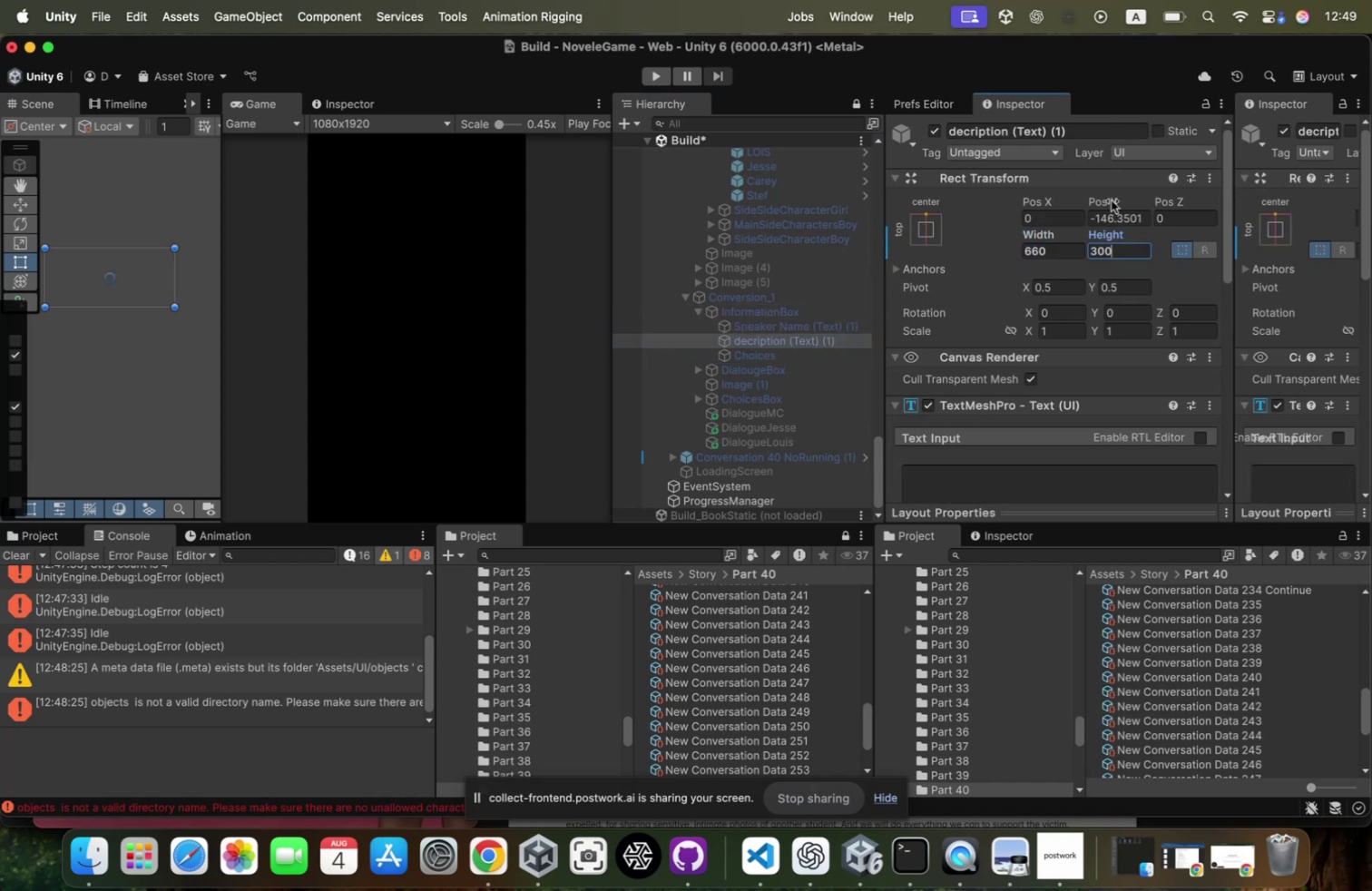 
left_click([1112, 210])
 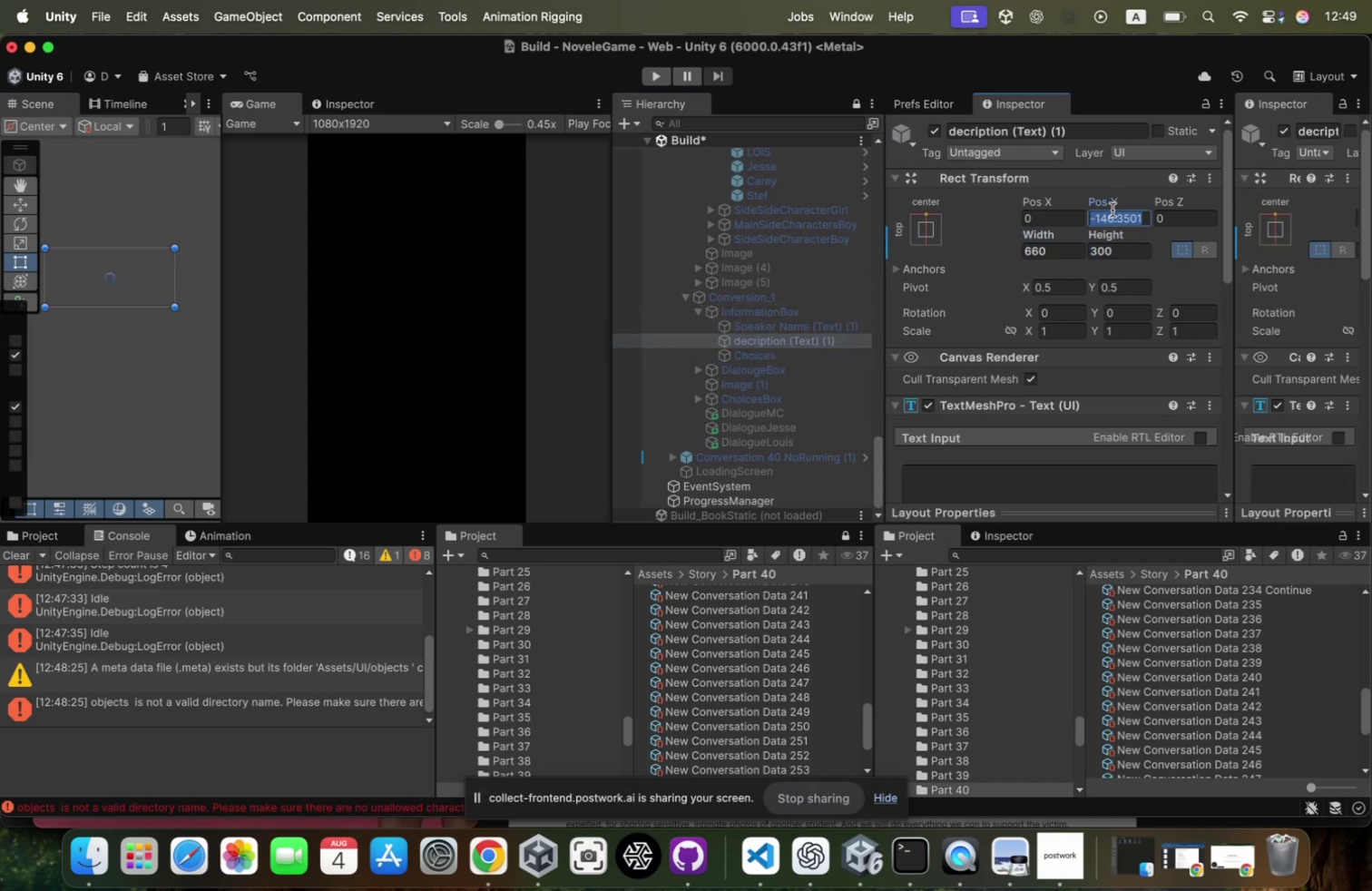 
type(-300)
 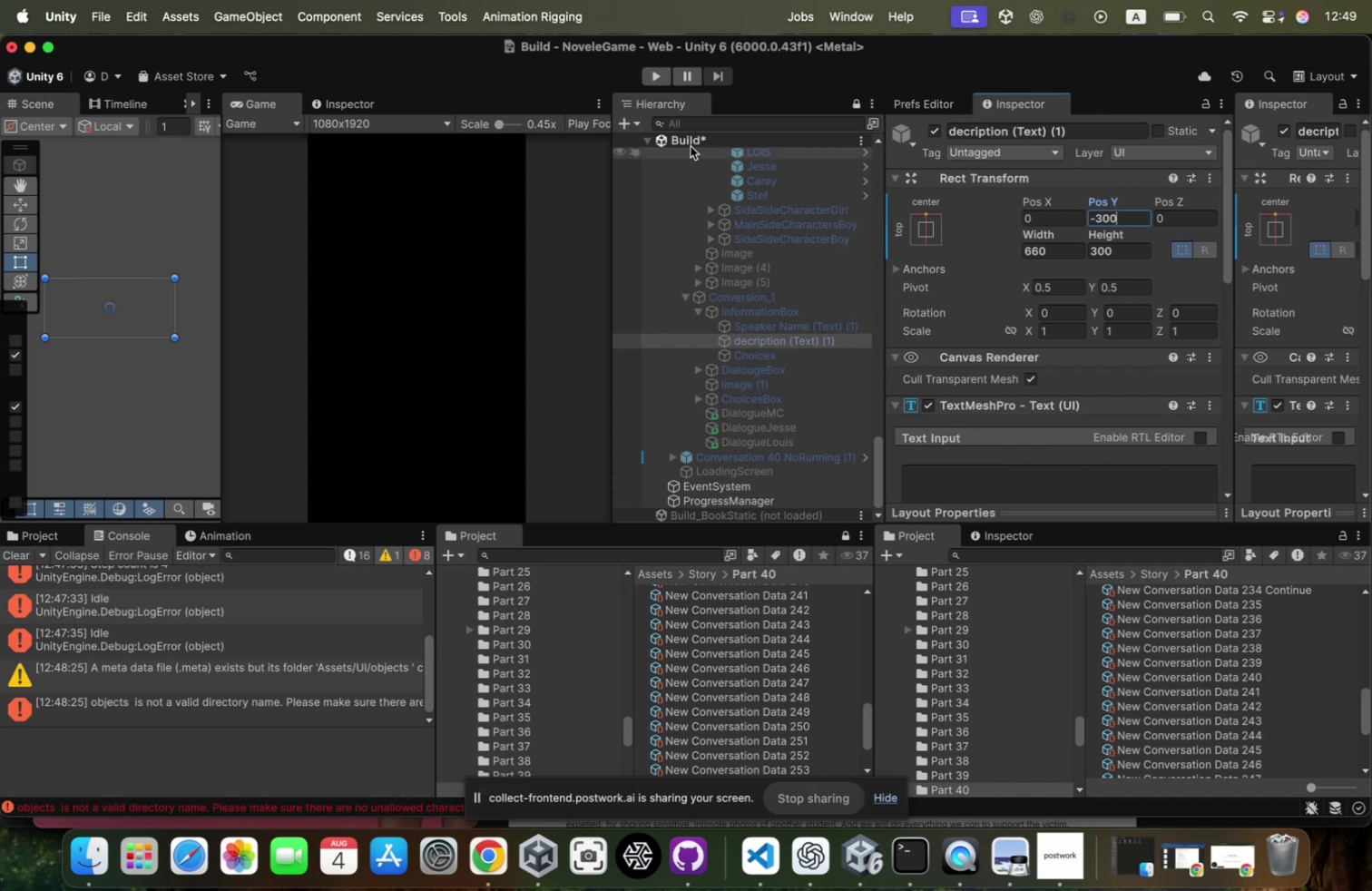 
right_click([706, 141])
 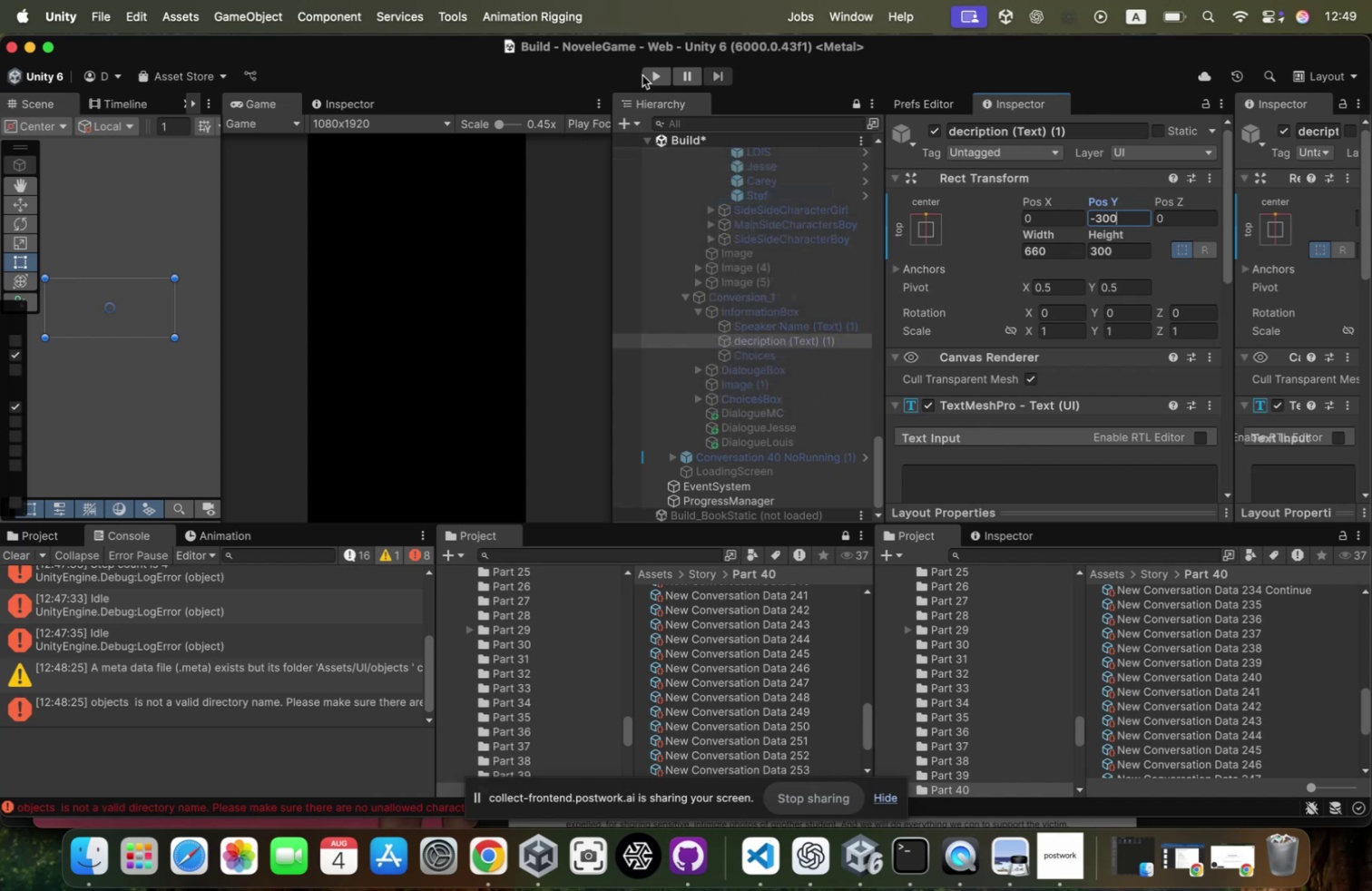 
left_click([648, 70])
 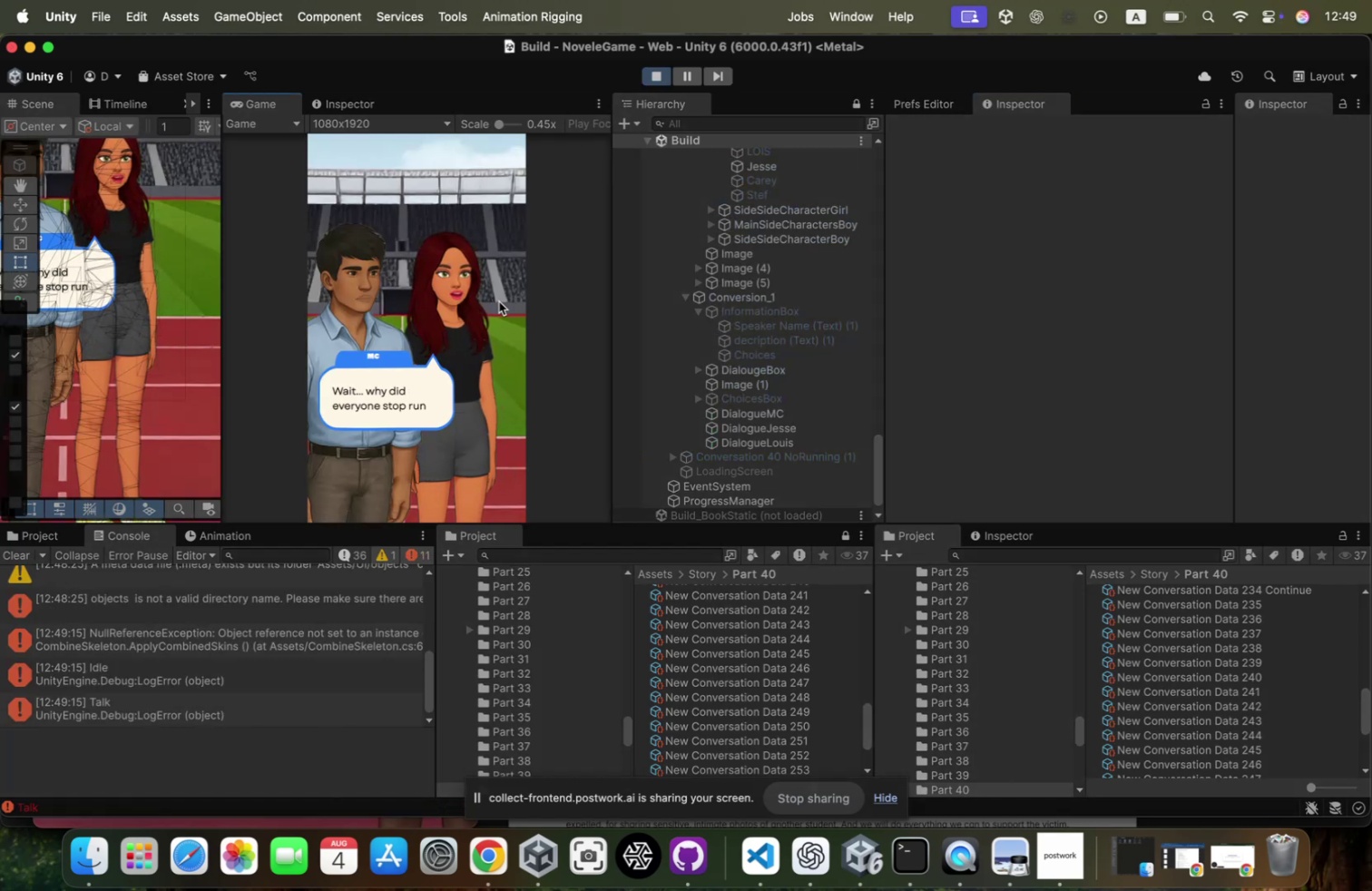 
left_click([499, 300])
 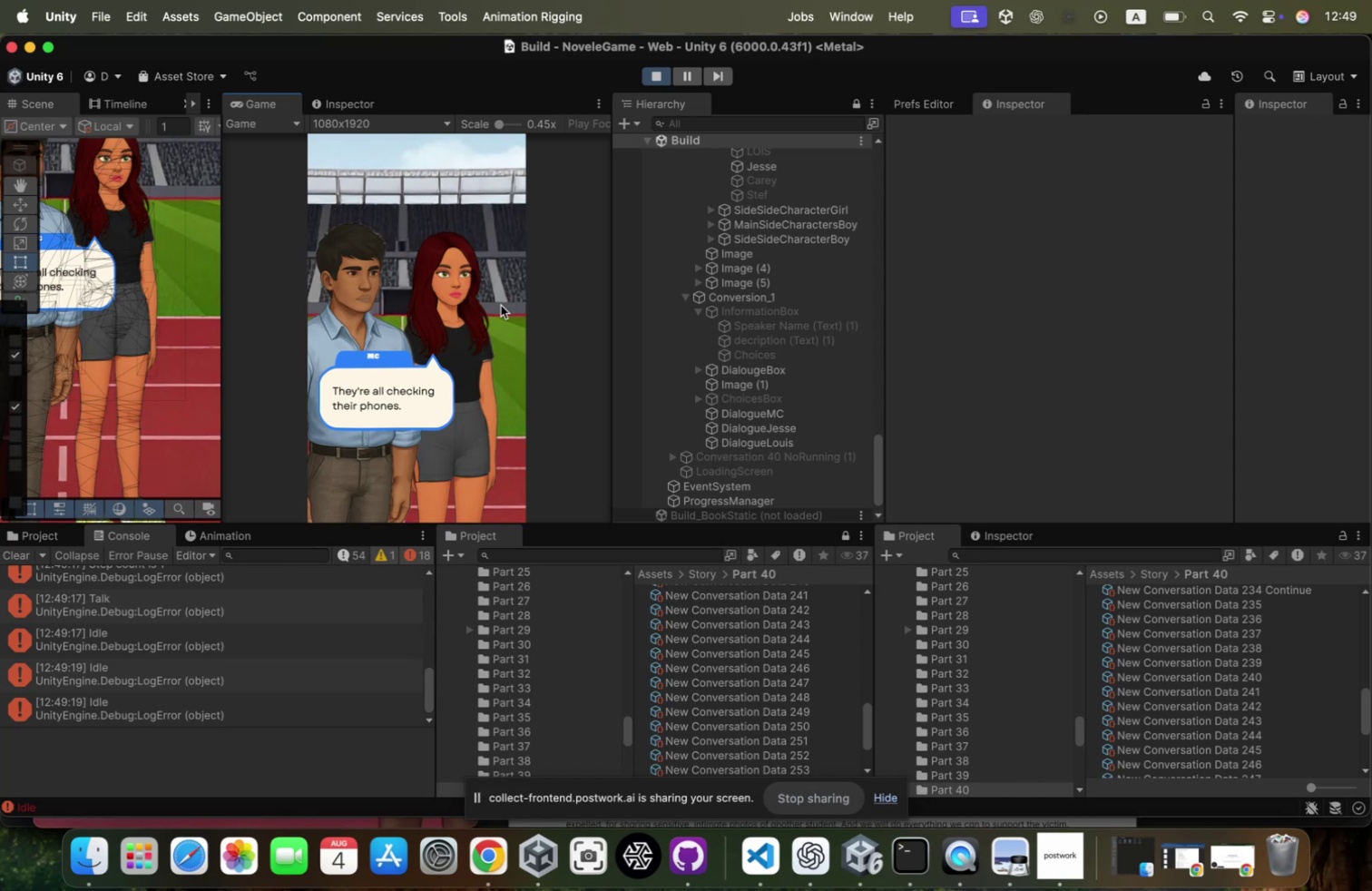 
left_click([499, 306])
 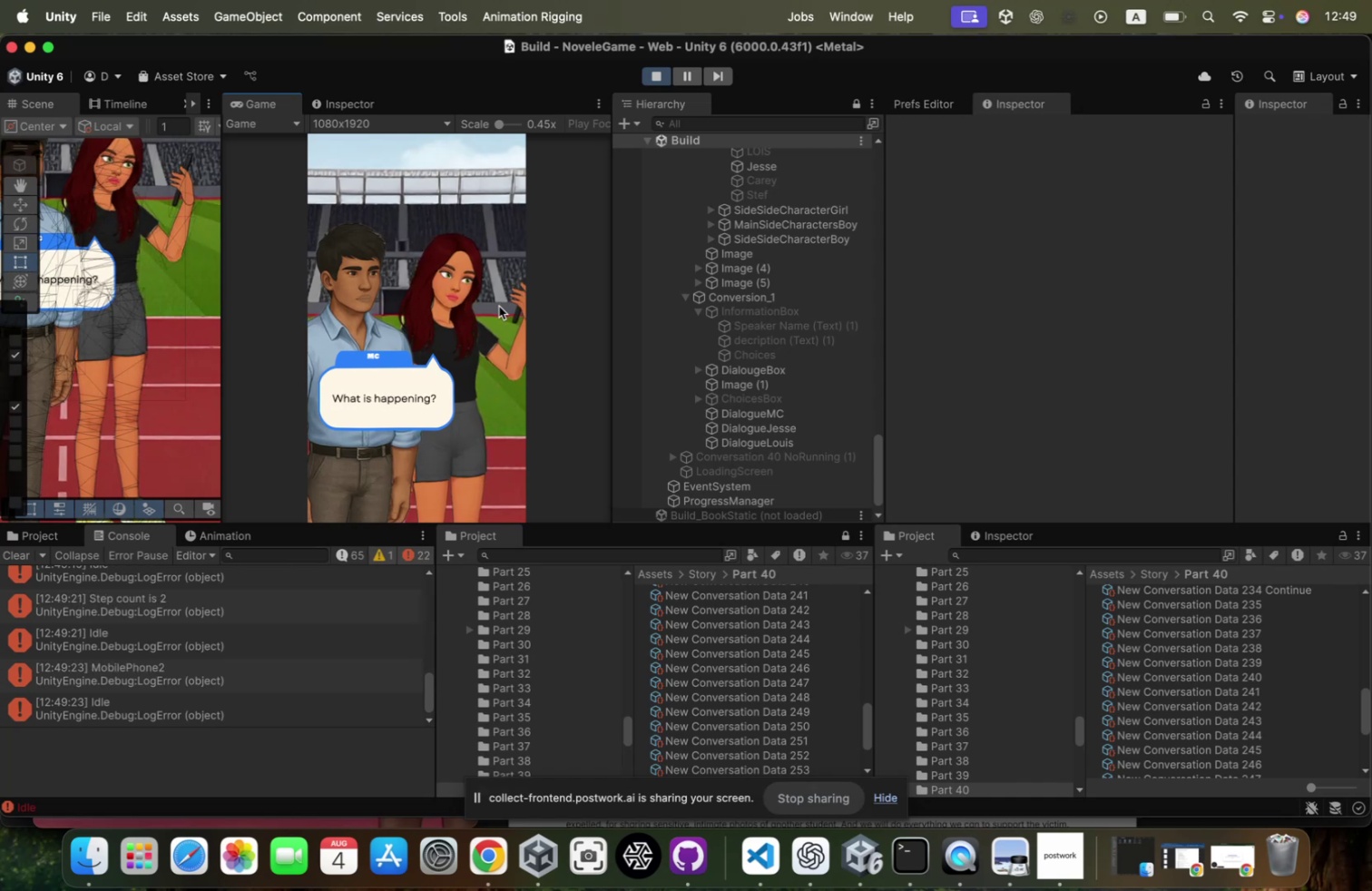 
left_click([499, 306])
 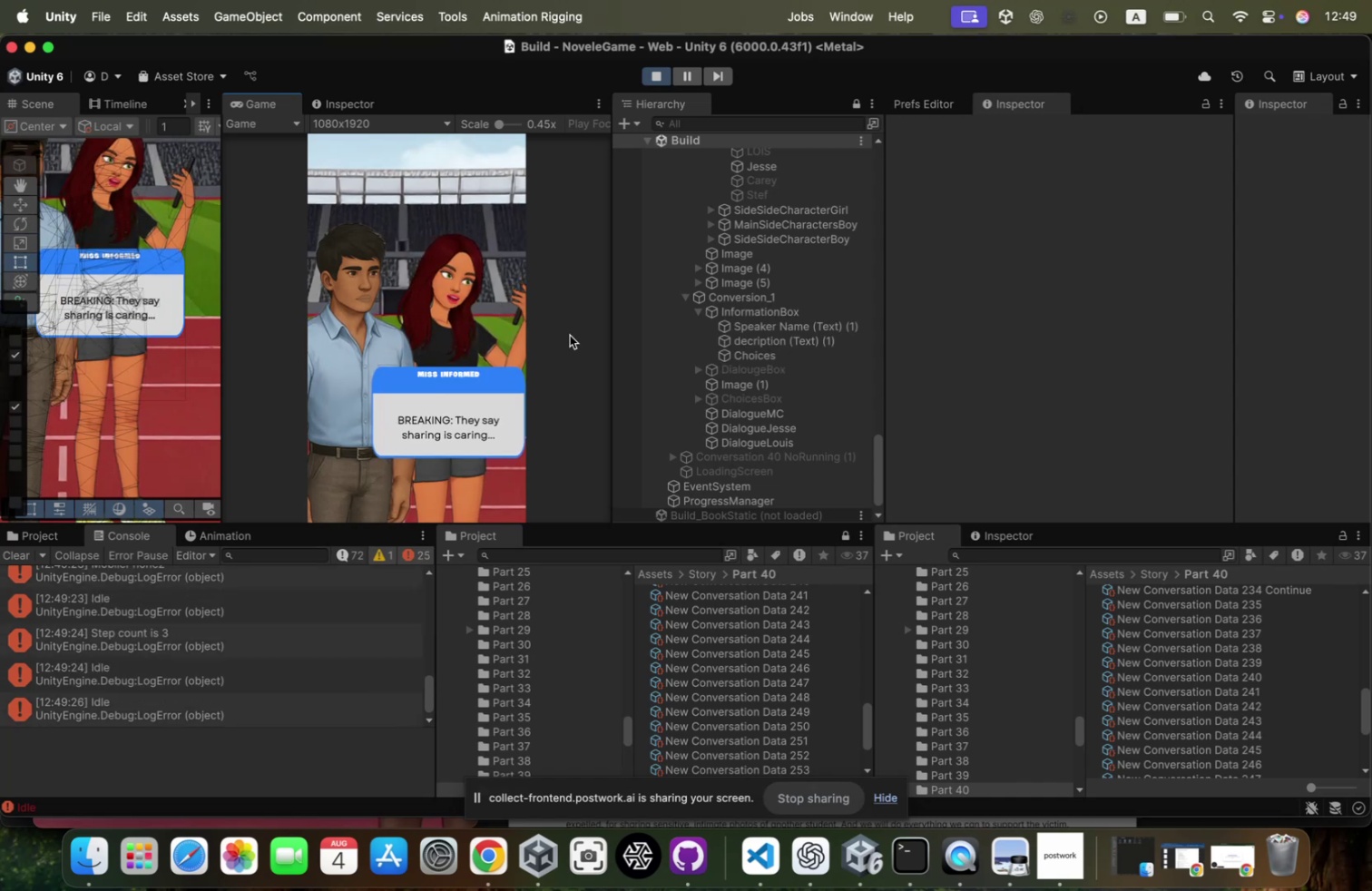 
scroll: coordinate [1230, 632], scroll_direction: up, amount: 6.0
 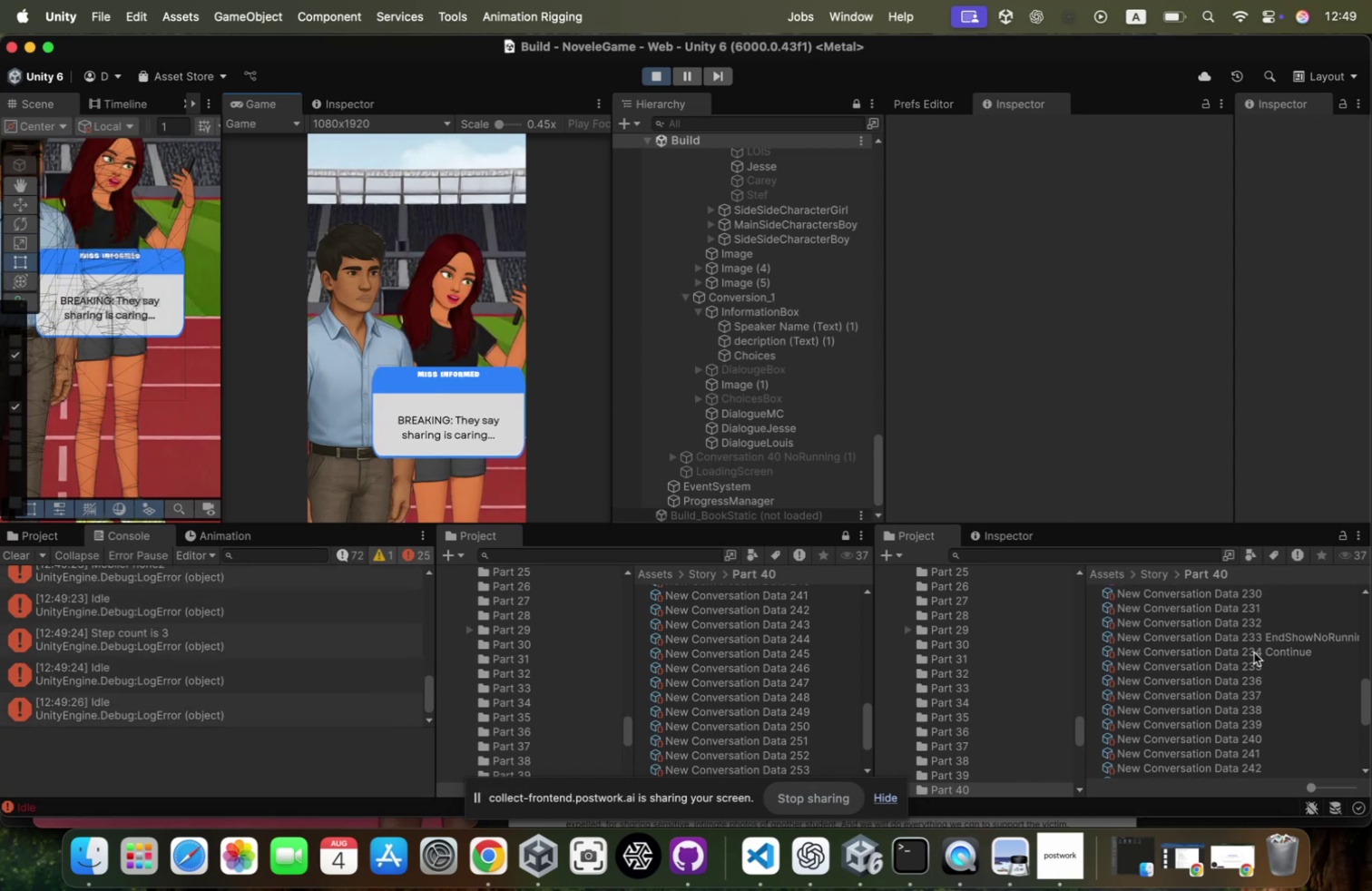 
left_click([1258, 644])
 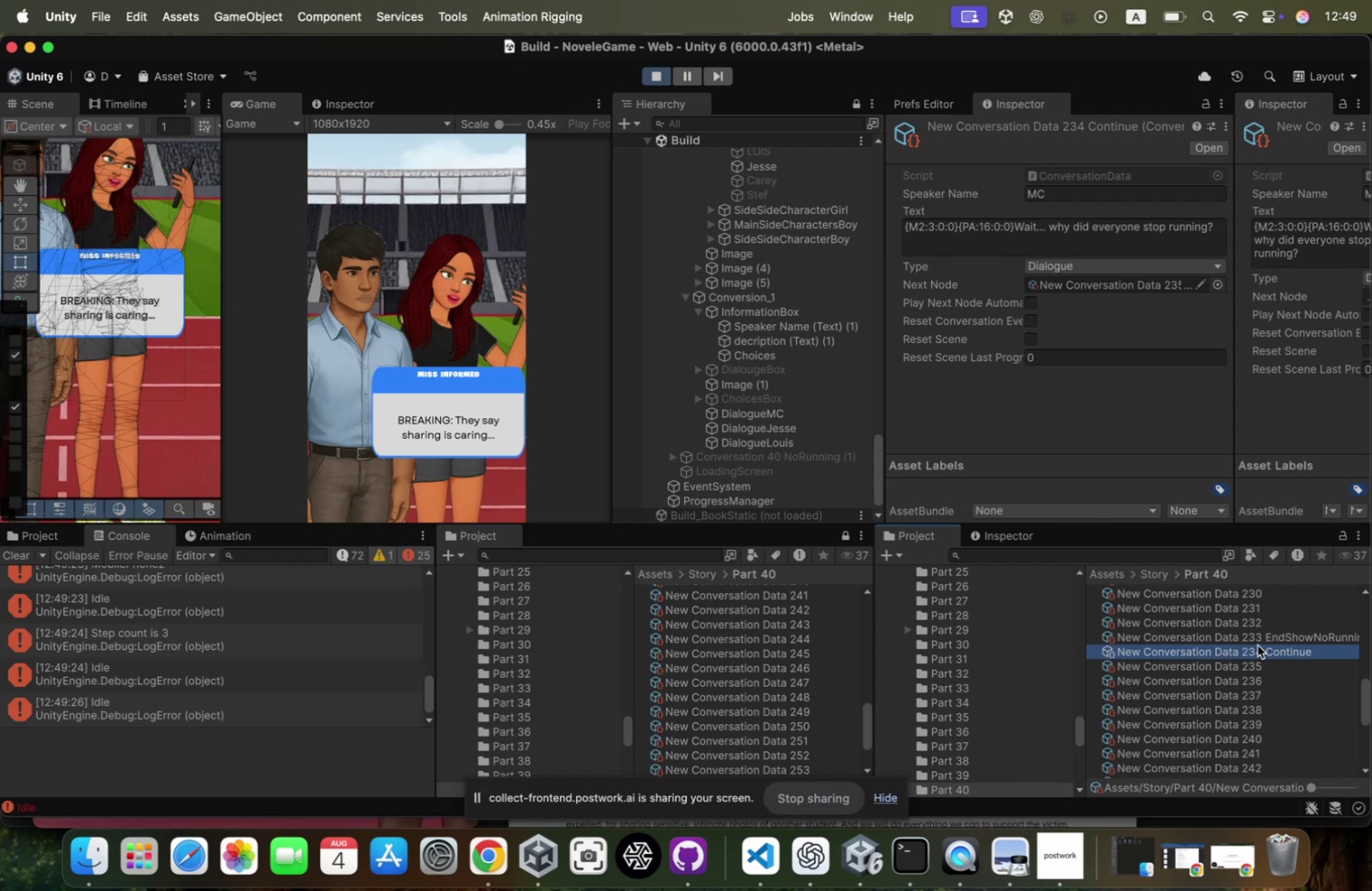 
key(ArrowUp)
 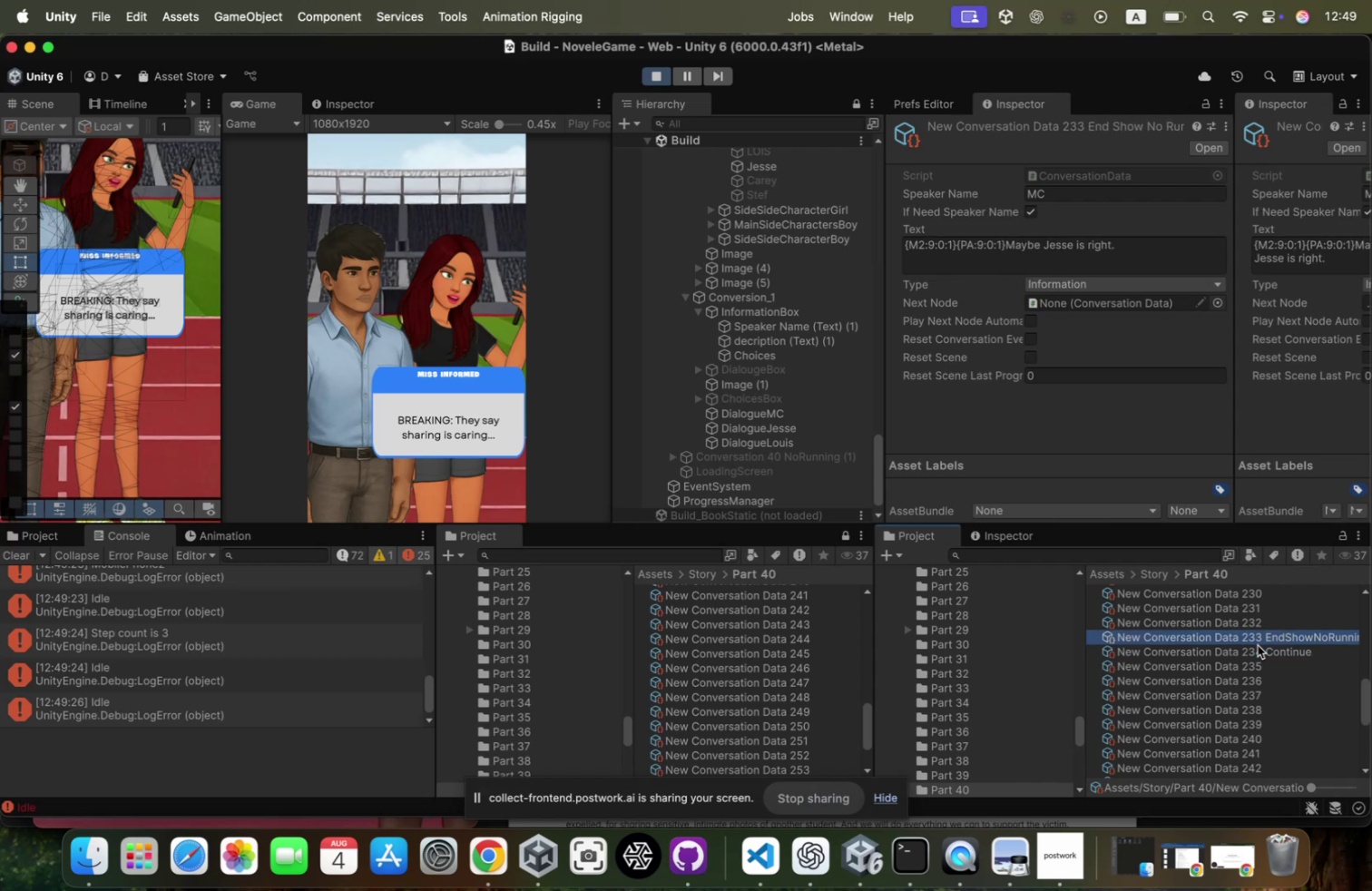 
key(ArrowDown)
 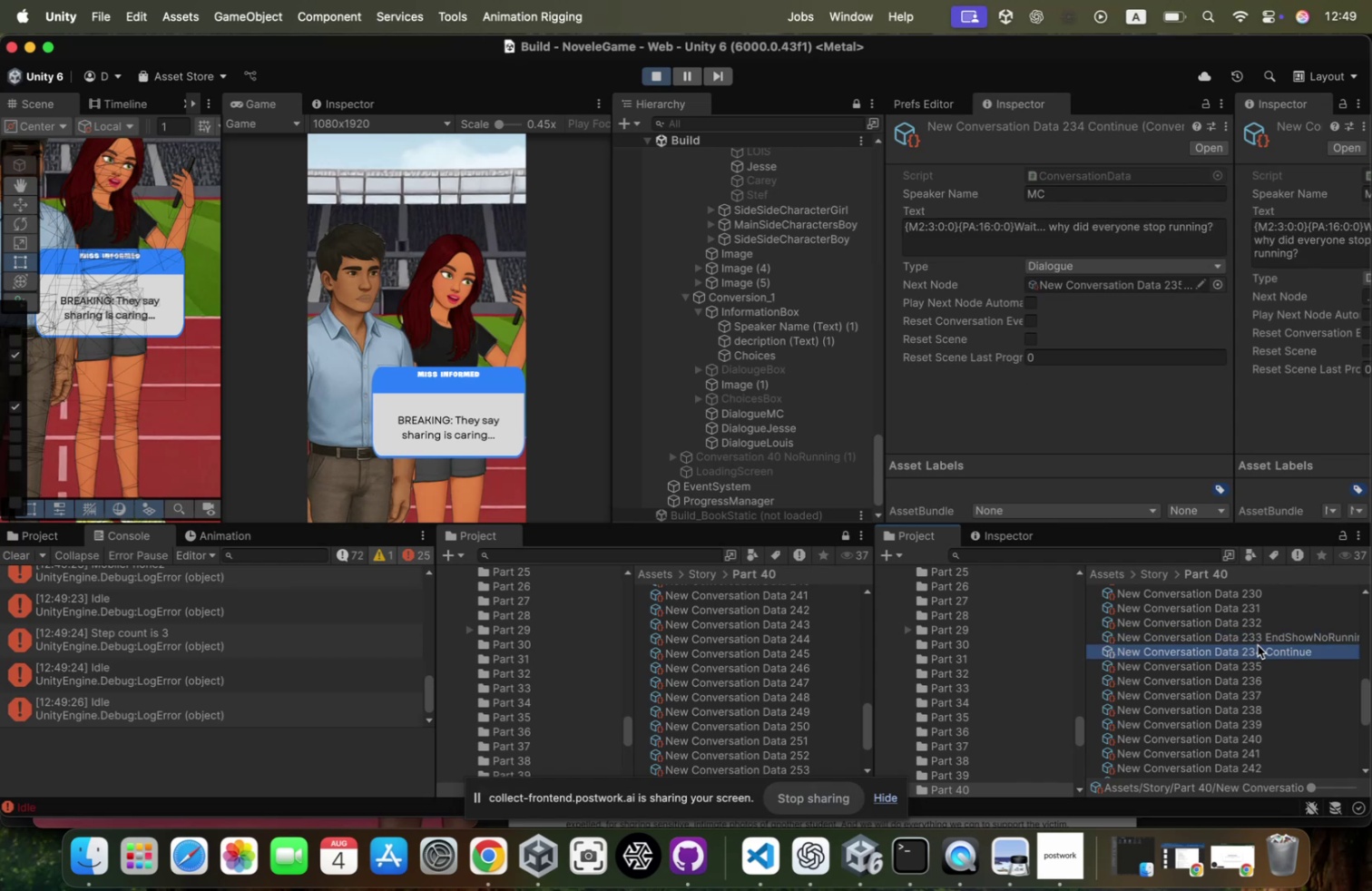 
key(ArrowUp)
 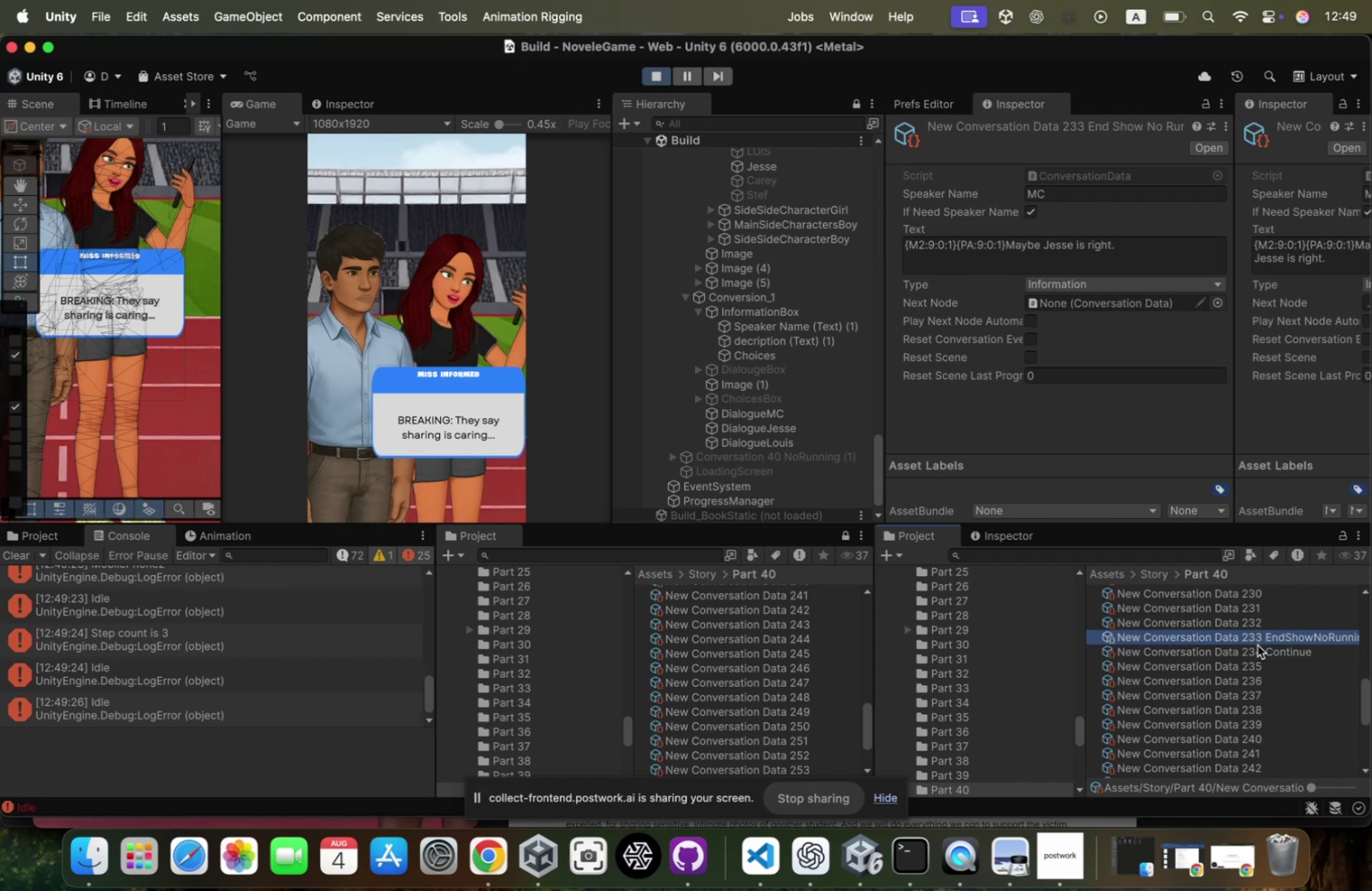 
key(ArrowUp)
 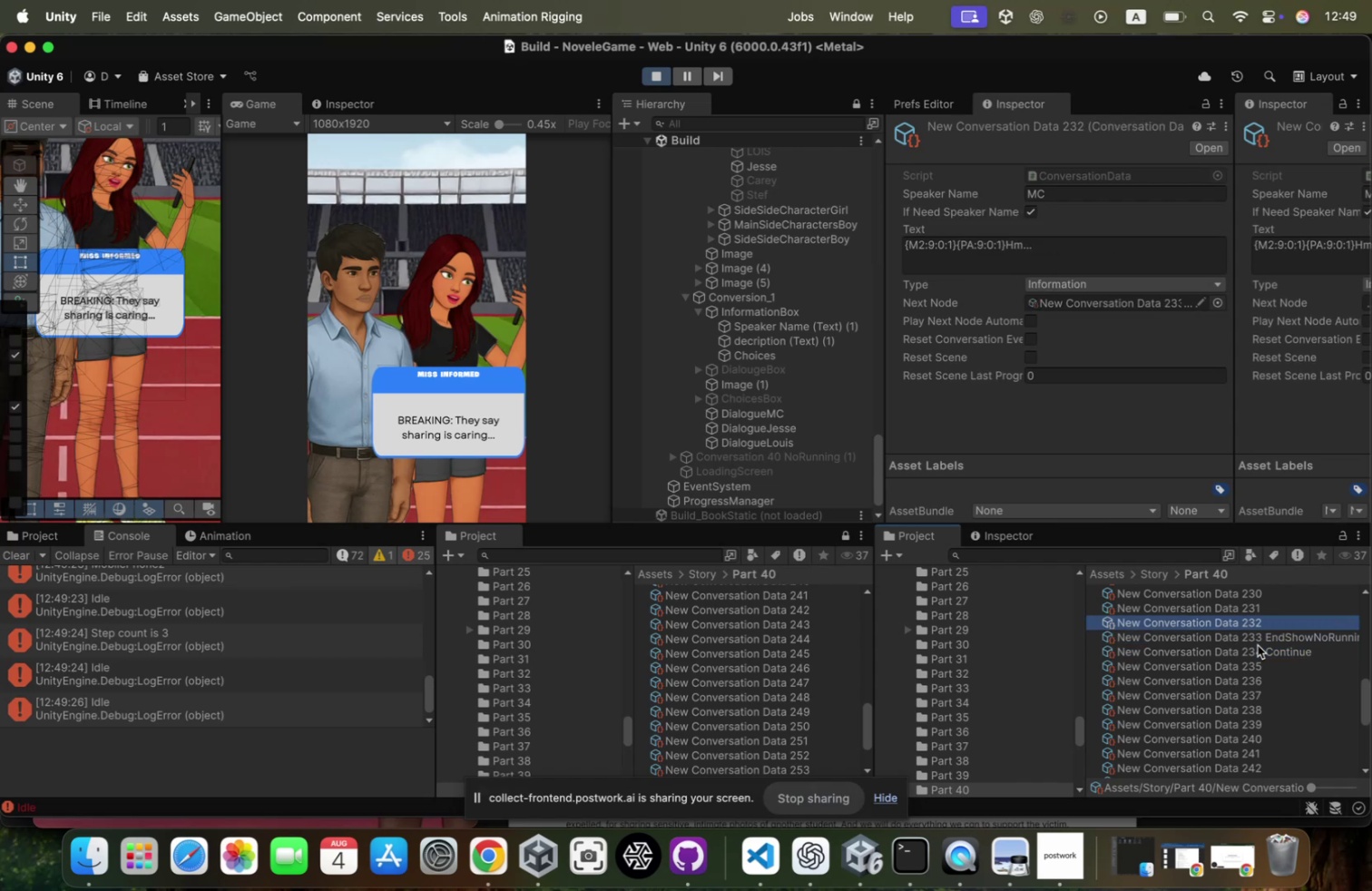 
key(ArrowDown)
 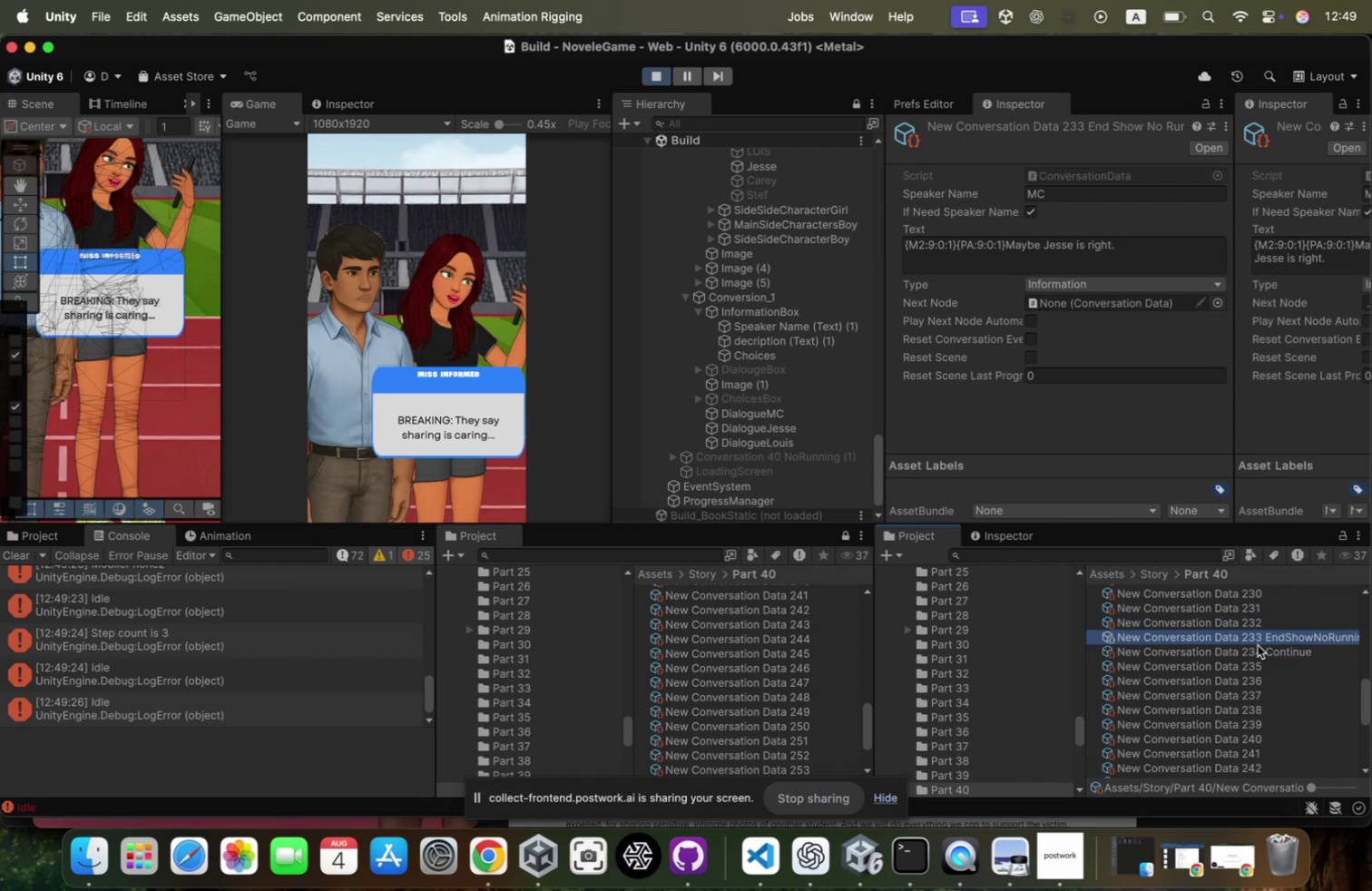 
key(ArrowUp)
 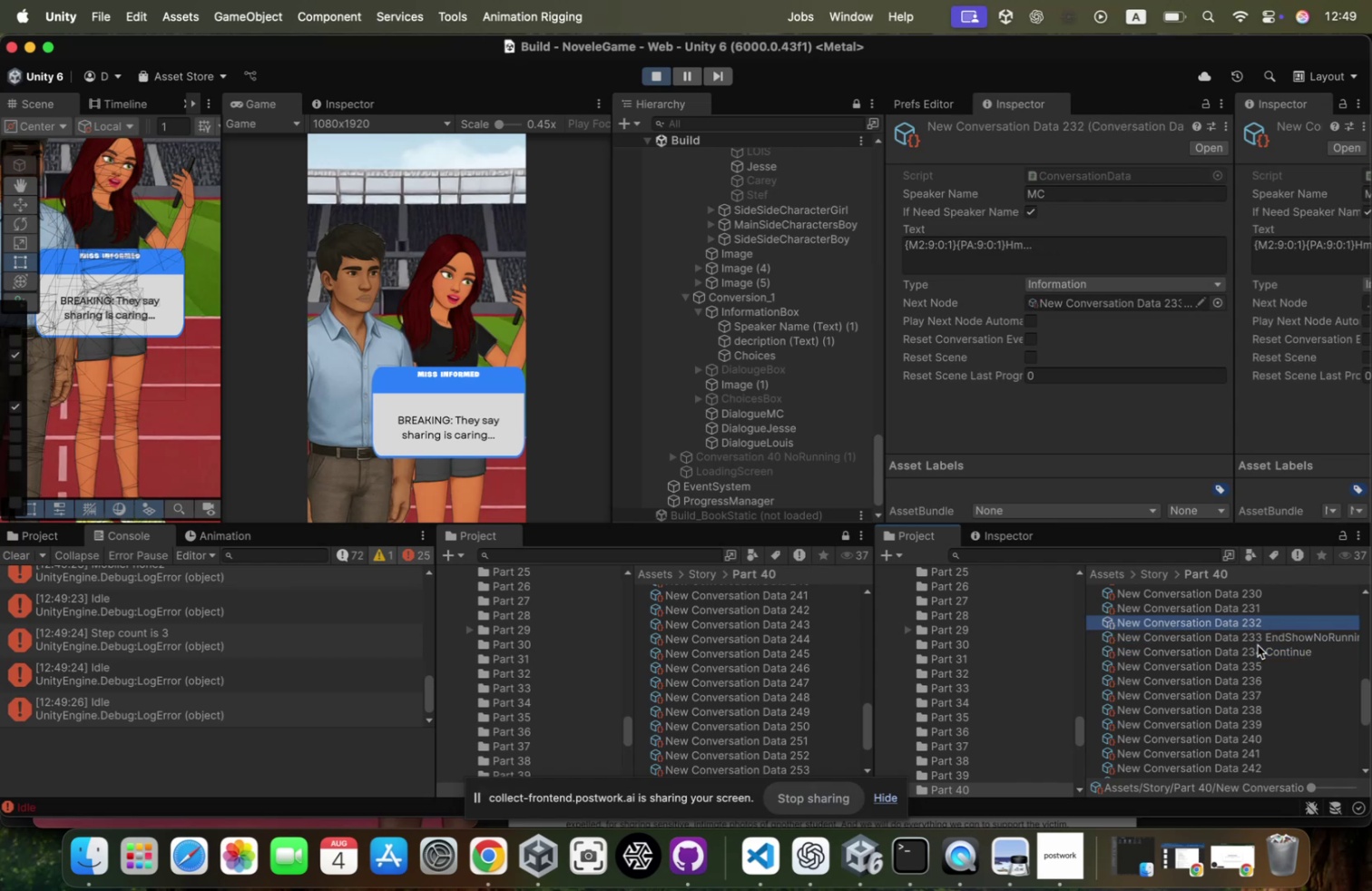 
key(ArrowDown)
 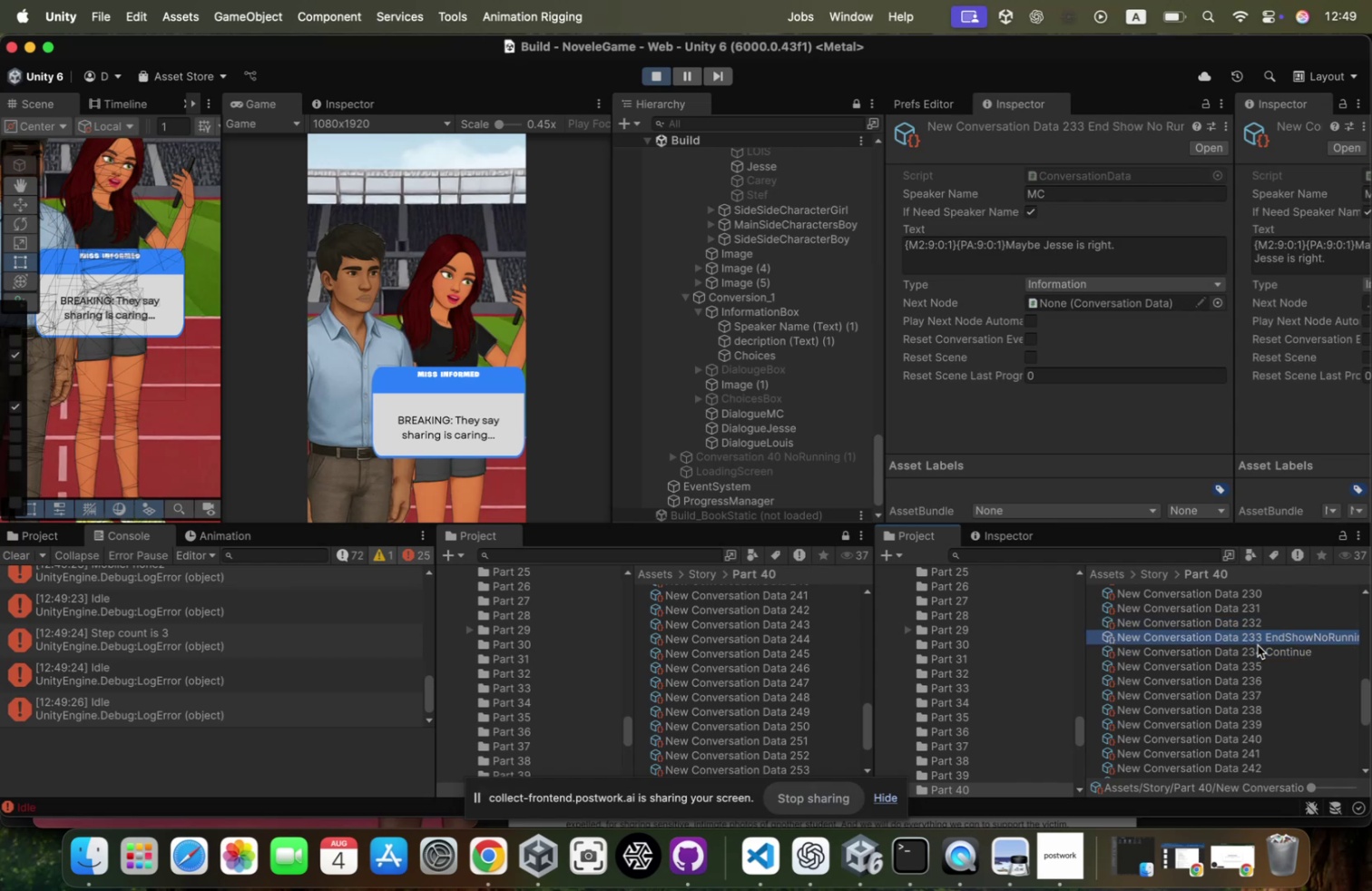 
key(ArrowDown)
 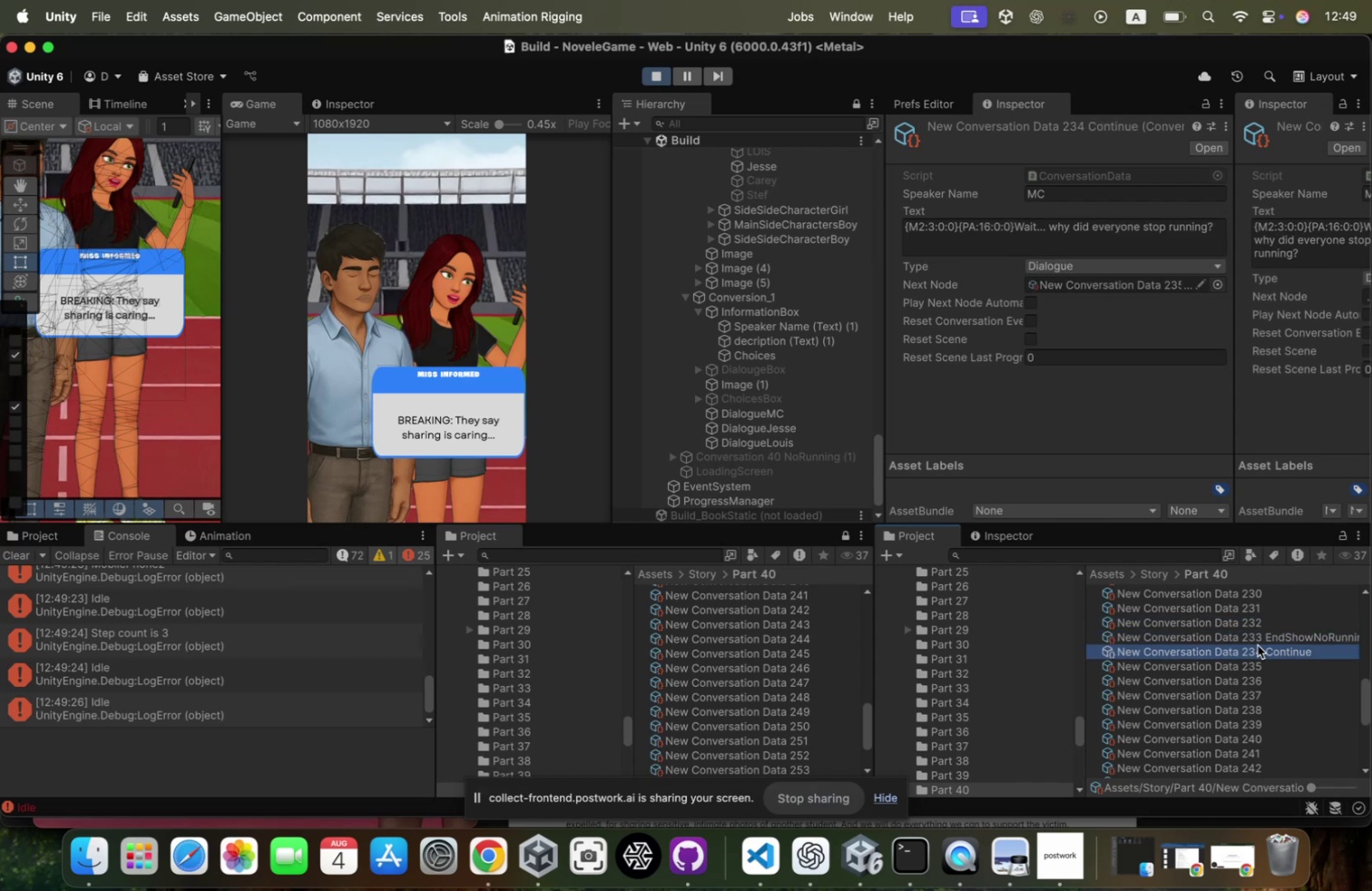 
key(ArrowDown)
 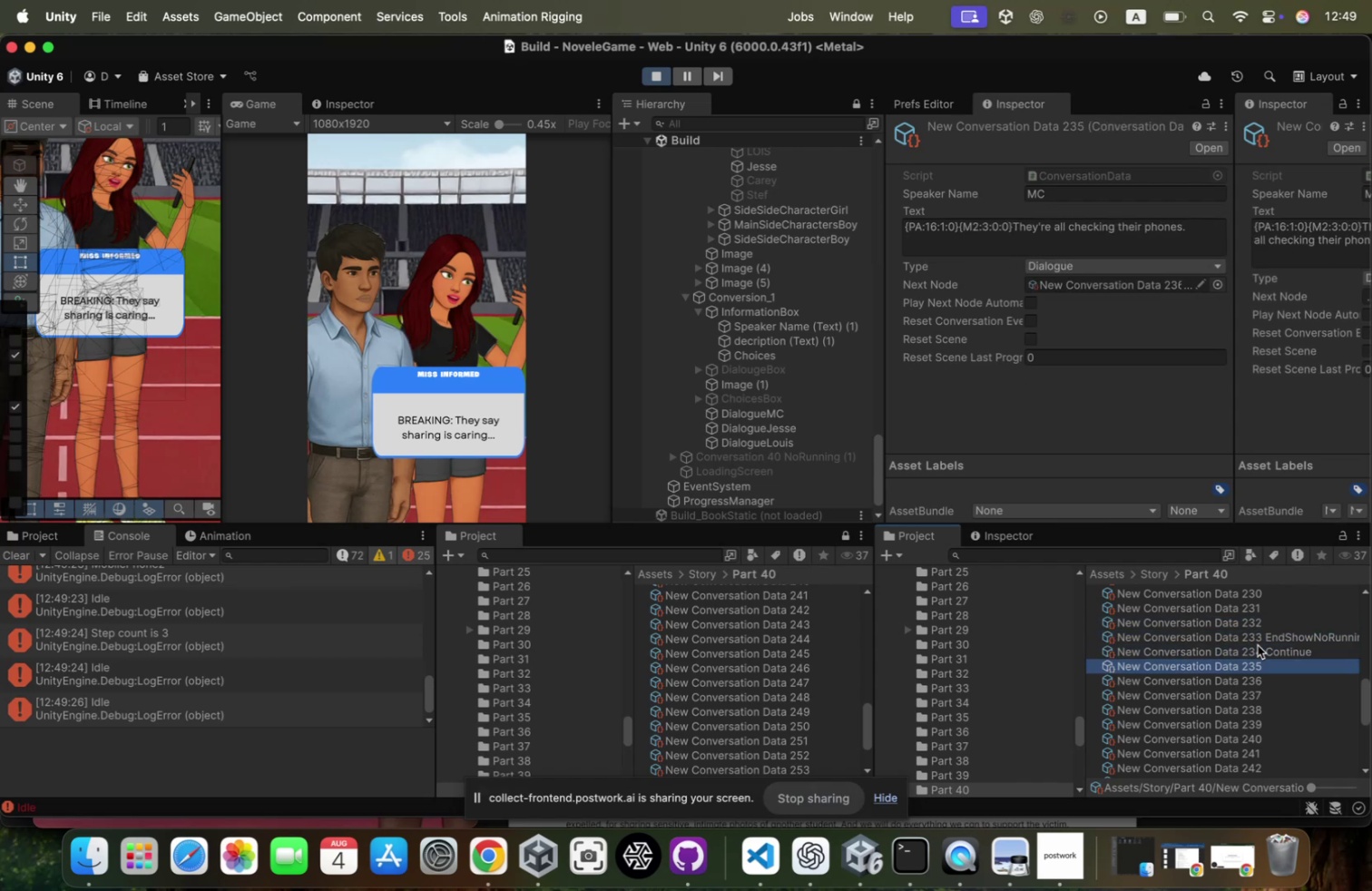 
key(ArrowDown)
 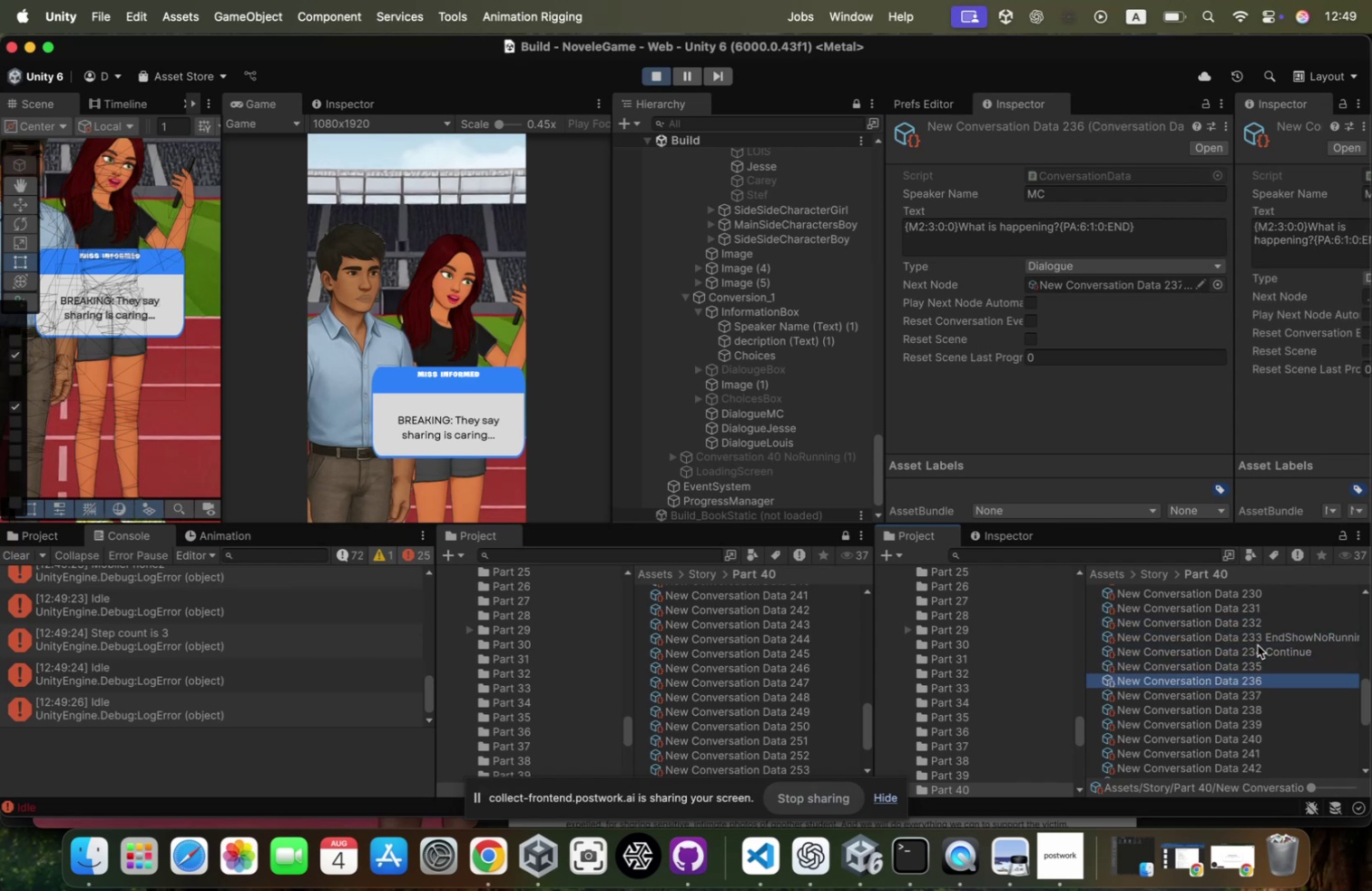 
key(ArrowDown)
 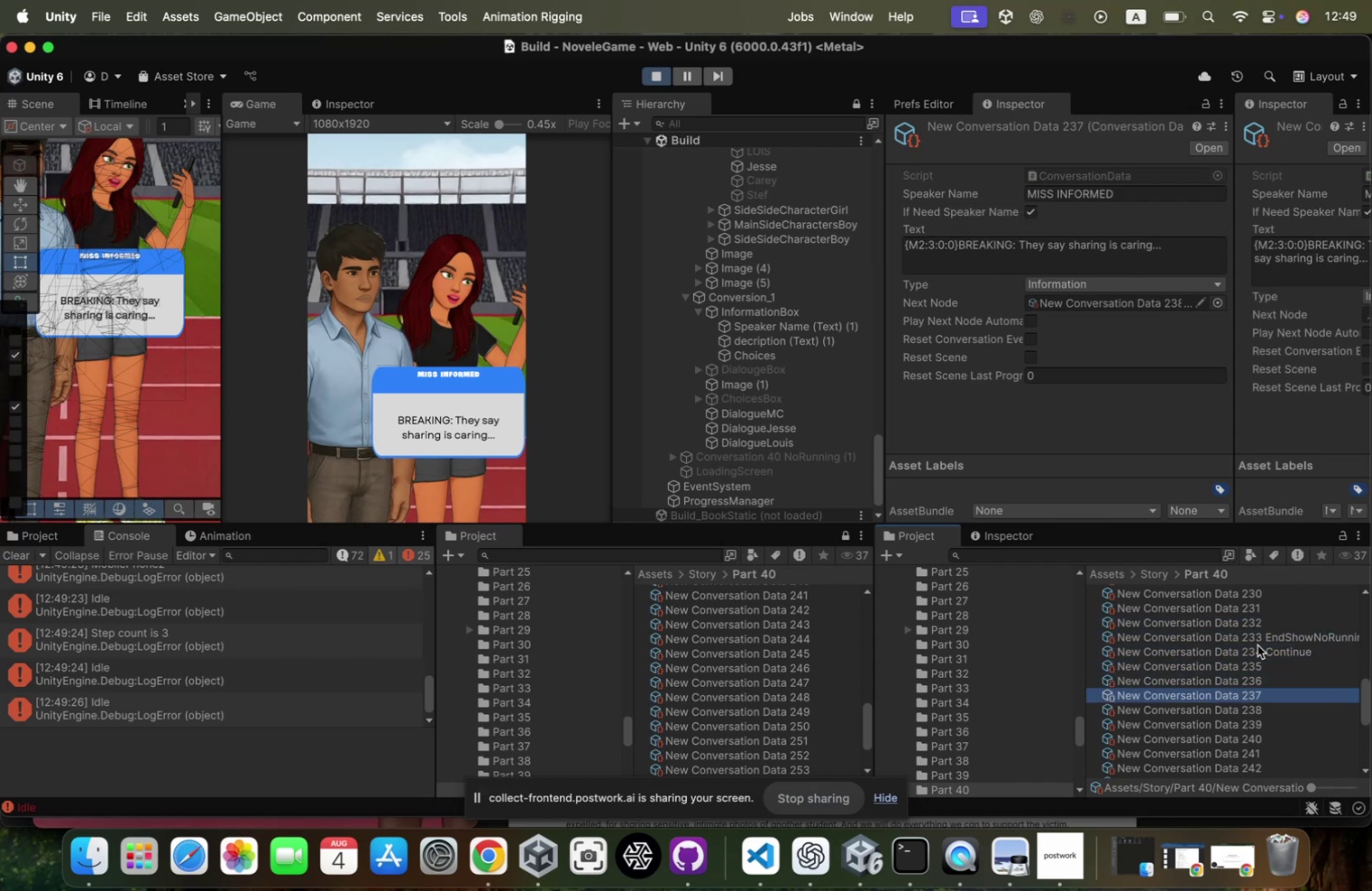 
key(ArrowUp)
 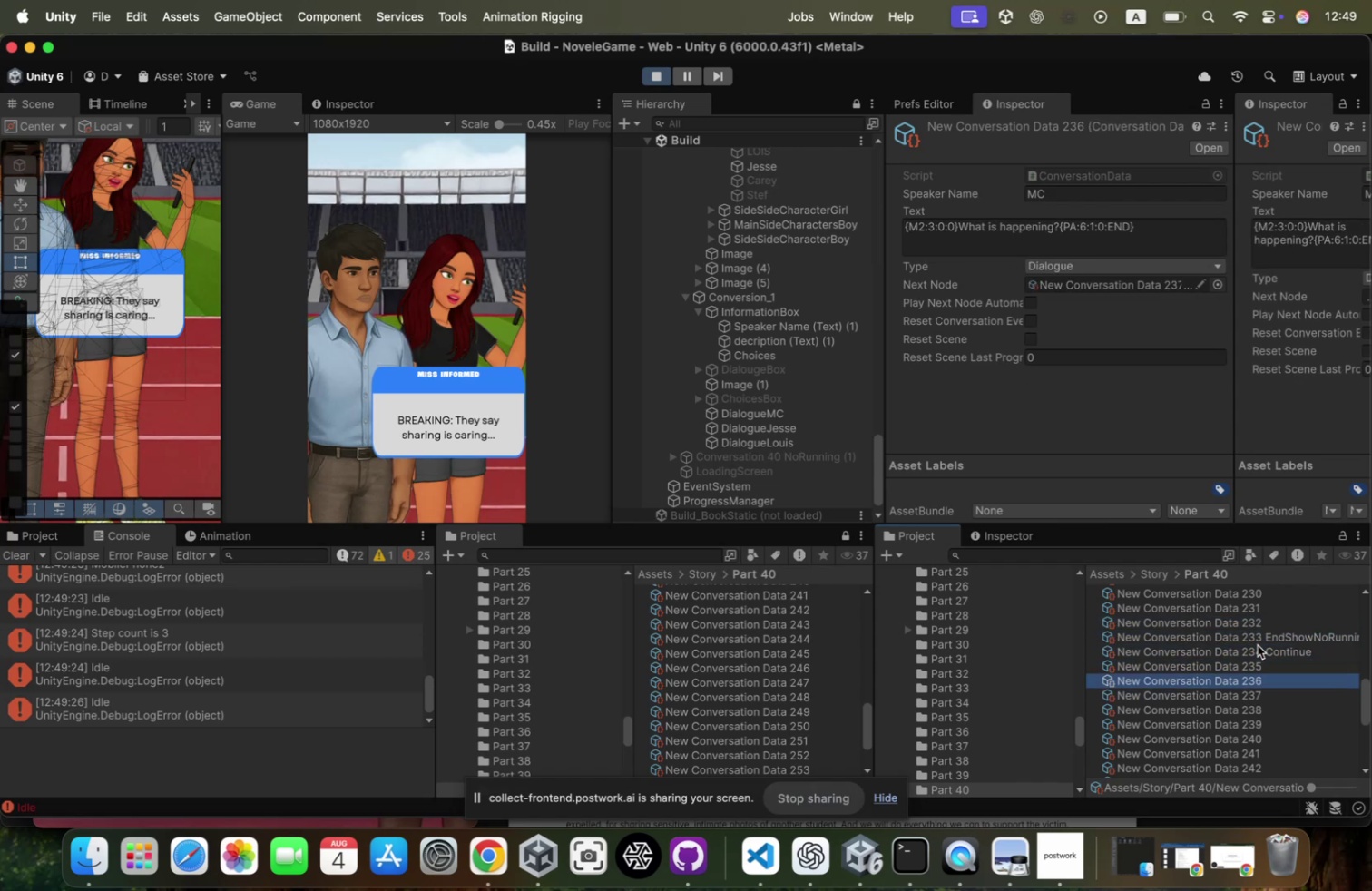 
key(ArrowDown)
 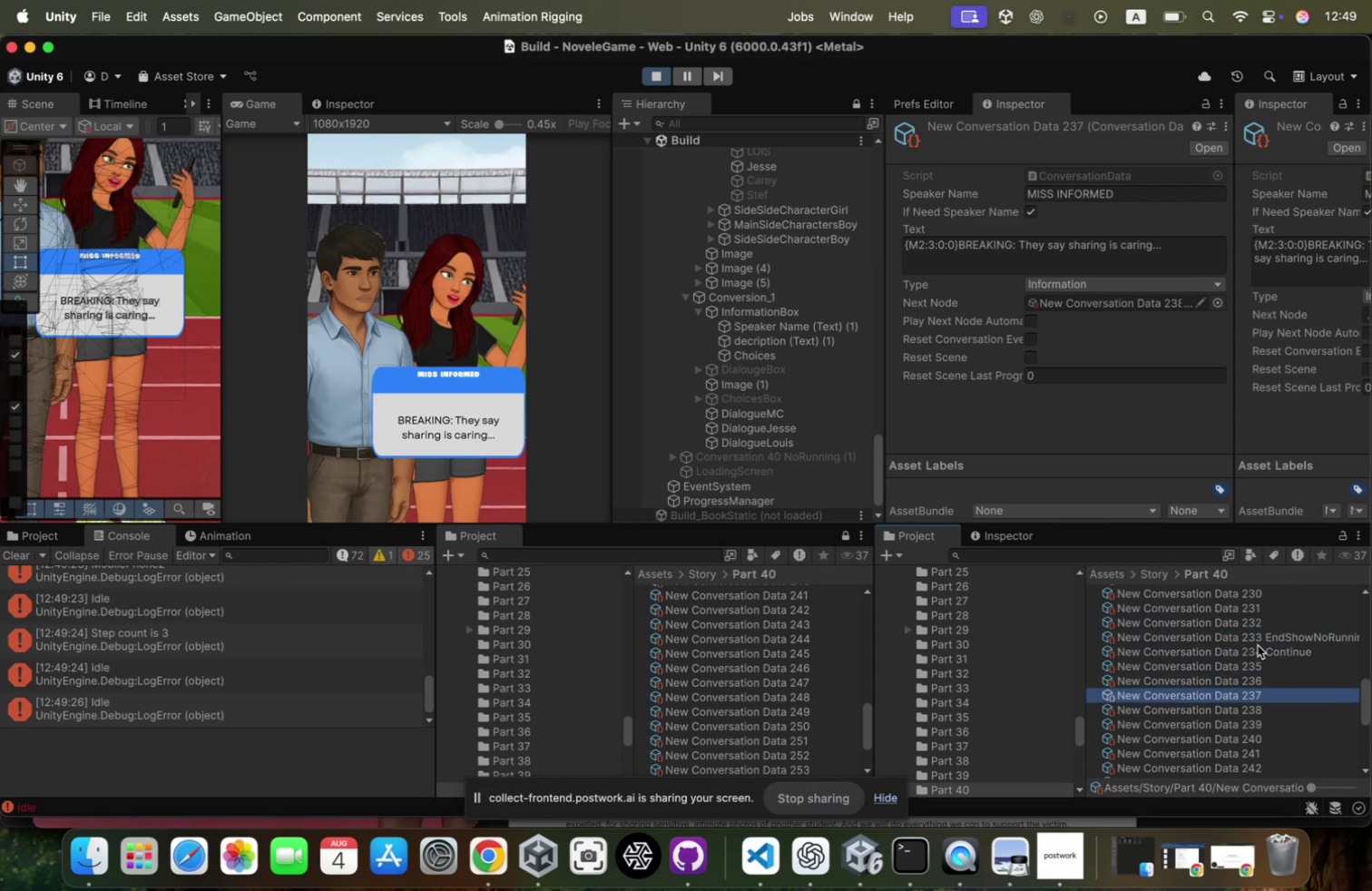 
key(ArrowUp)
 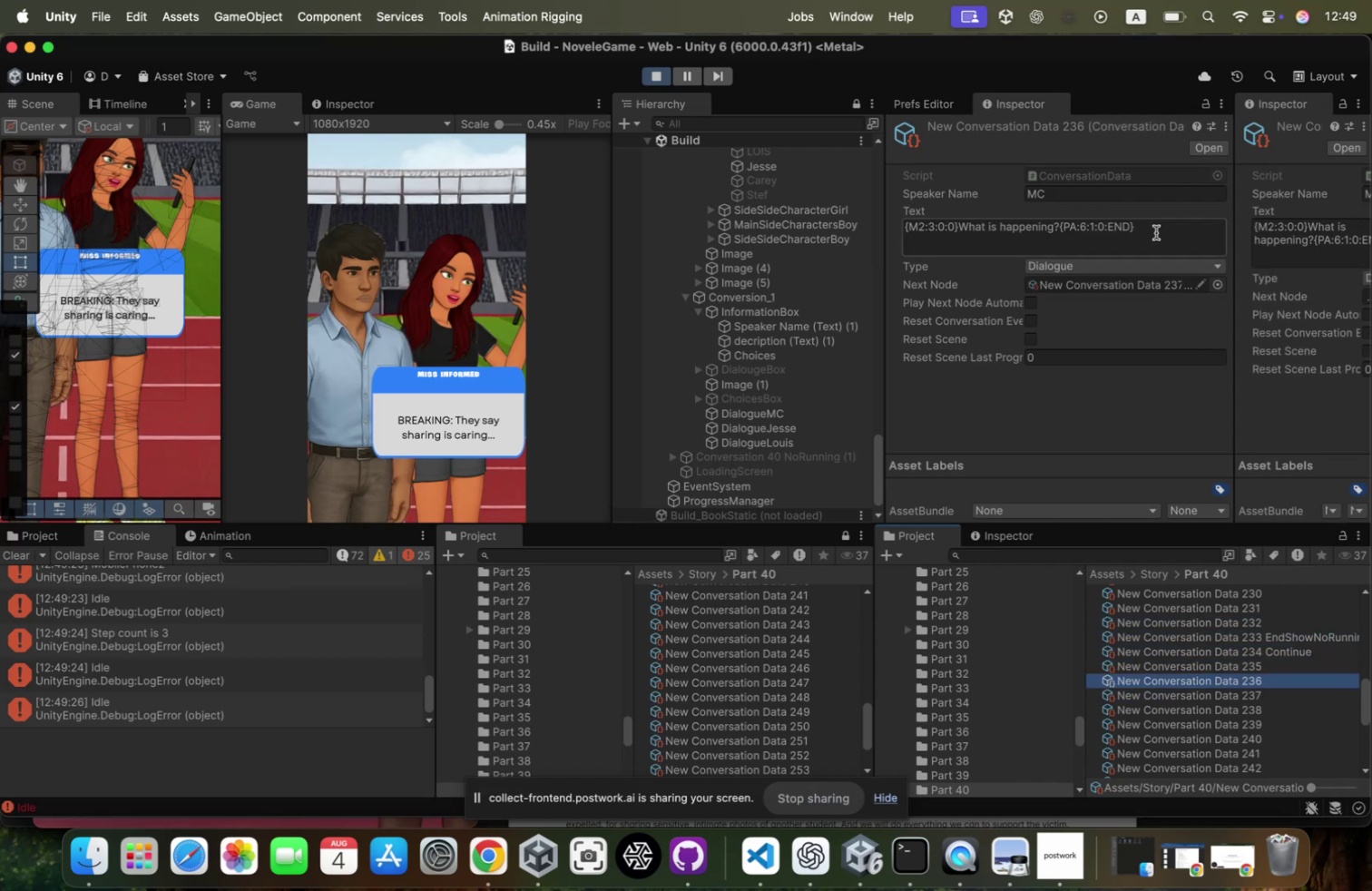 
left_click_drag(start_coordinate=[1152, 226], to_coordinate=[1061, 227])
 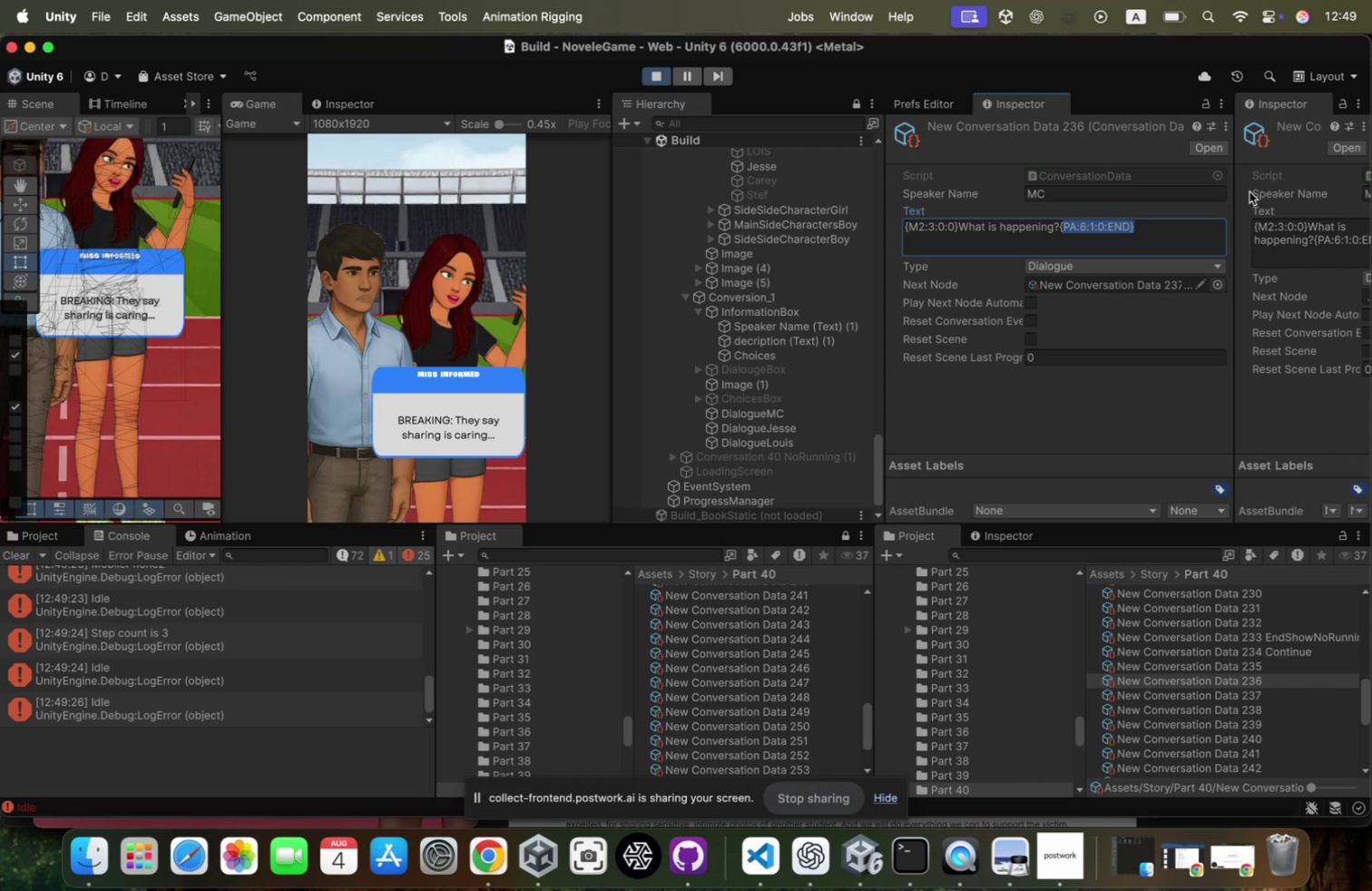 
key(Meta+C)
 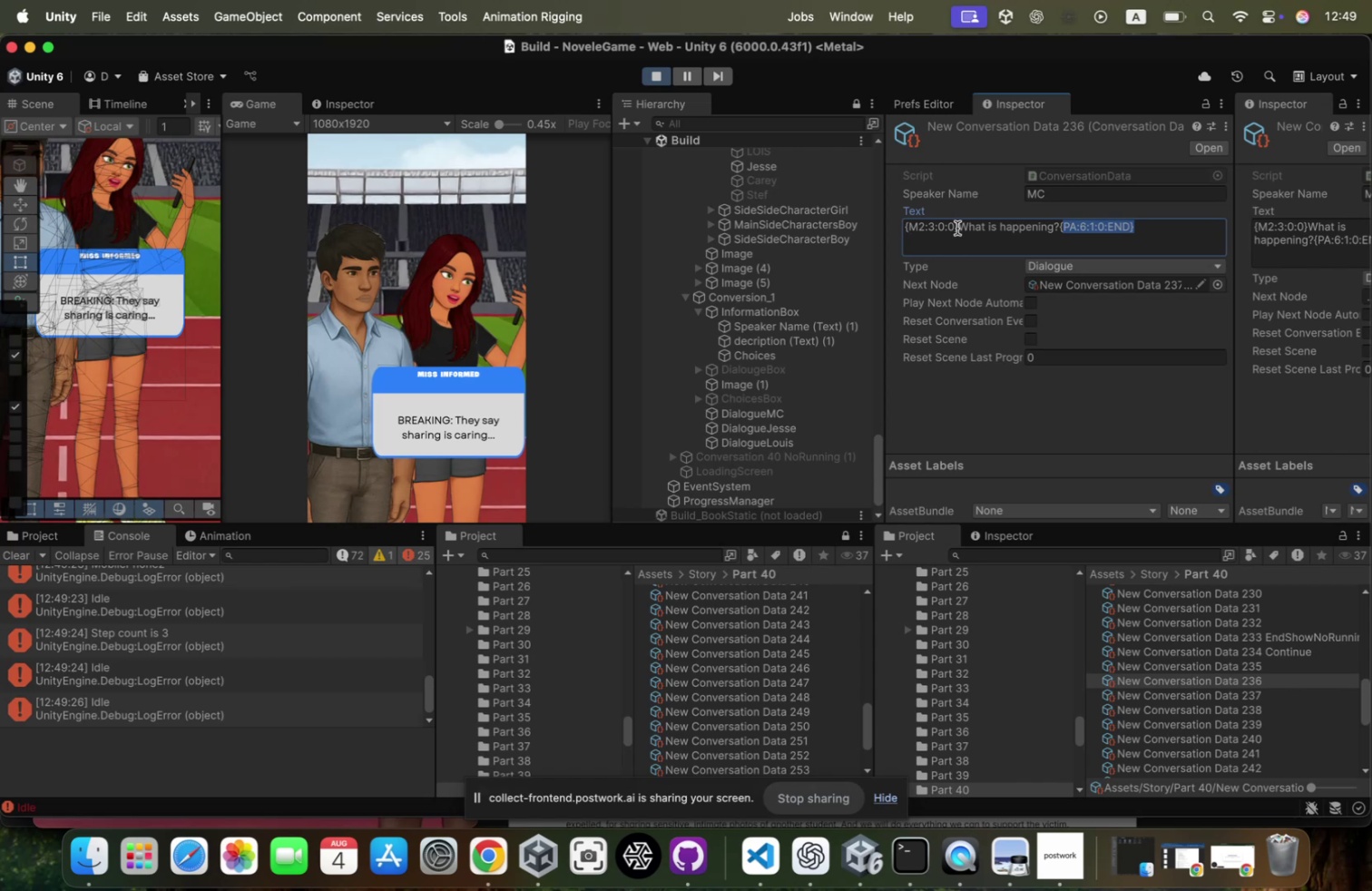 
left_click([957, 228])
 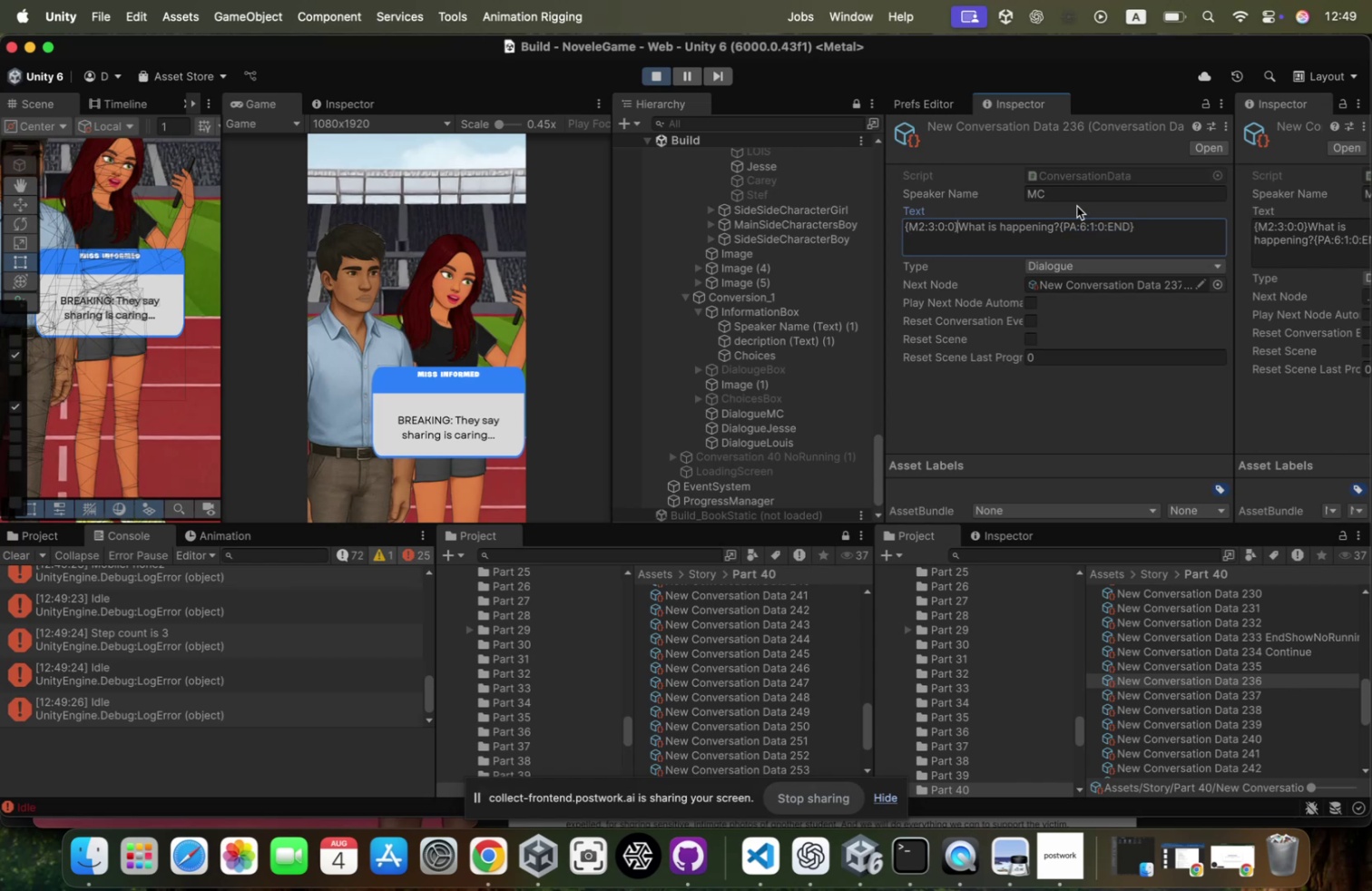 
type({M)
key(Backspace)
type(PA:16:0:0})
 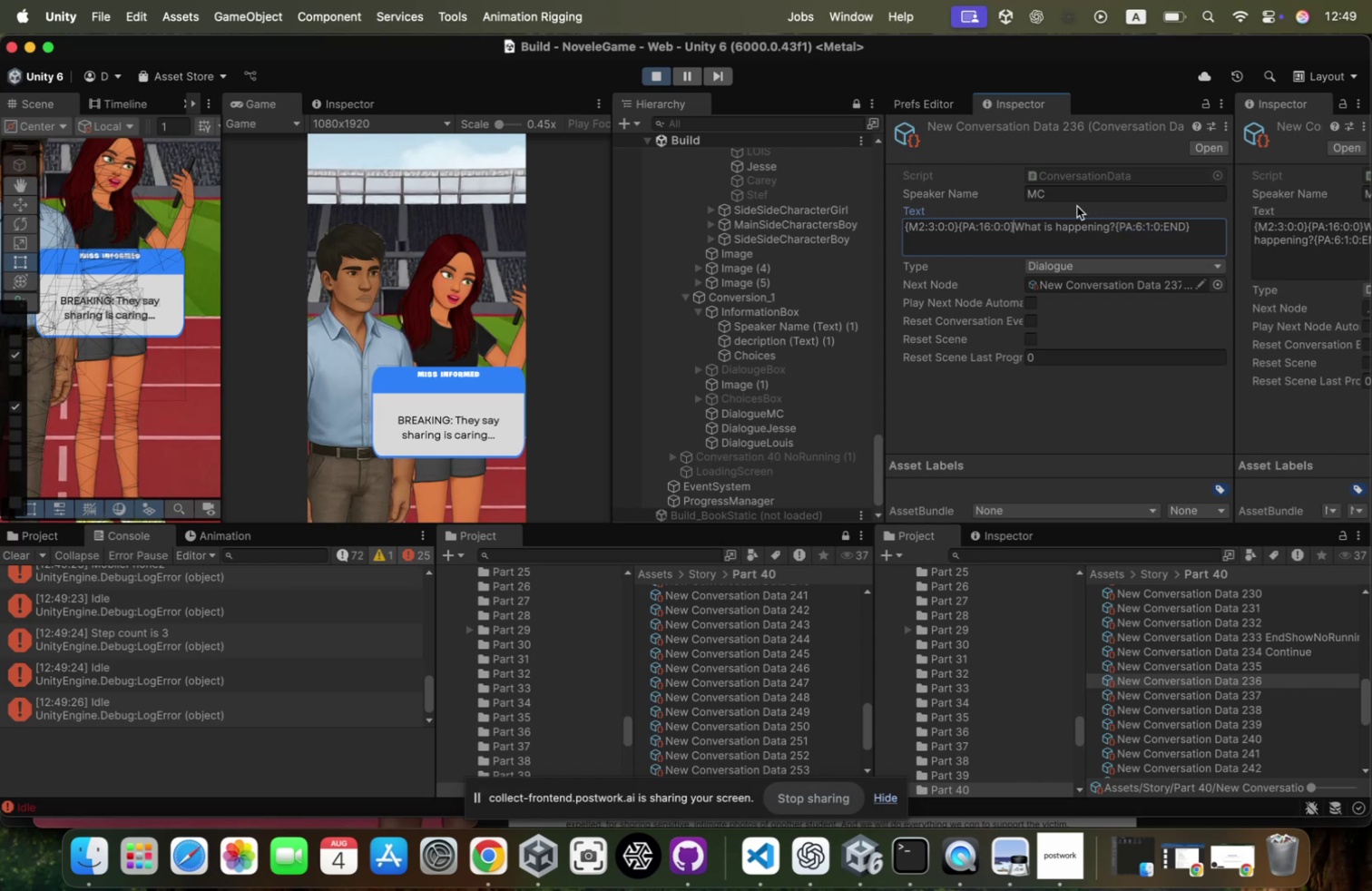 
hold_key(key=ShiftLeft, duration=0.47)
 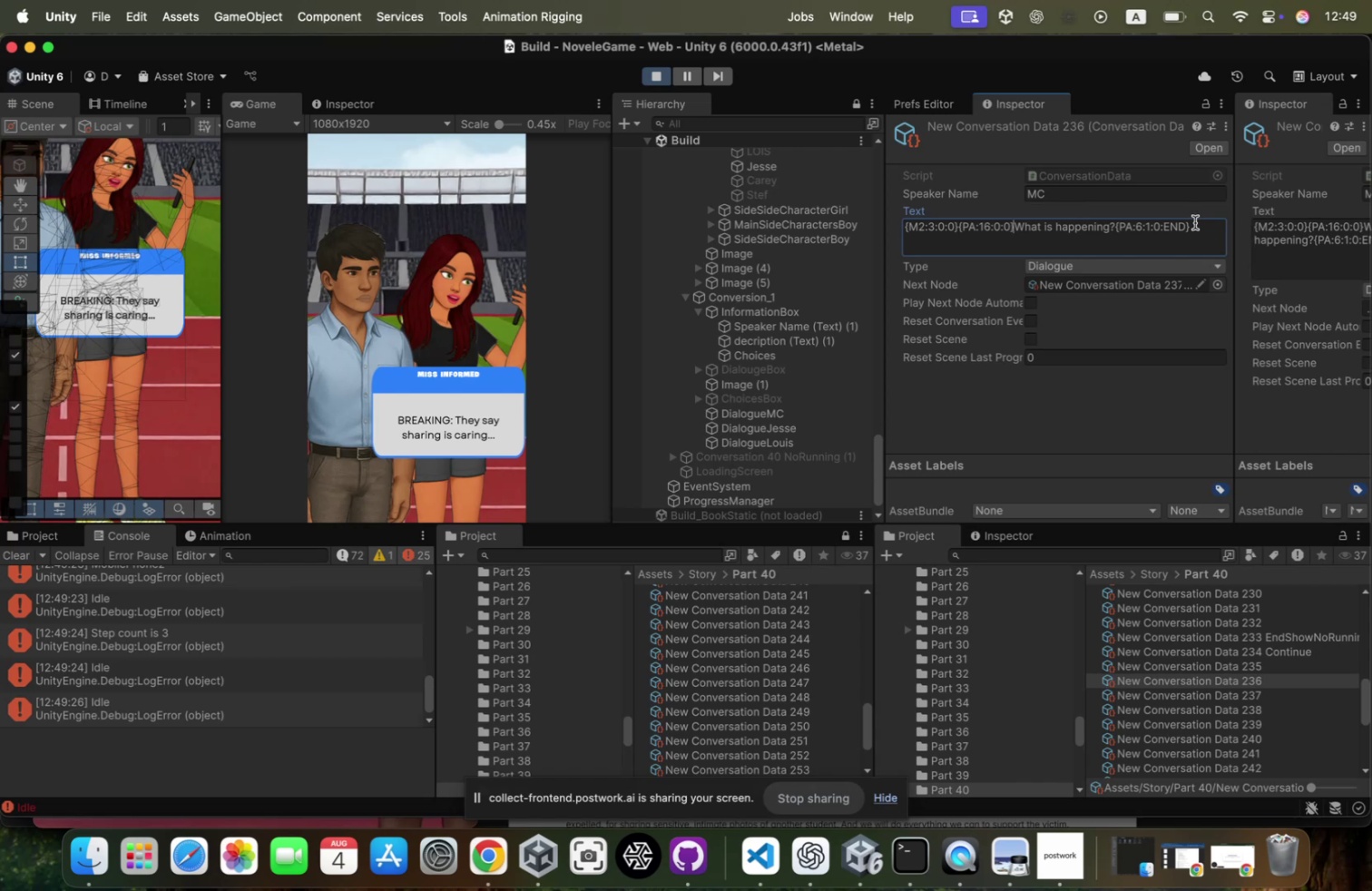 
left_click_drag(start_coordinate=[1196, 227], to_coordinate=[1114, 230])
 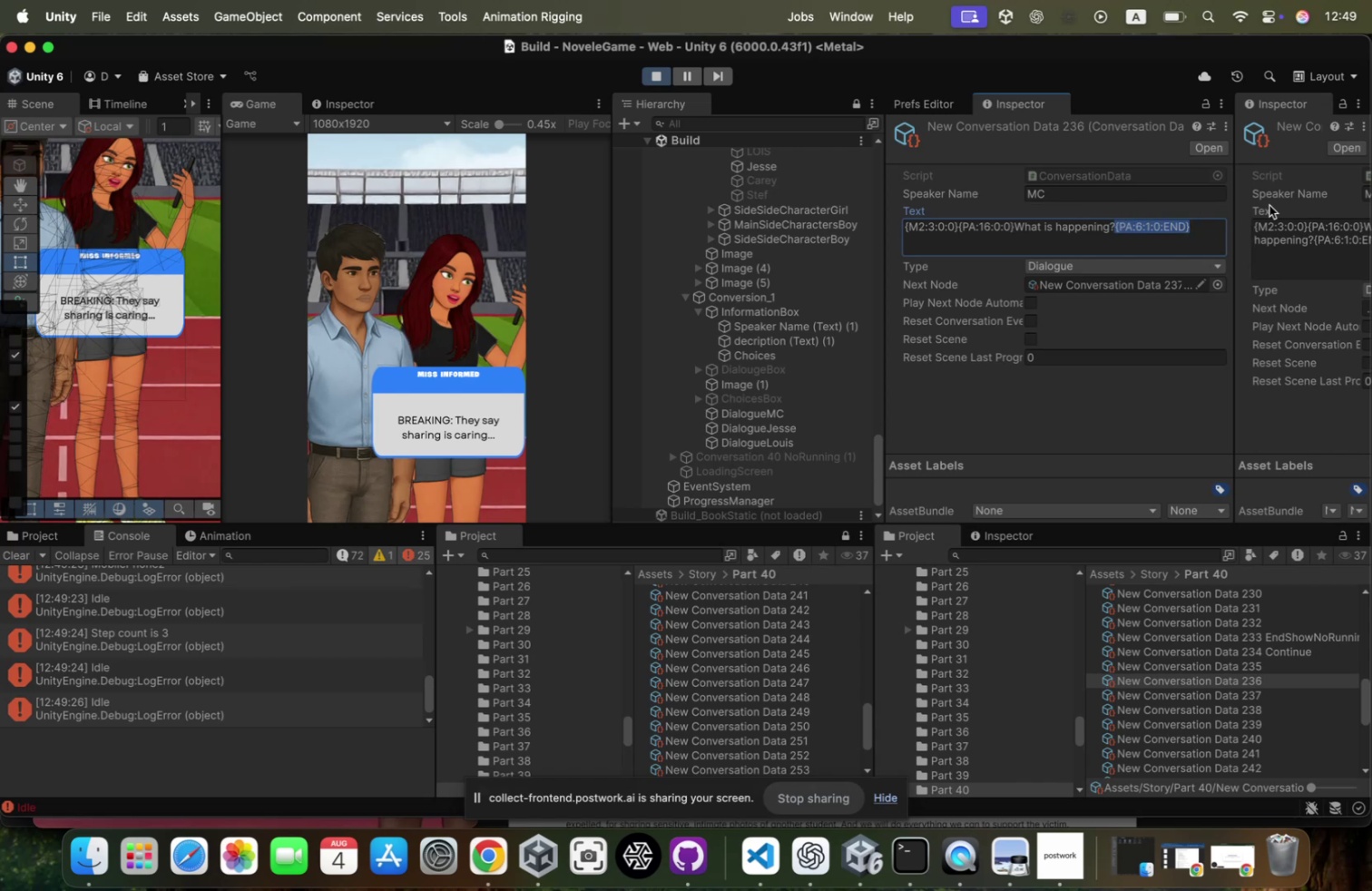 
key(Meta+CommandLeft)
 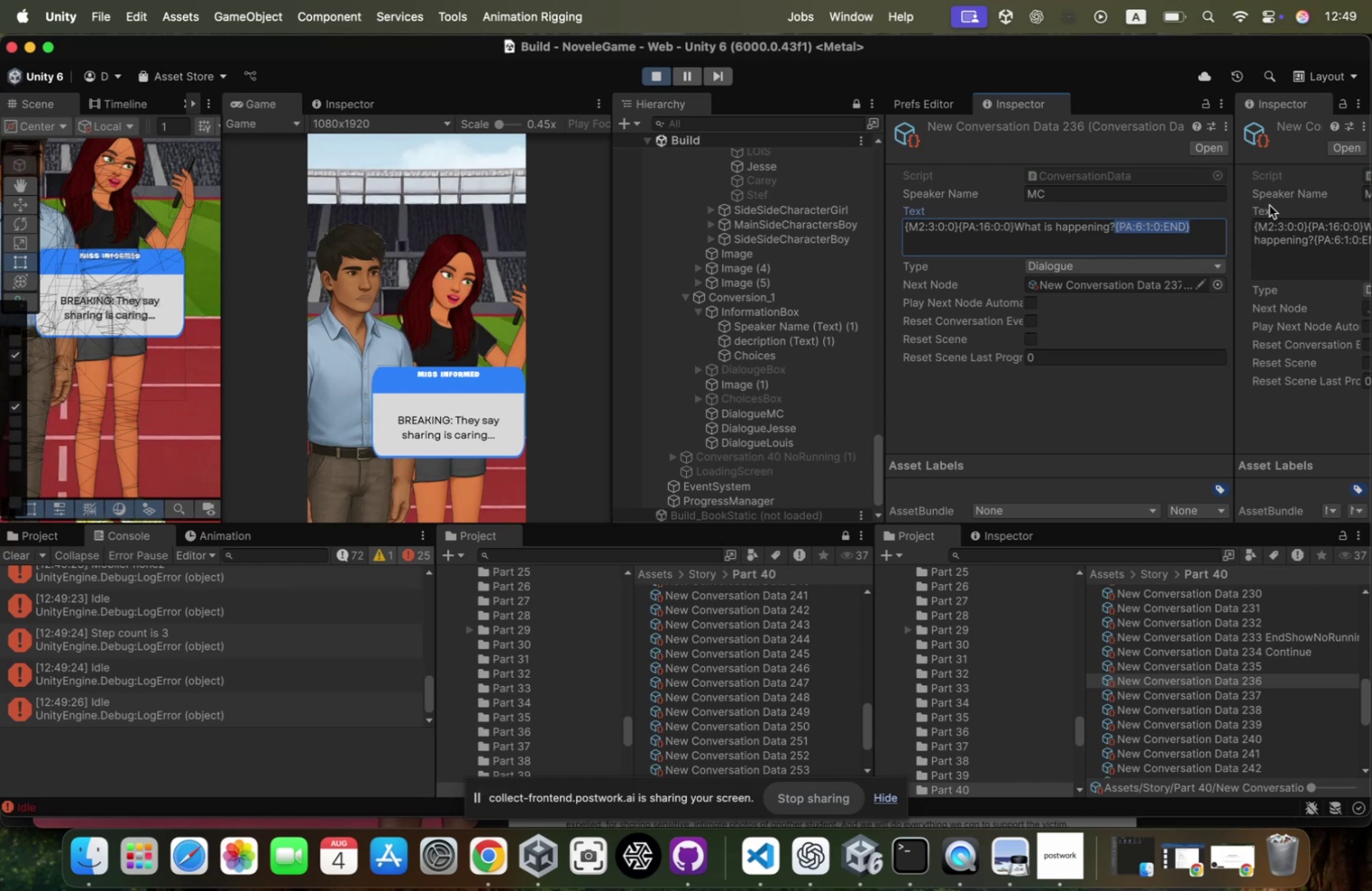 
key(Meta+C)
 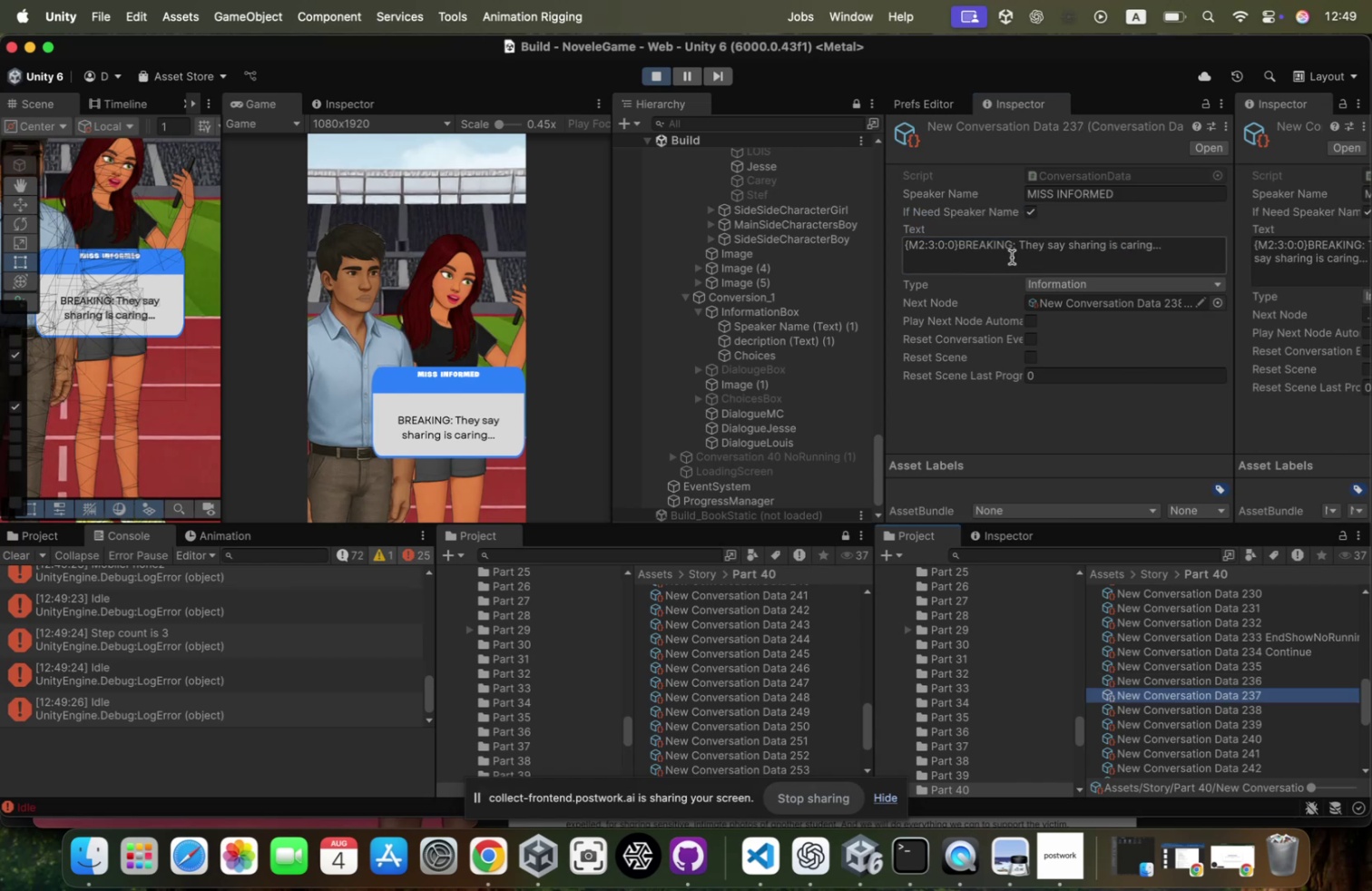 
left_click([956, 245])
 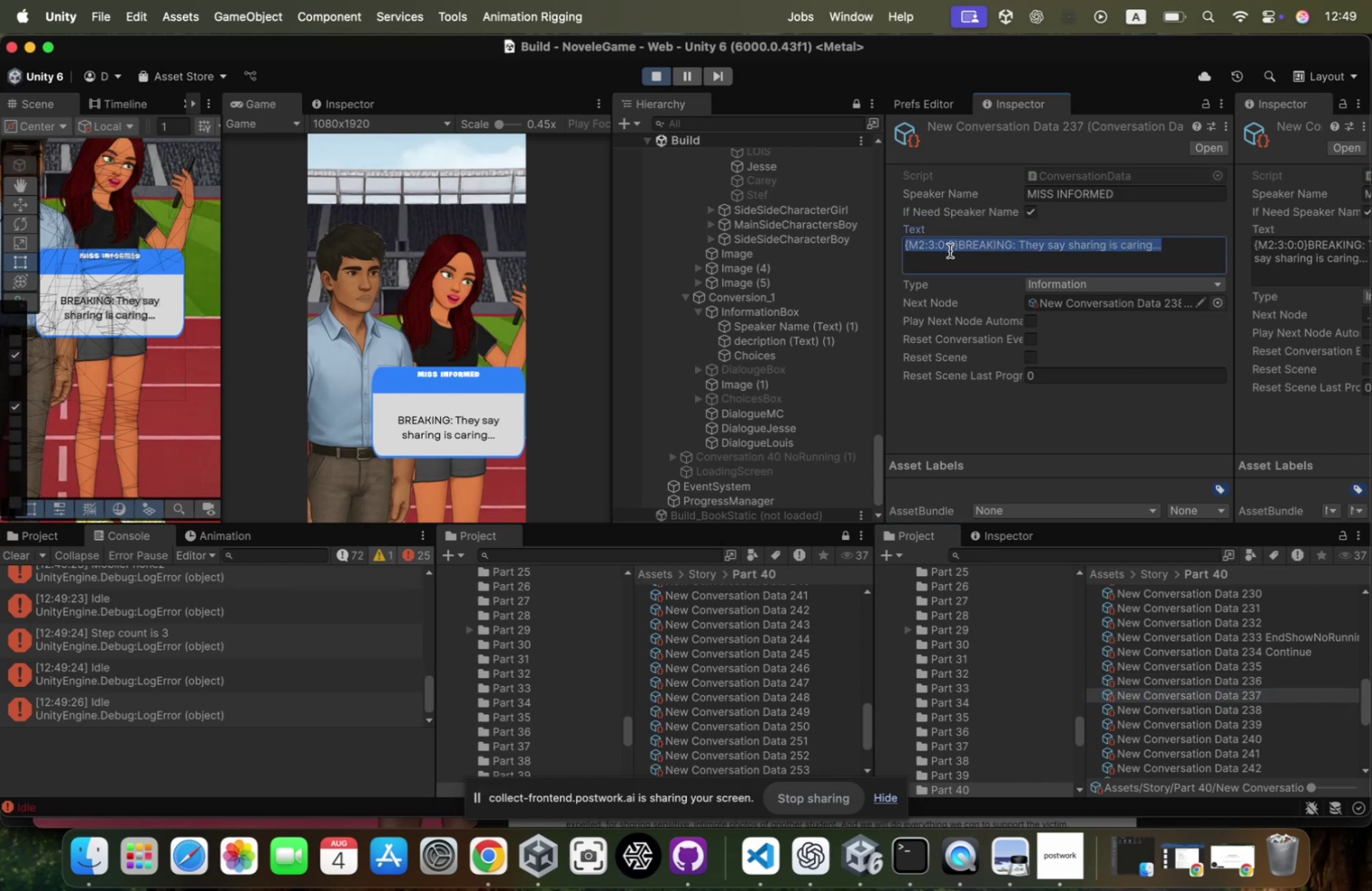 
left_click([950, 250])
 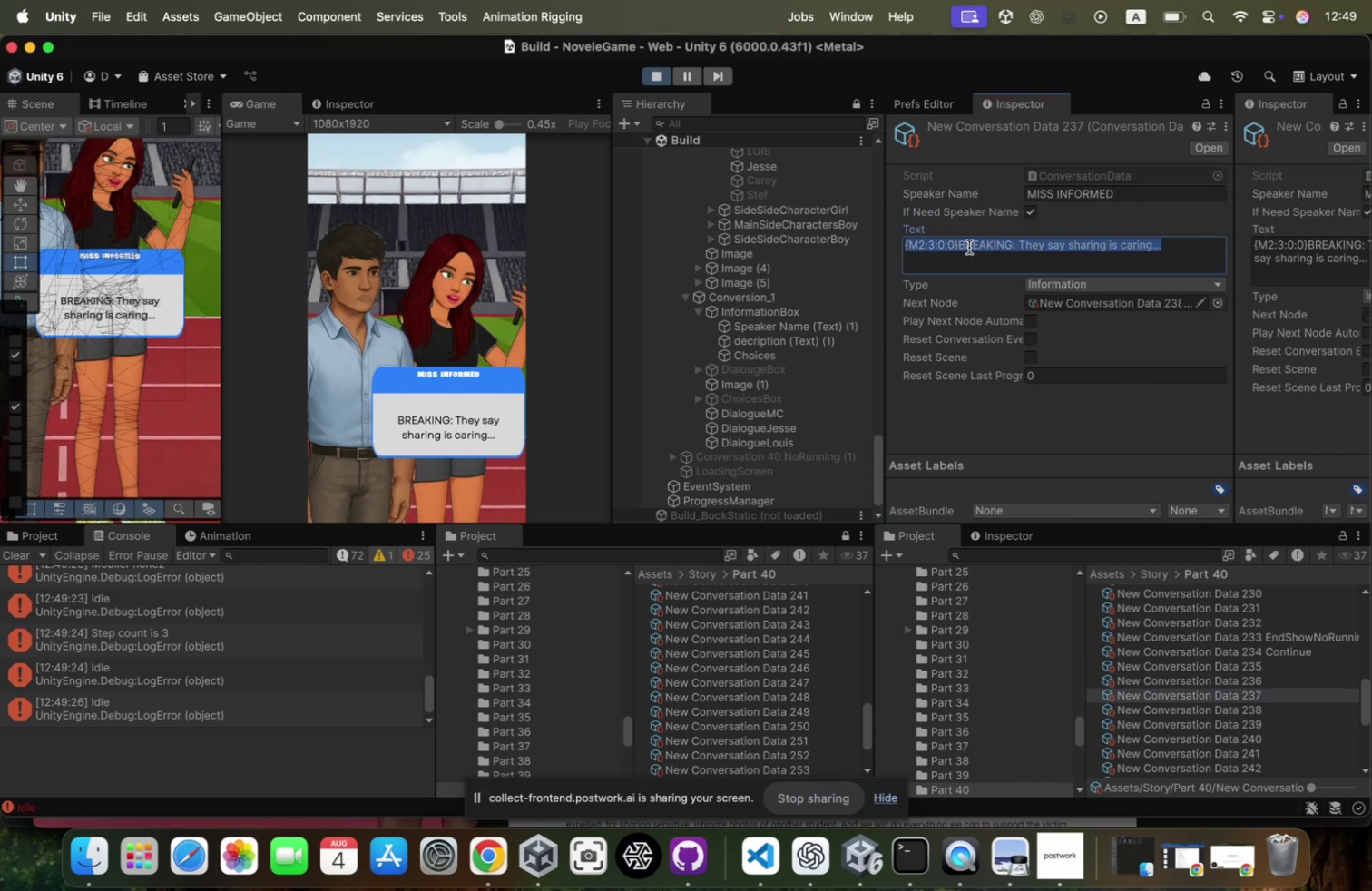 
key(ArrowRight)
 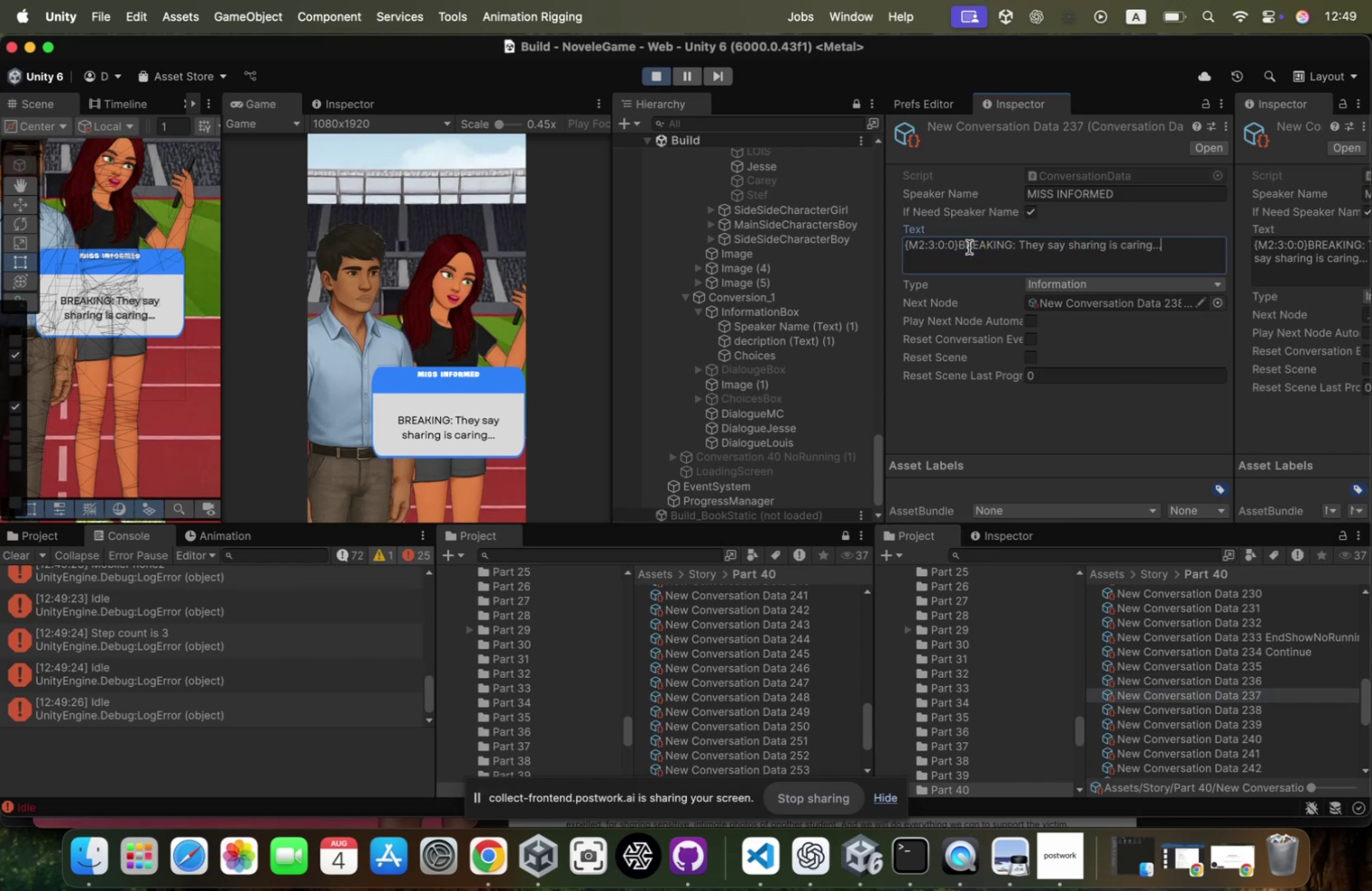 
key(ArrowDown)
 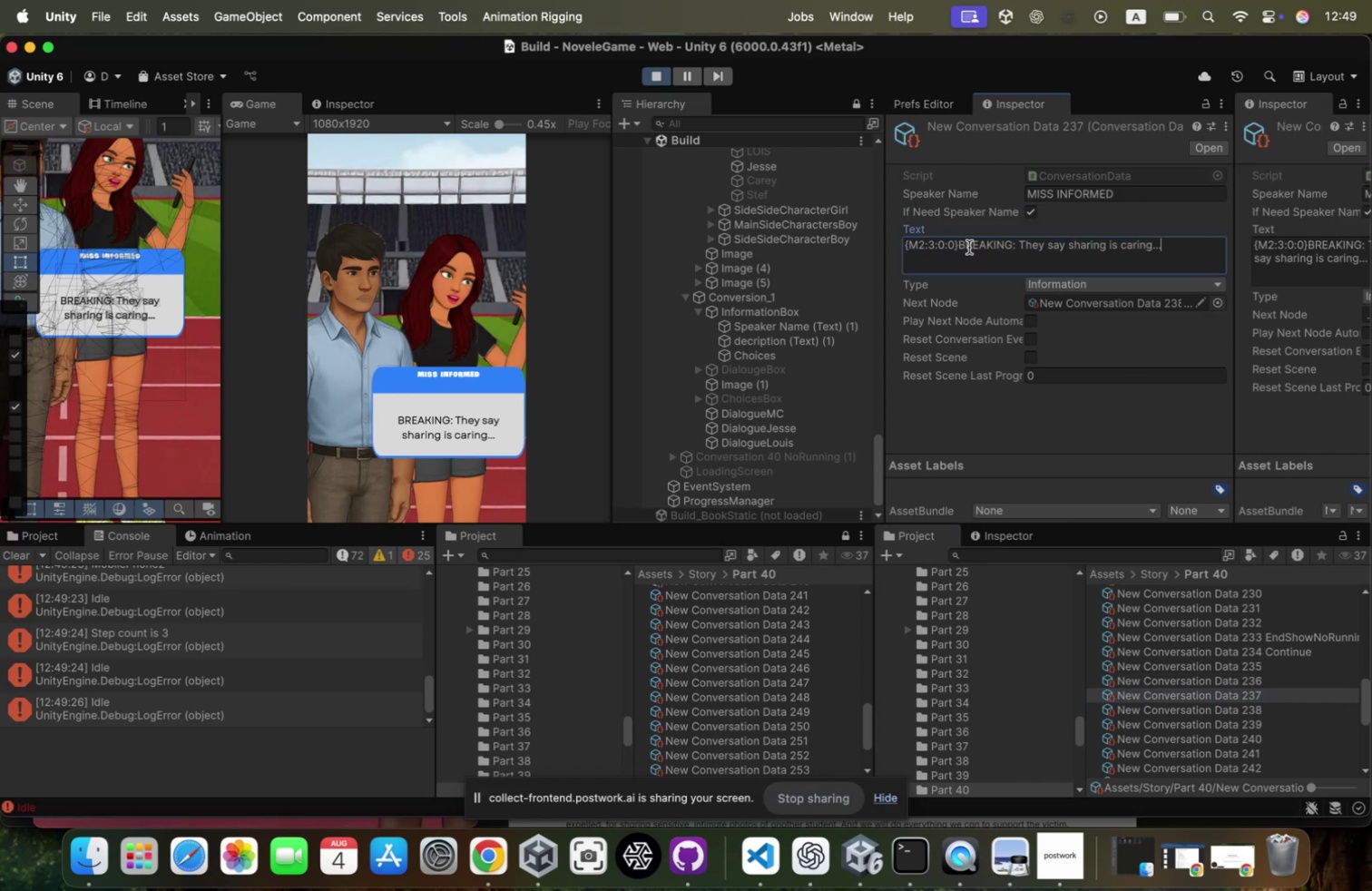 
hold_key(key=ArrowLeft, duration=0.31)
 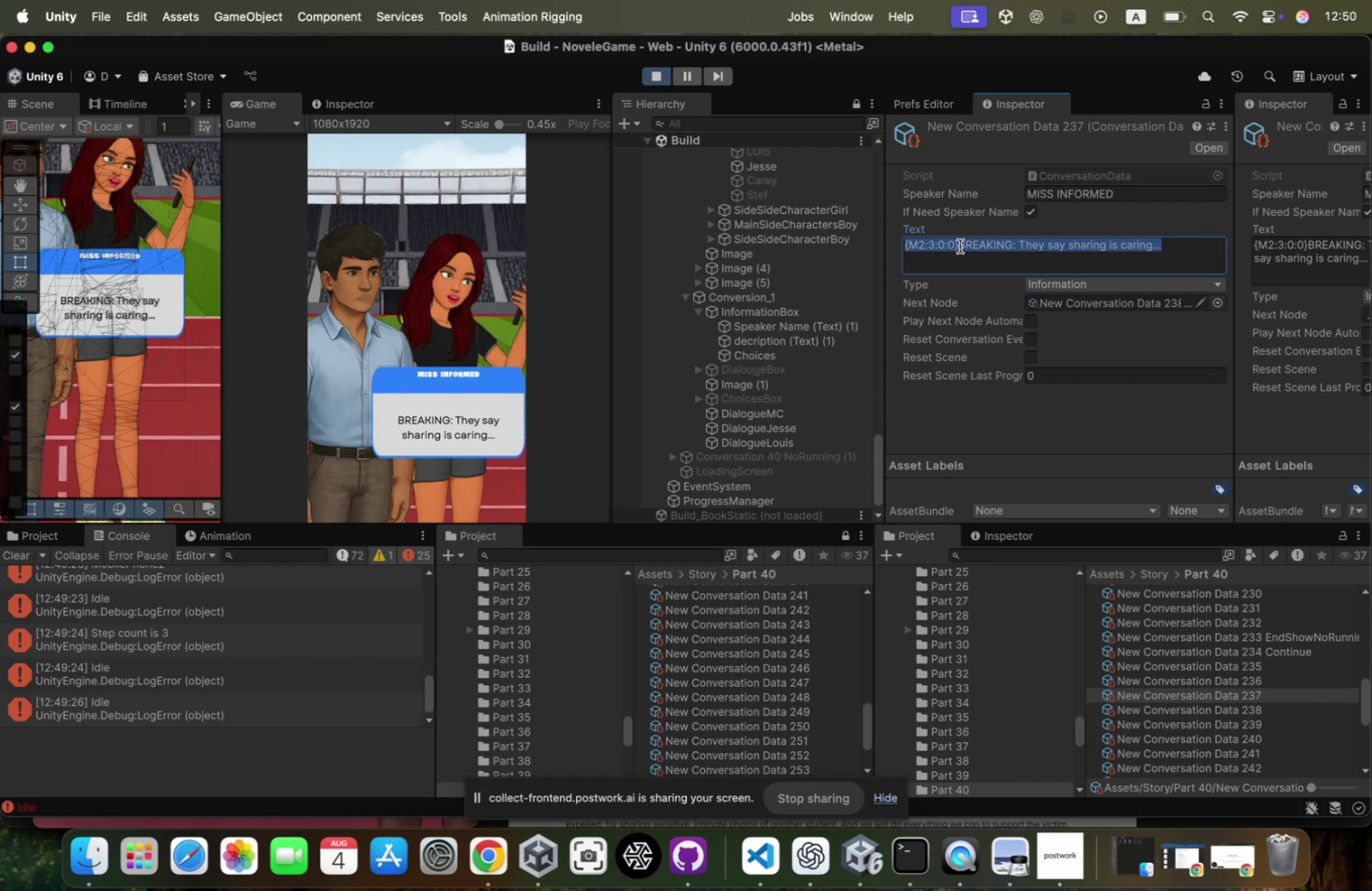 
key(ArrowLeft)
 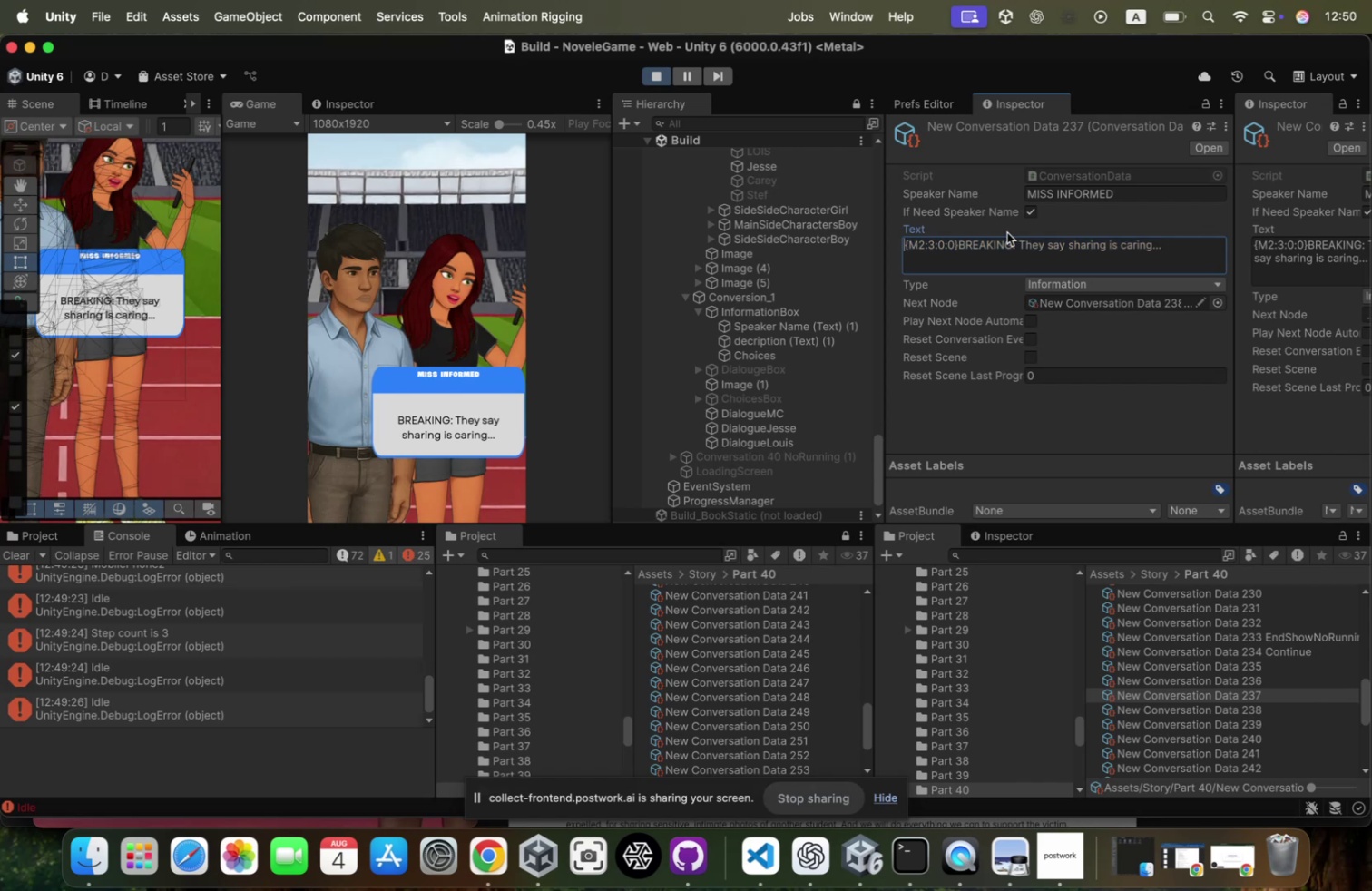 
key(ArrowRight)
 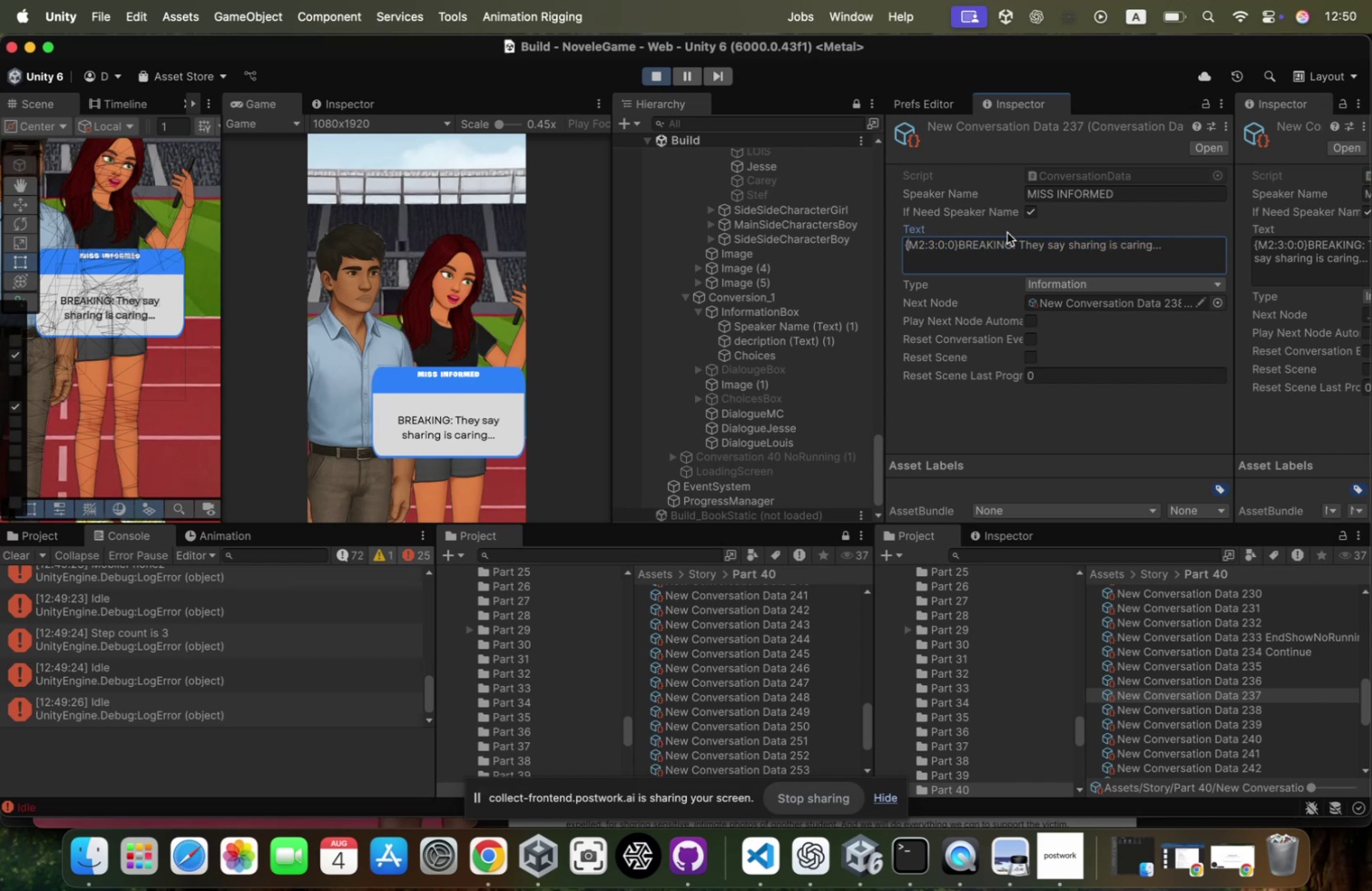 
key(ArrowLeft)
 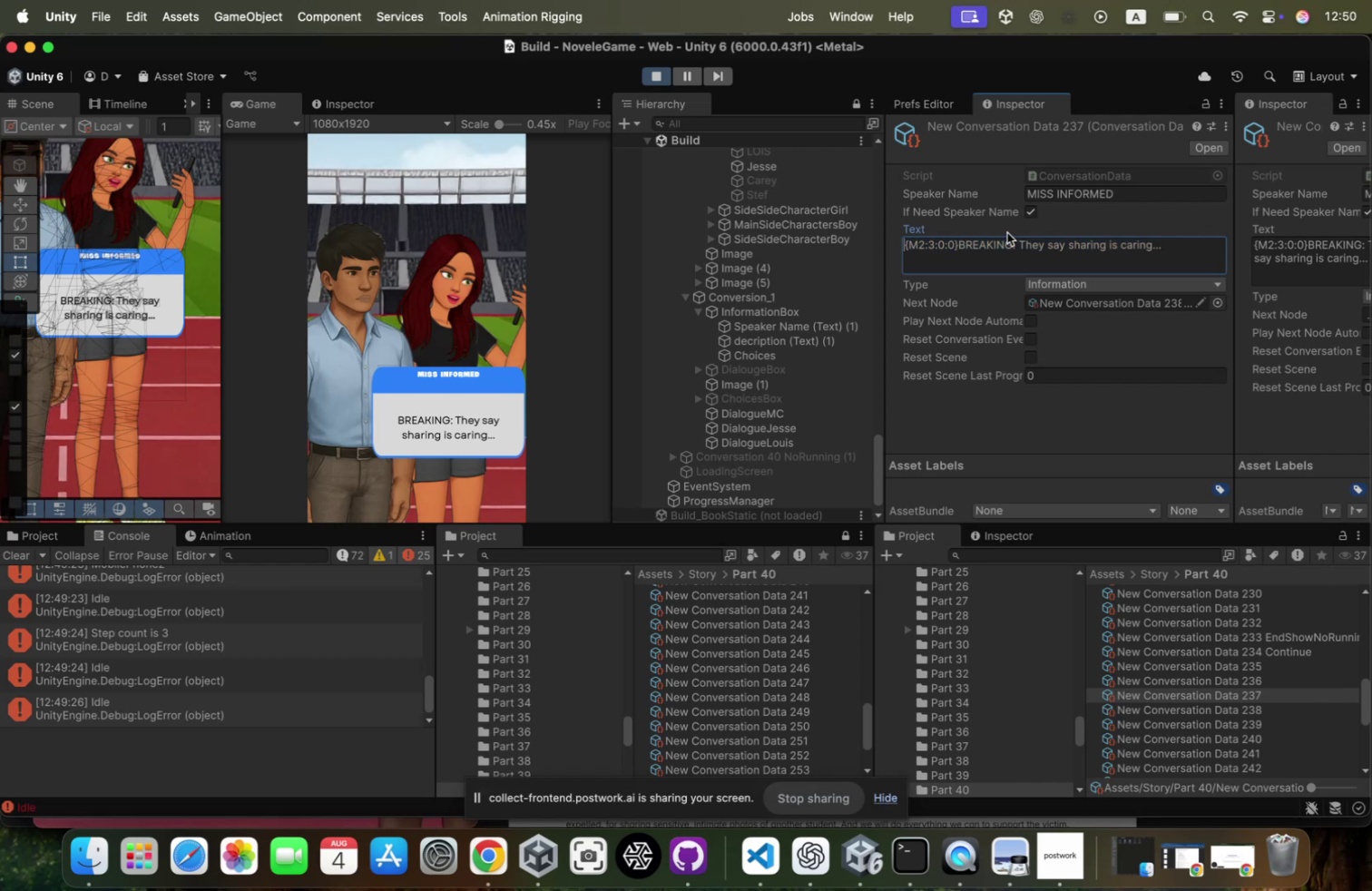 
key(Meta+CommandLeft)
 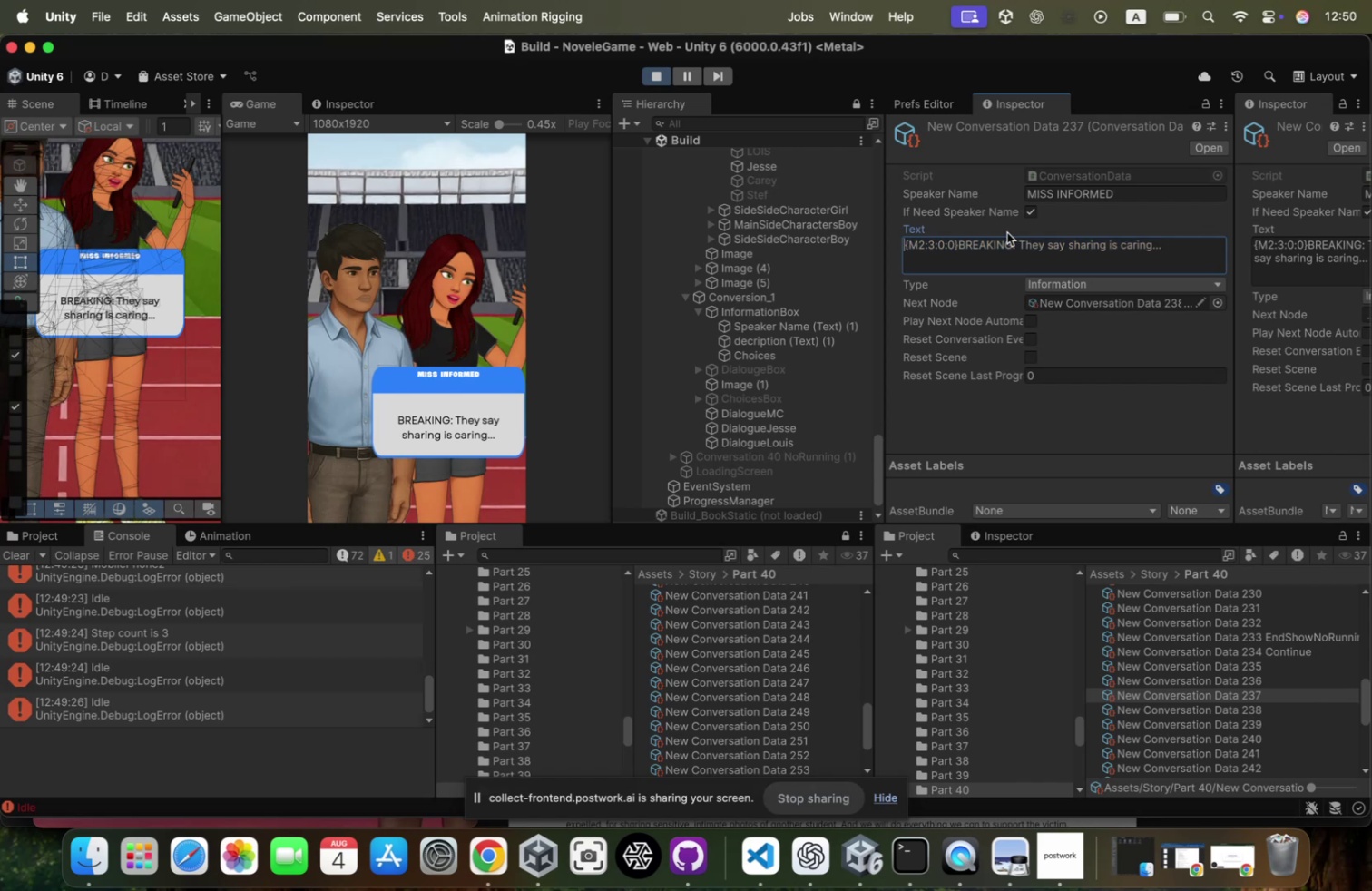 
key(Meta+V)
 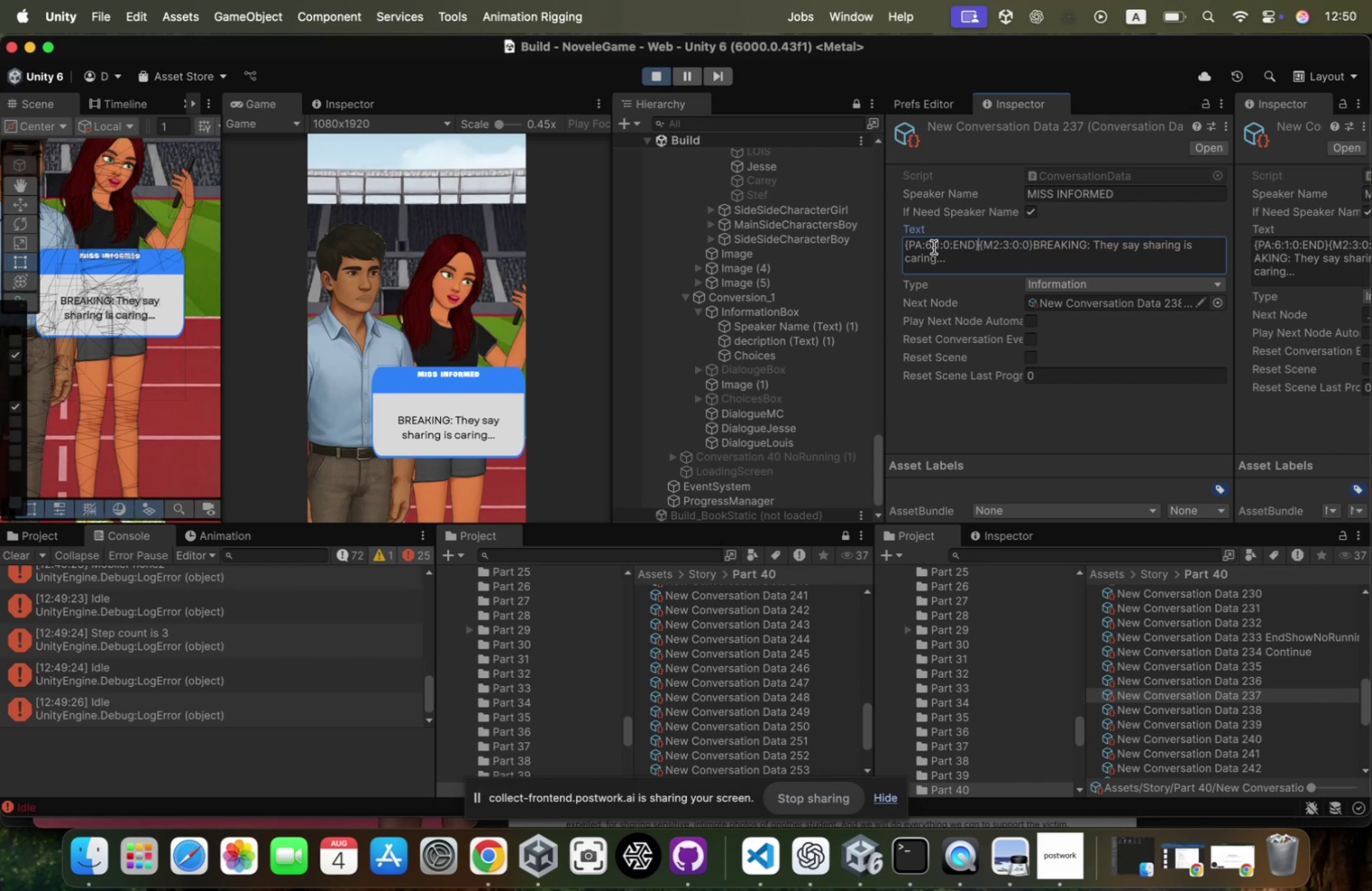 
left_click([933, 247])
 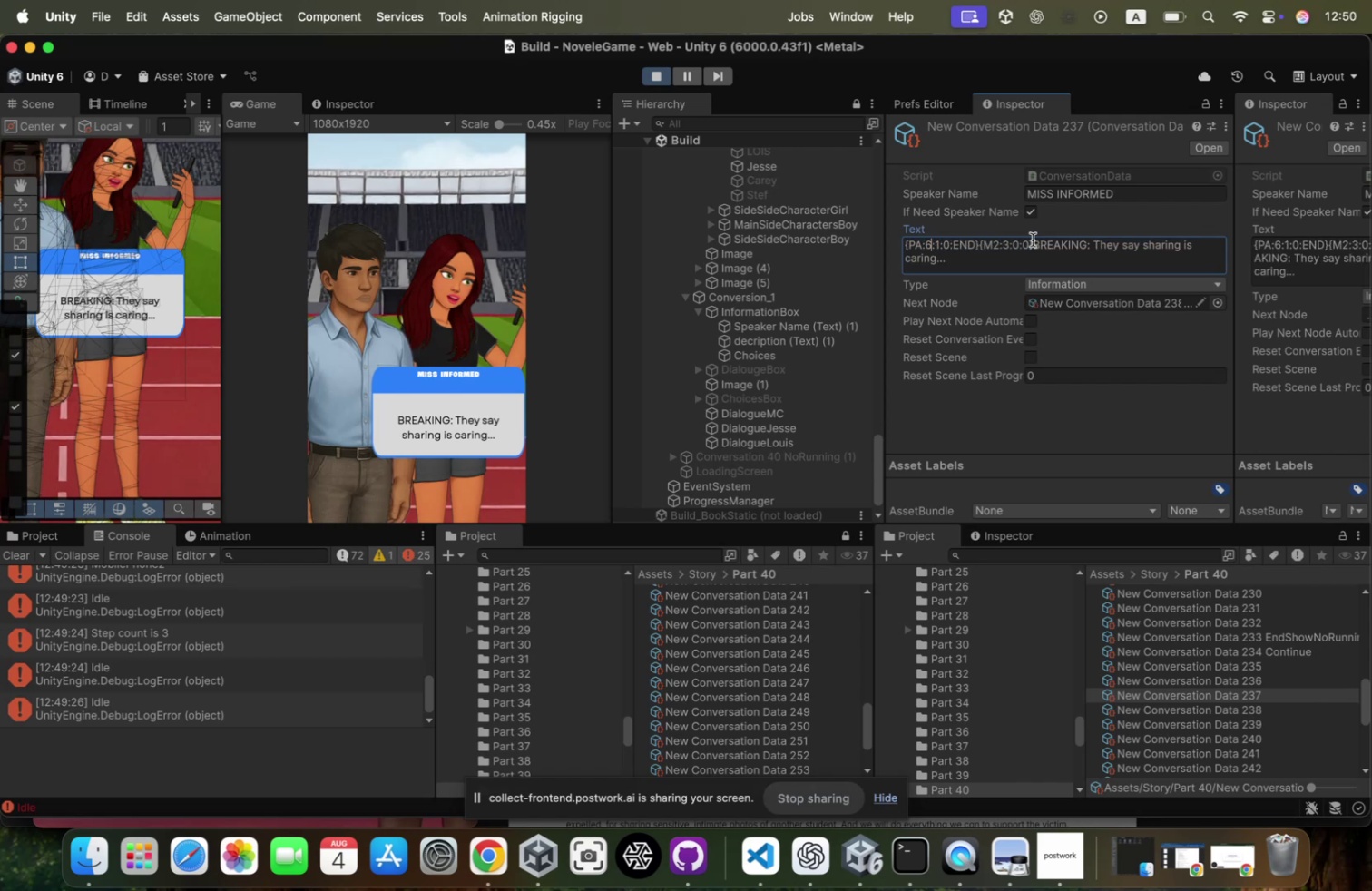 
key(ArrowLeft)
 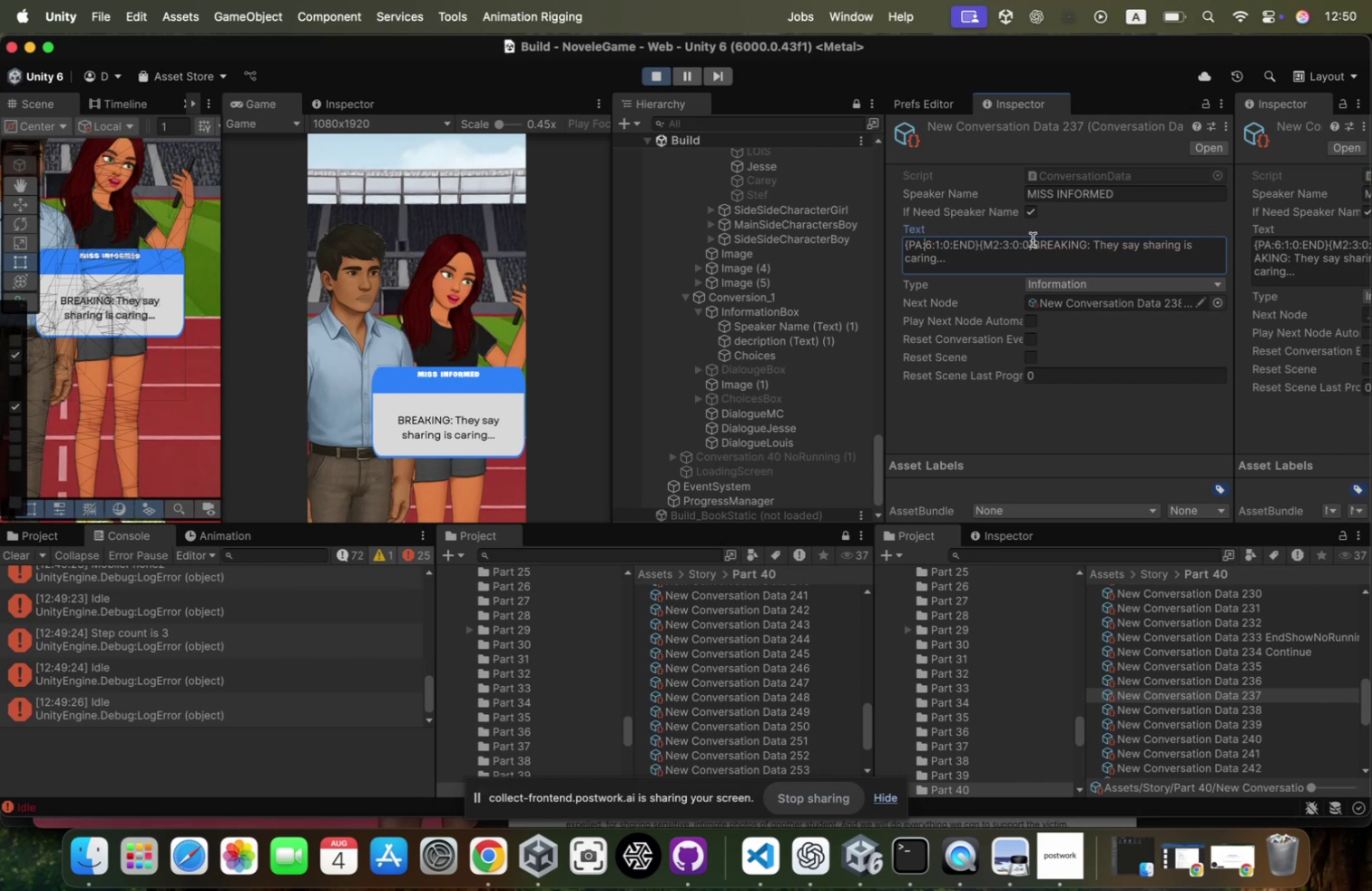 
key(ArrowRight)
 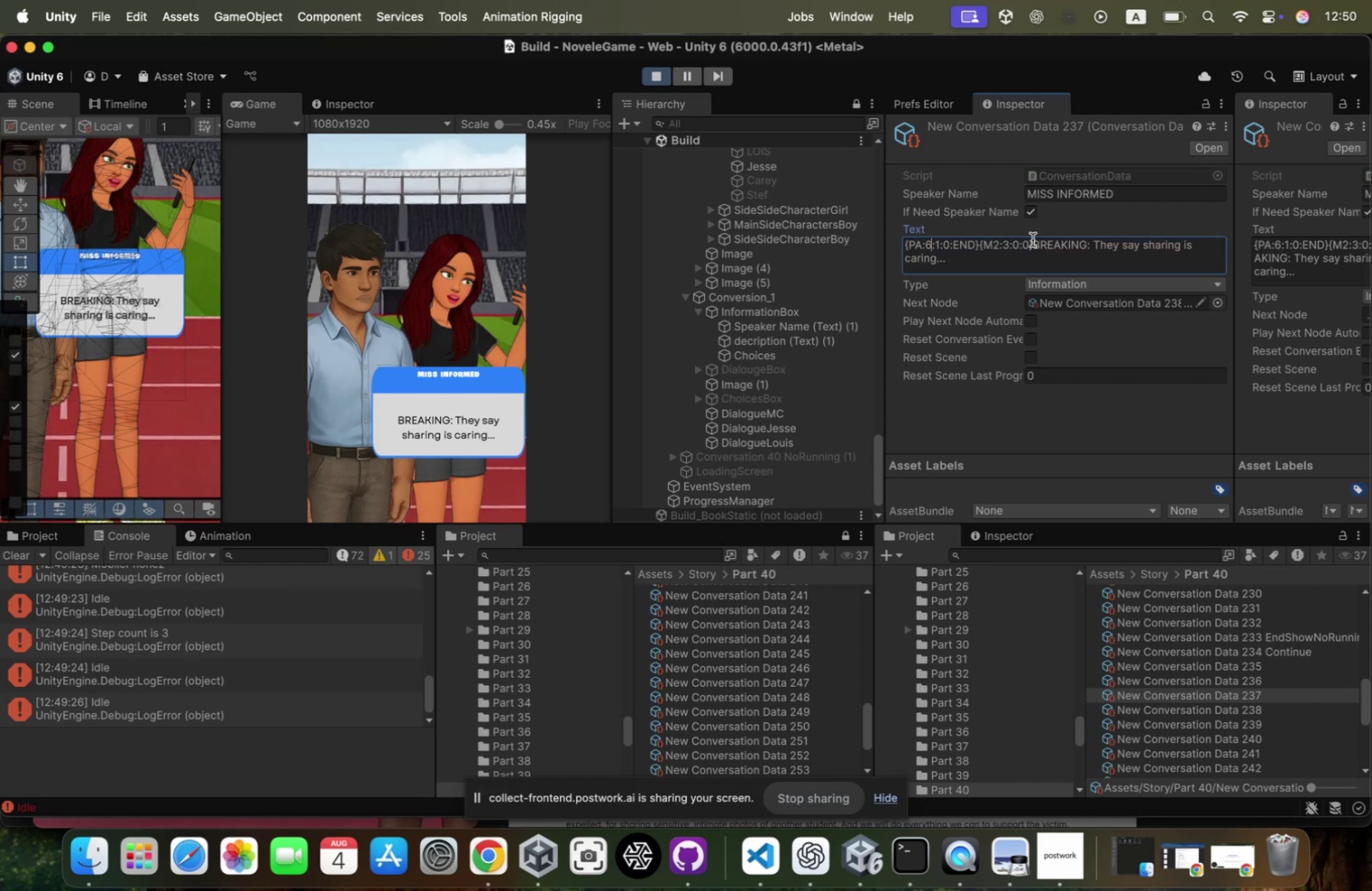 
key(Backspace)
 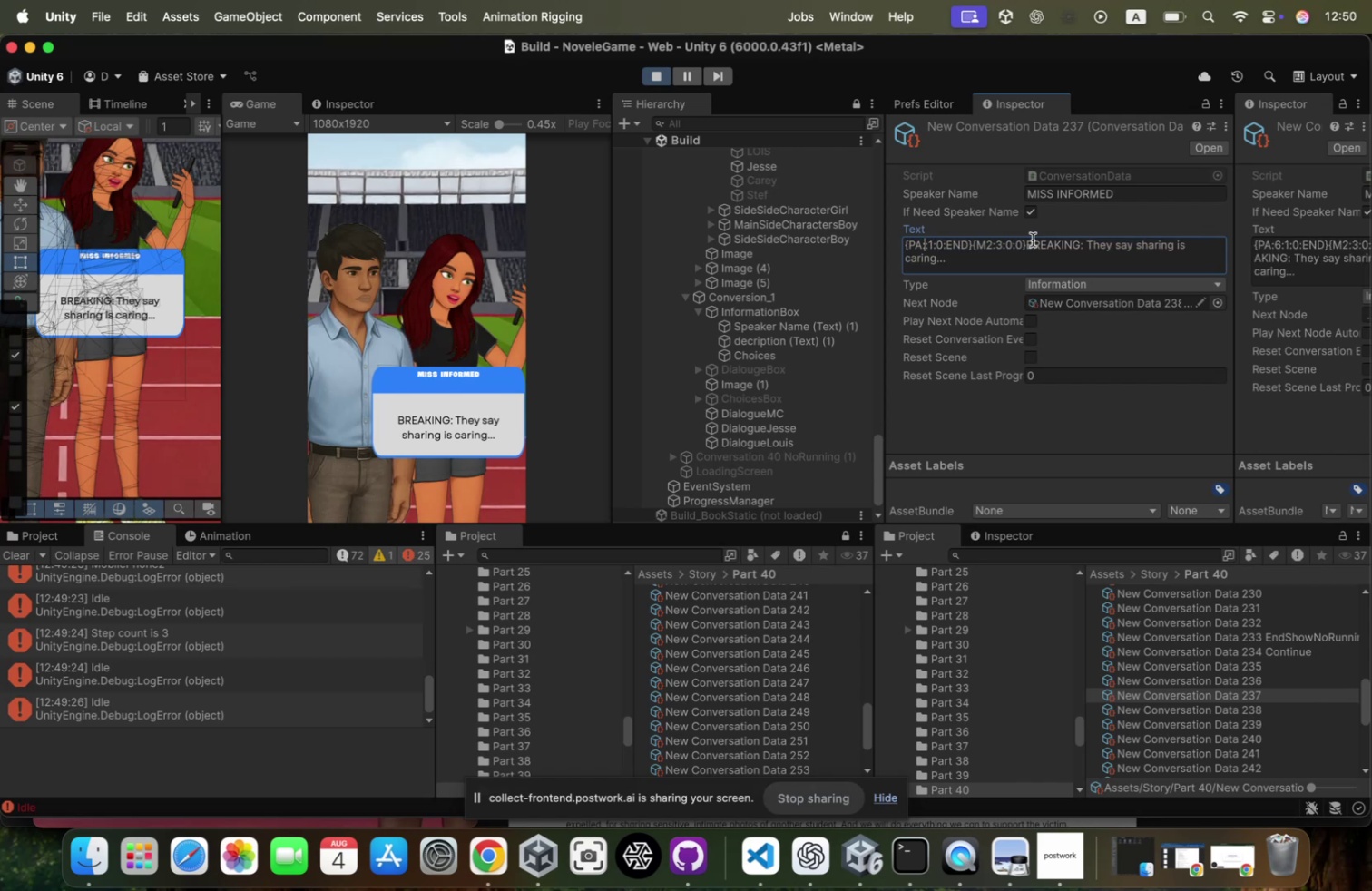 
key(5)
 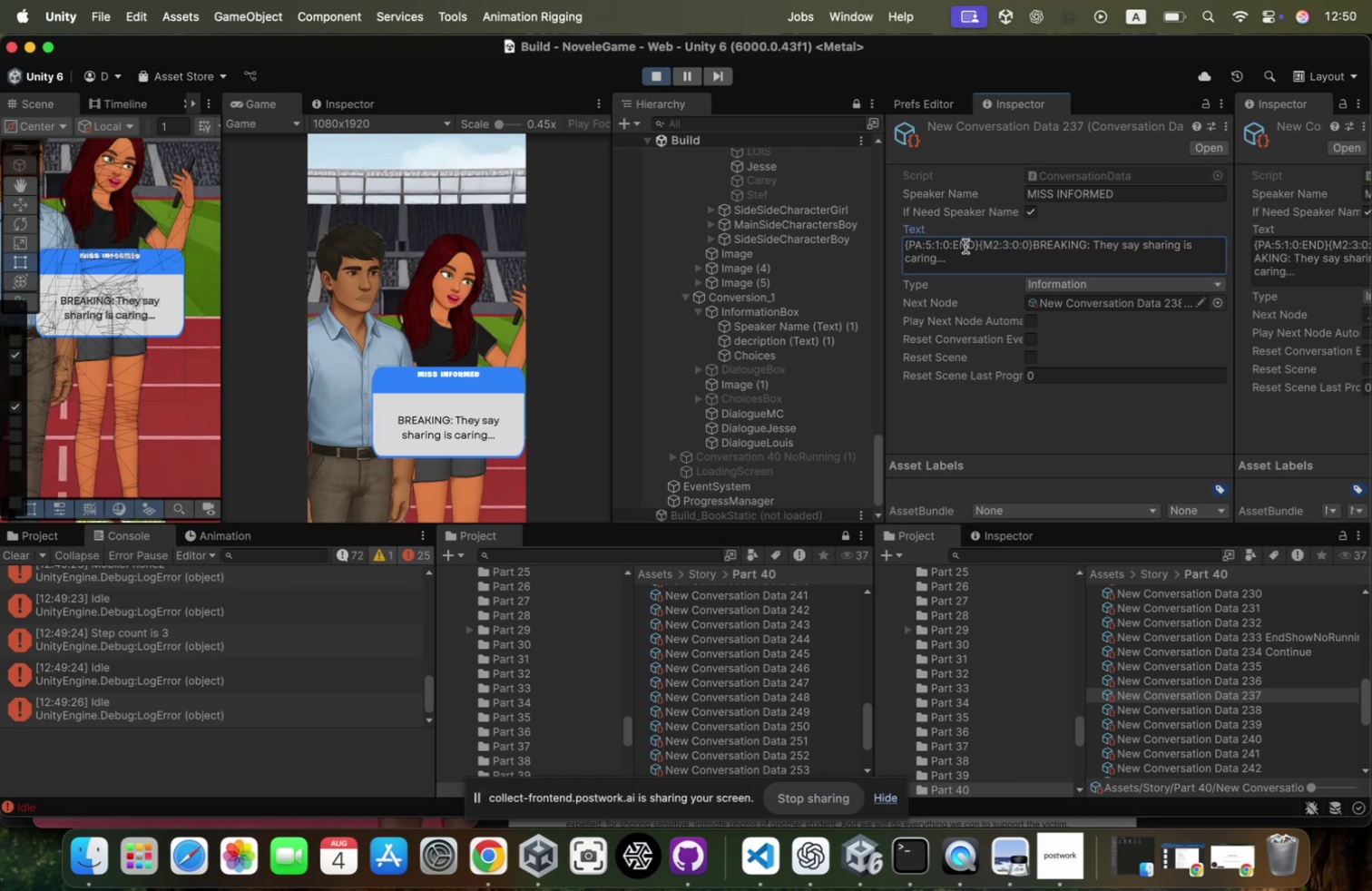 
key(Backspace)
 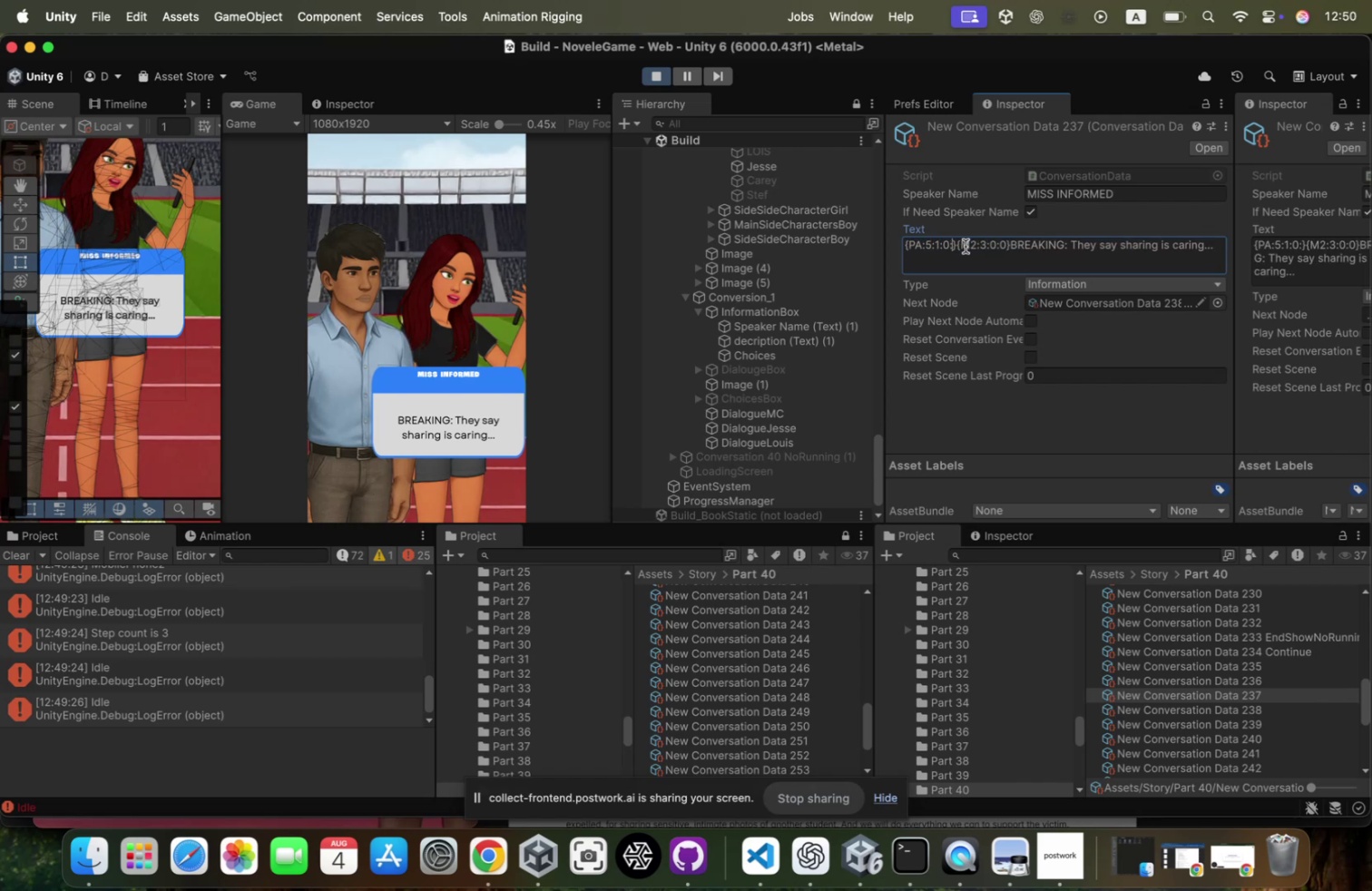 
key(Backspace)
 